 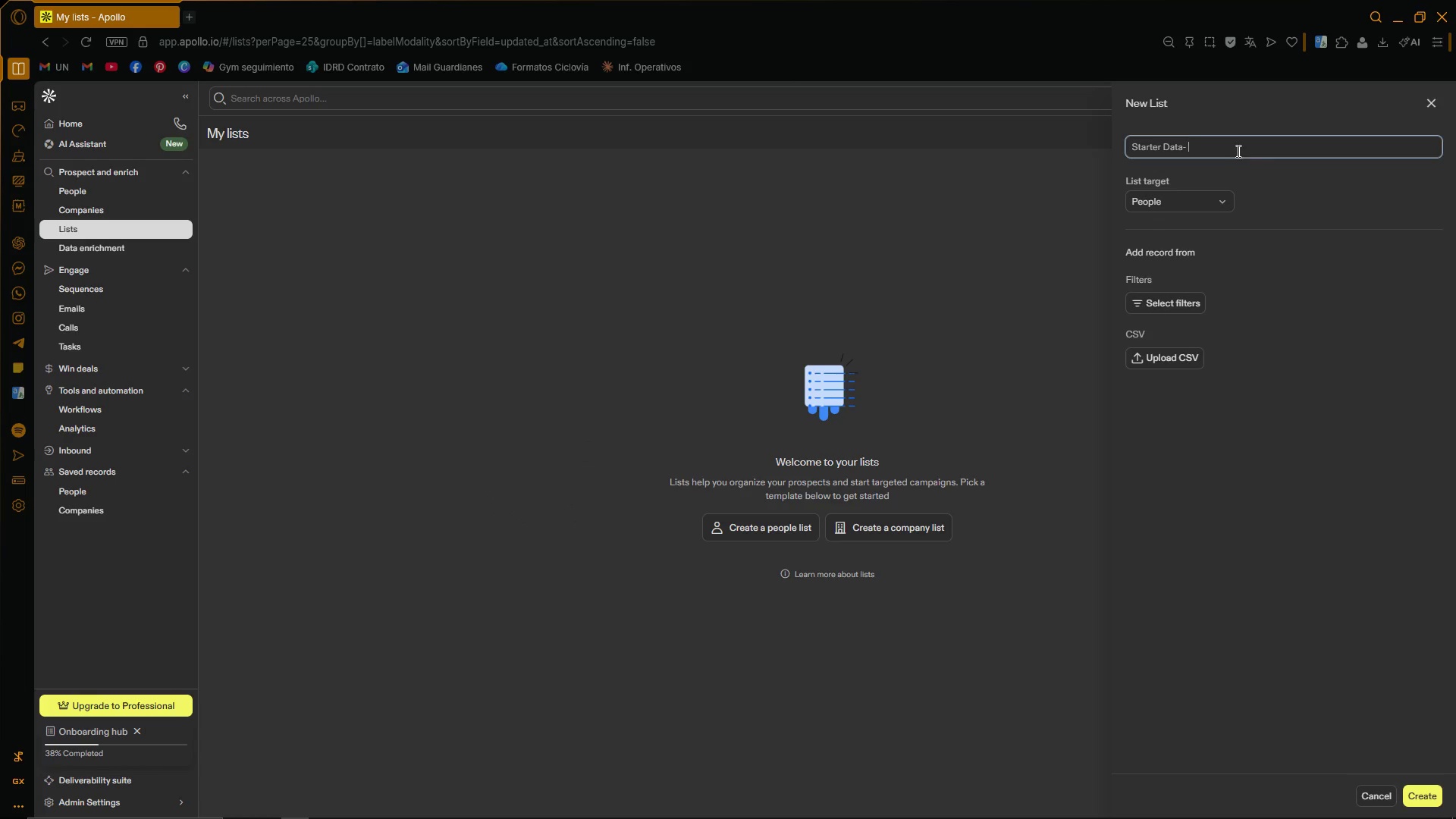 
key(Control+ControlLeft)
 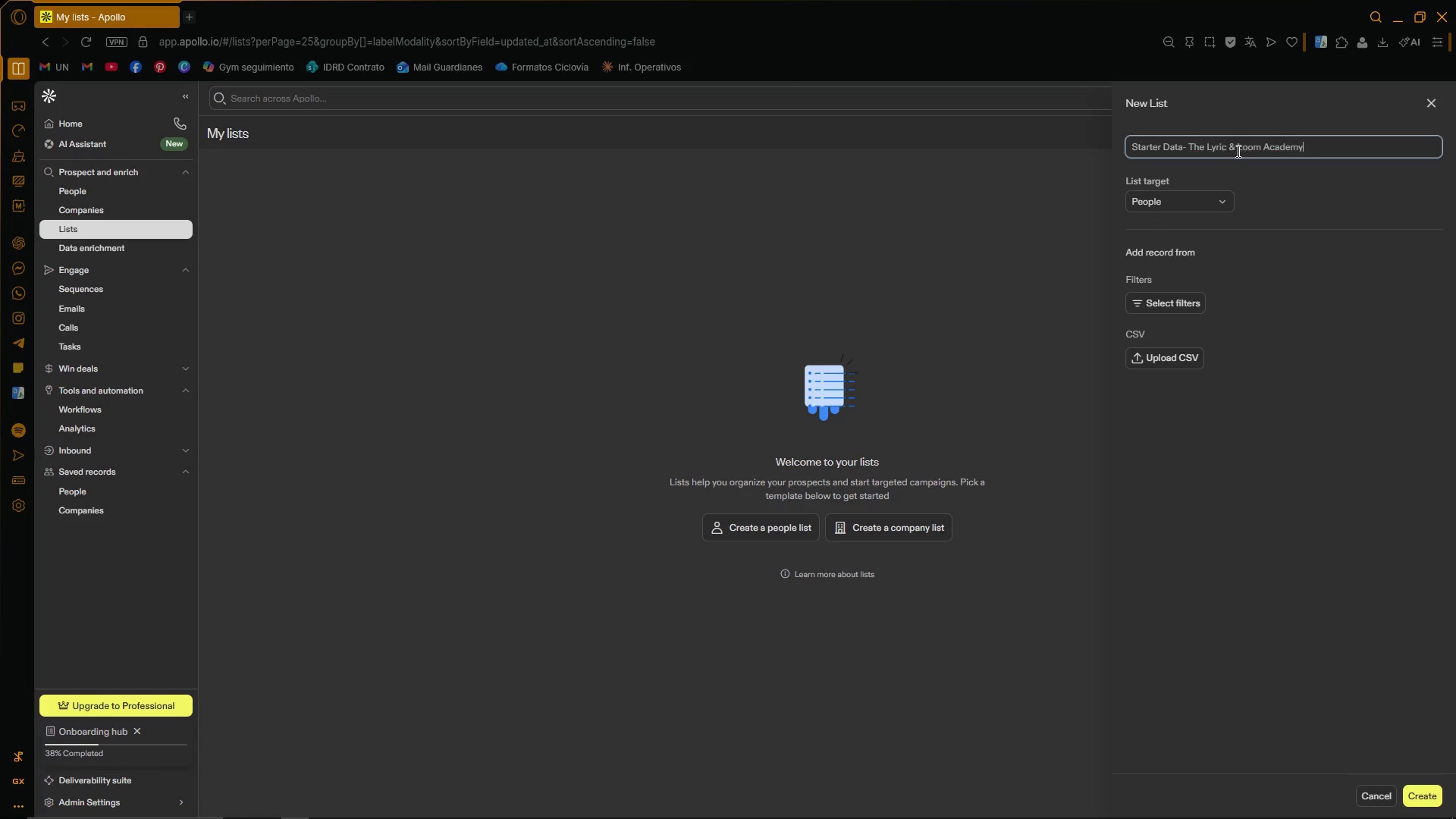 
key(Control+V)
 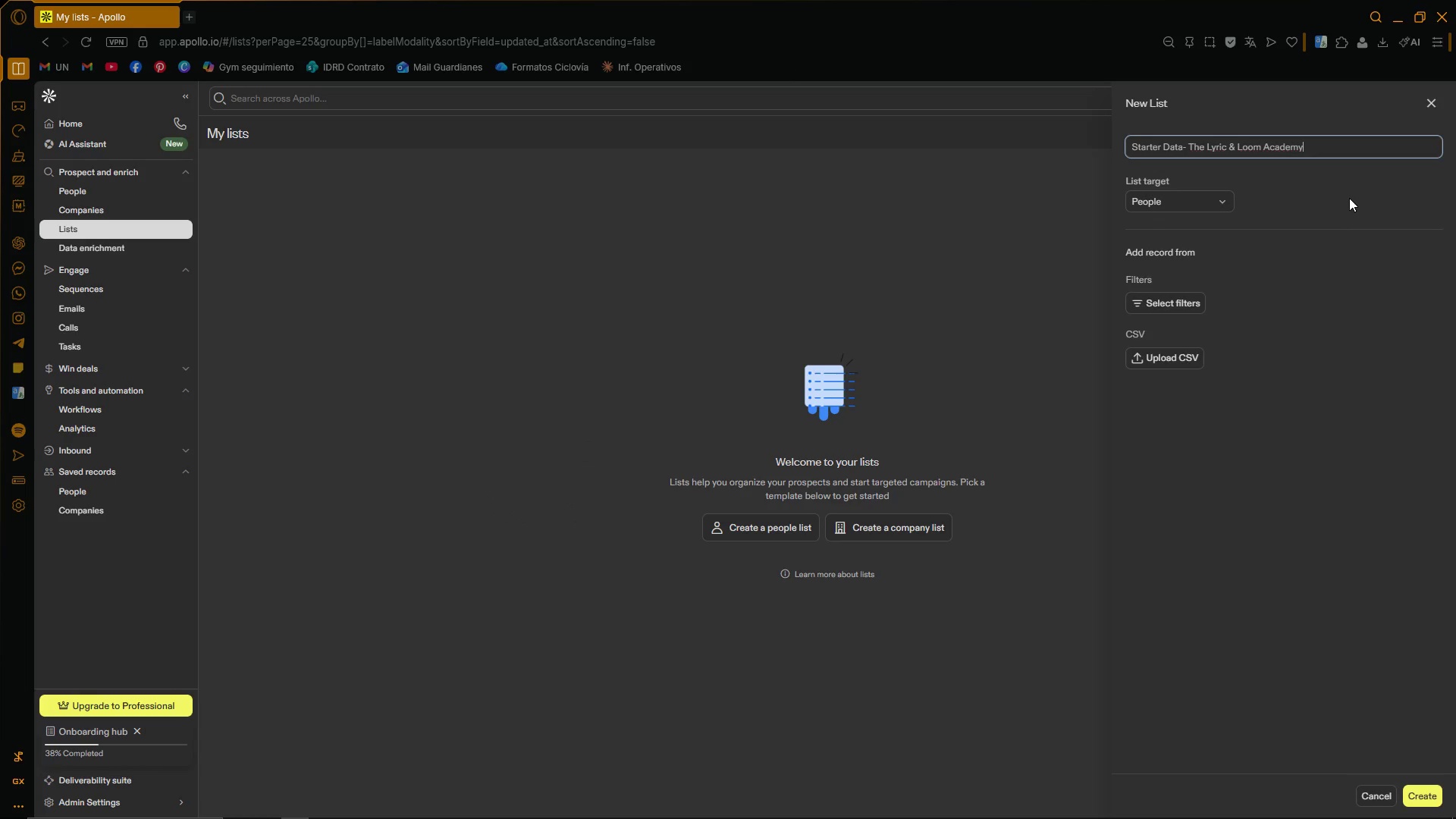 
left_click([1332, 174])
 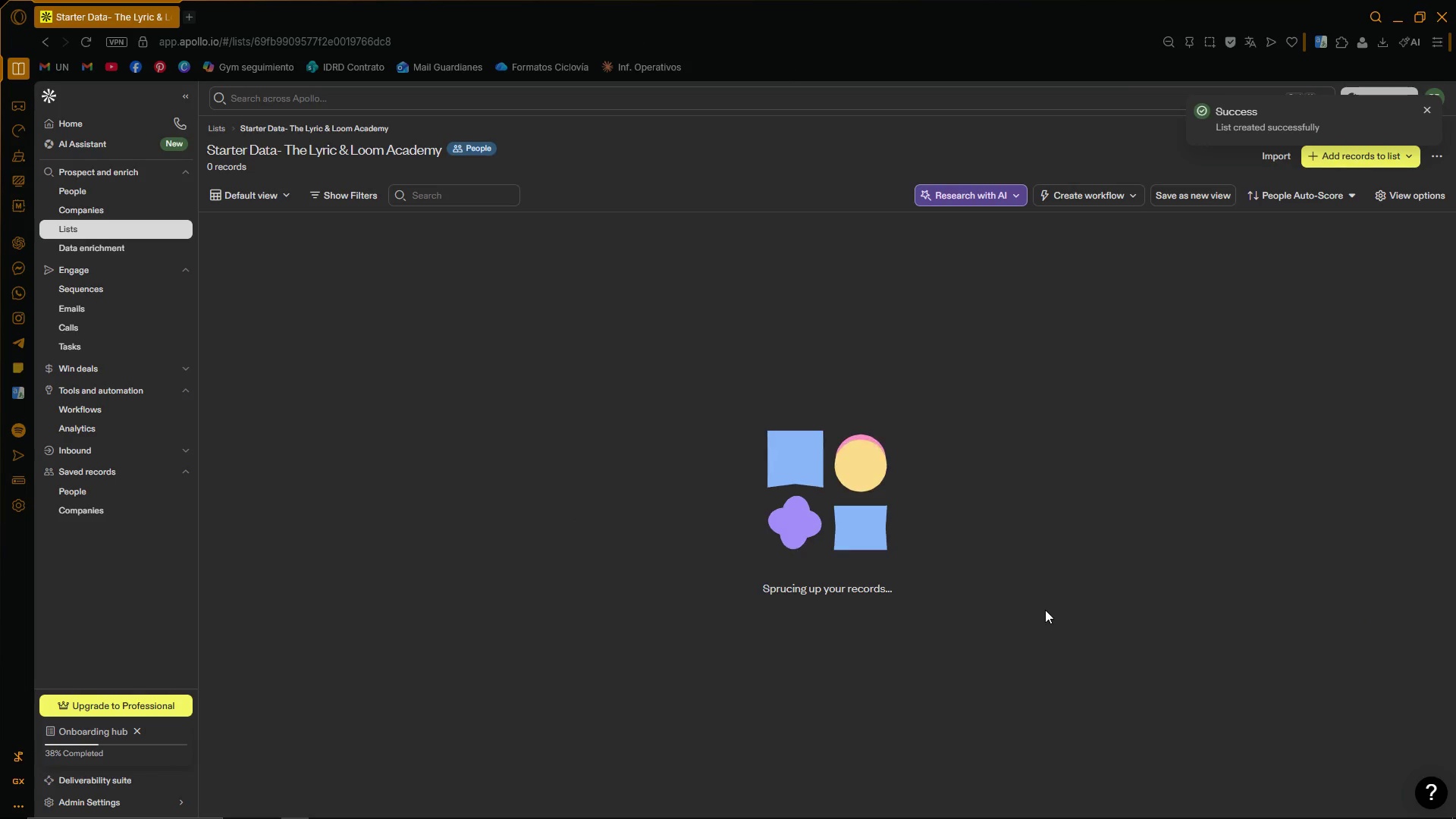 
left_click([432, 315])
 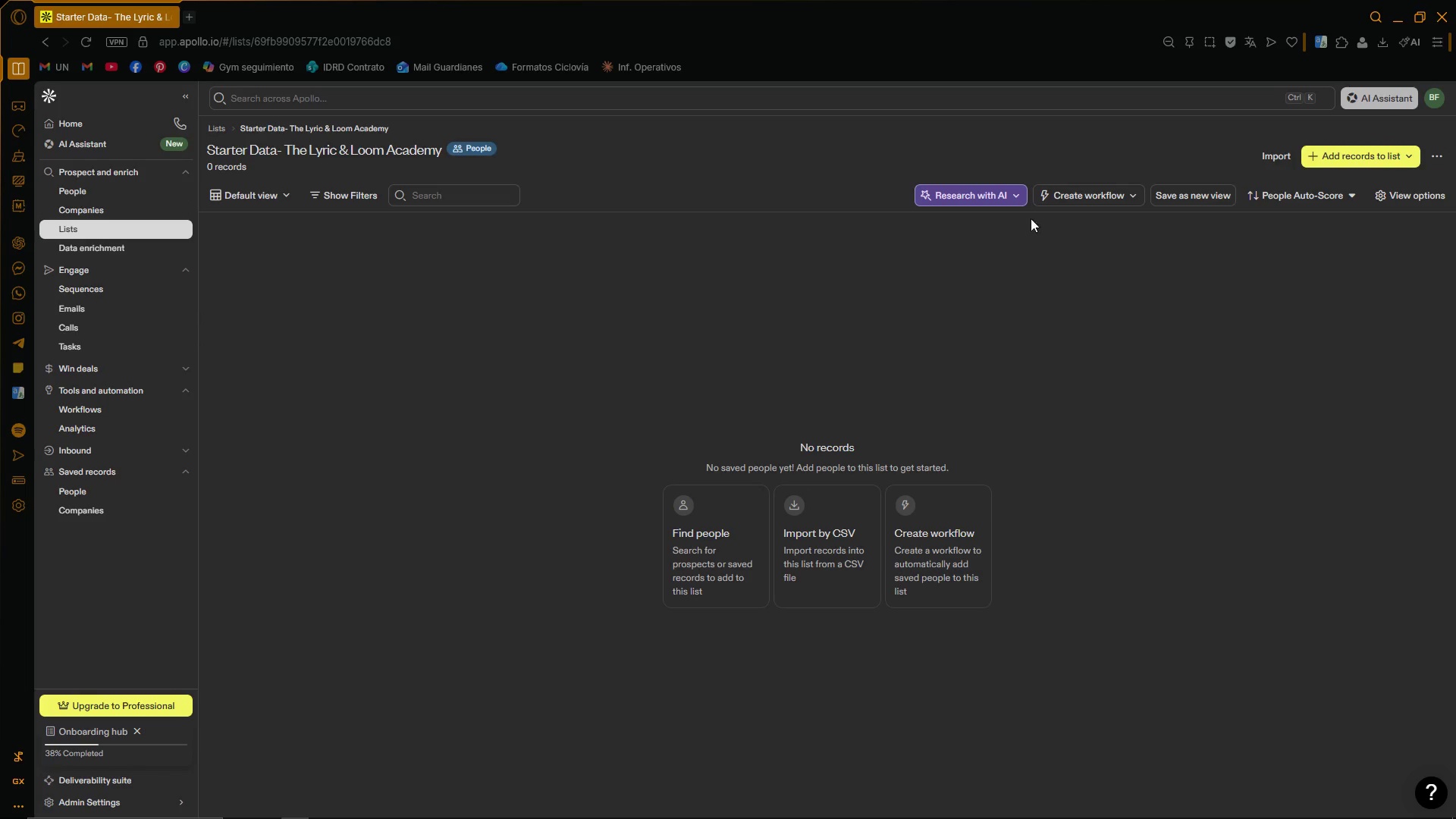 
wait(5.22)
 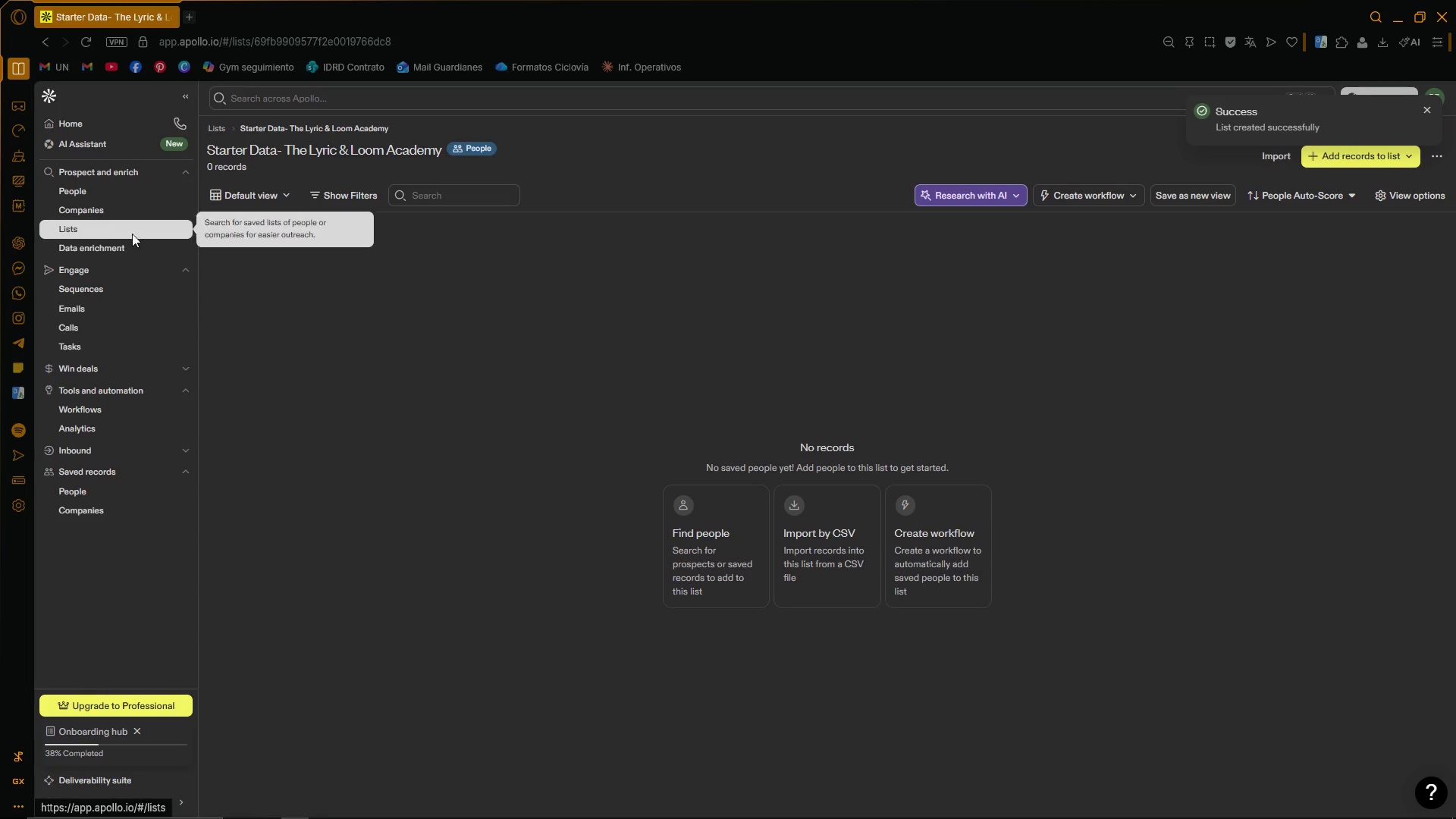 
left_click([1177, 275])
 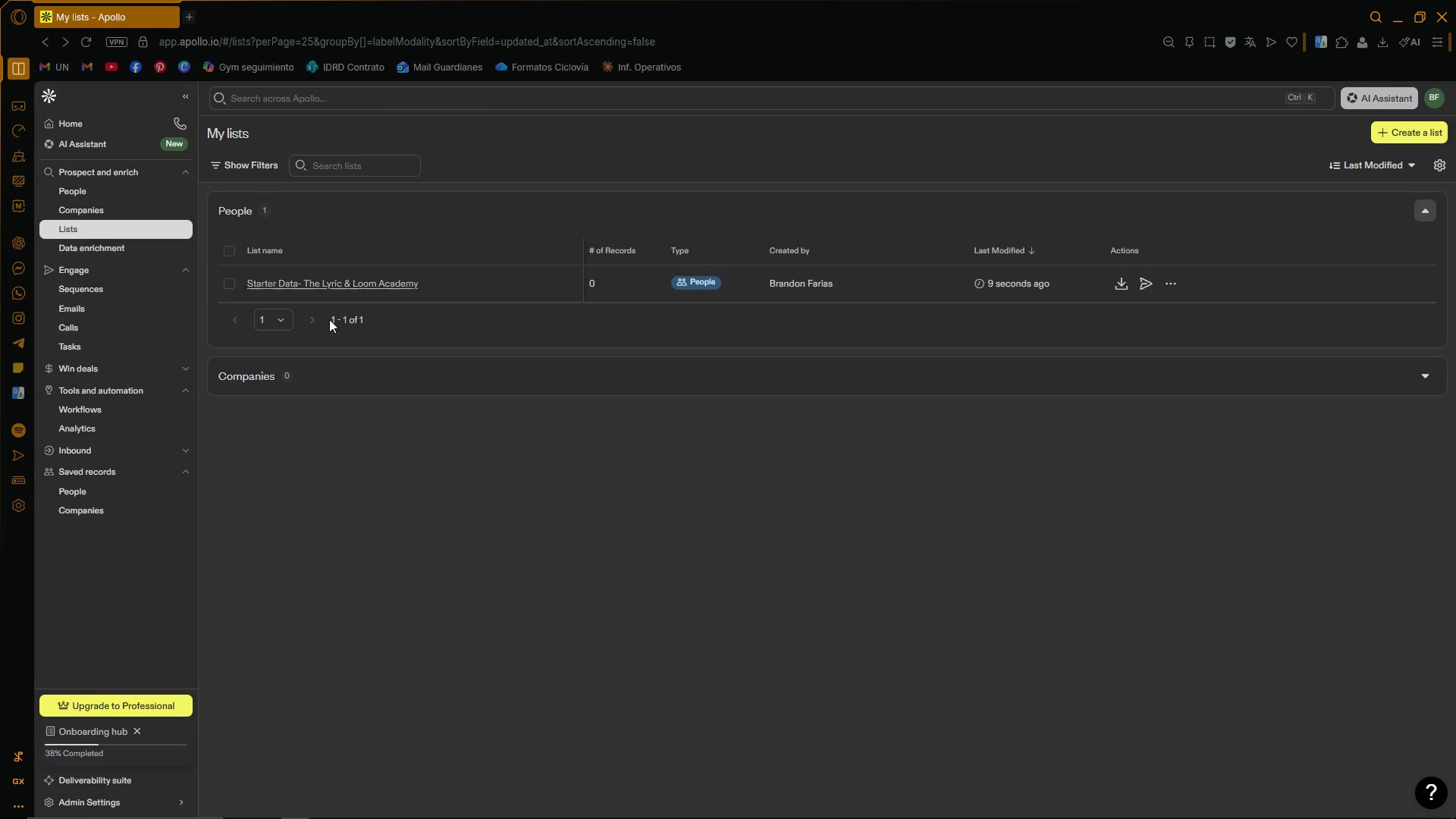 
left_click([1390, 127])
 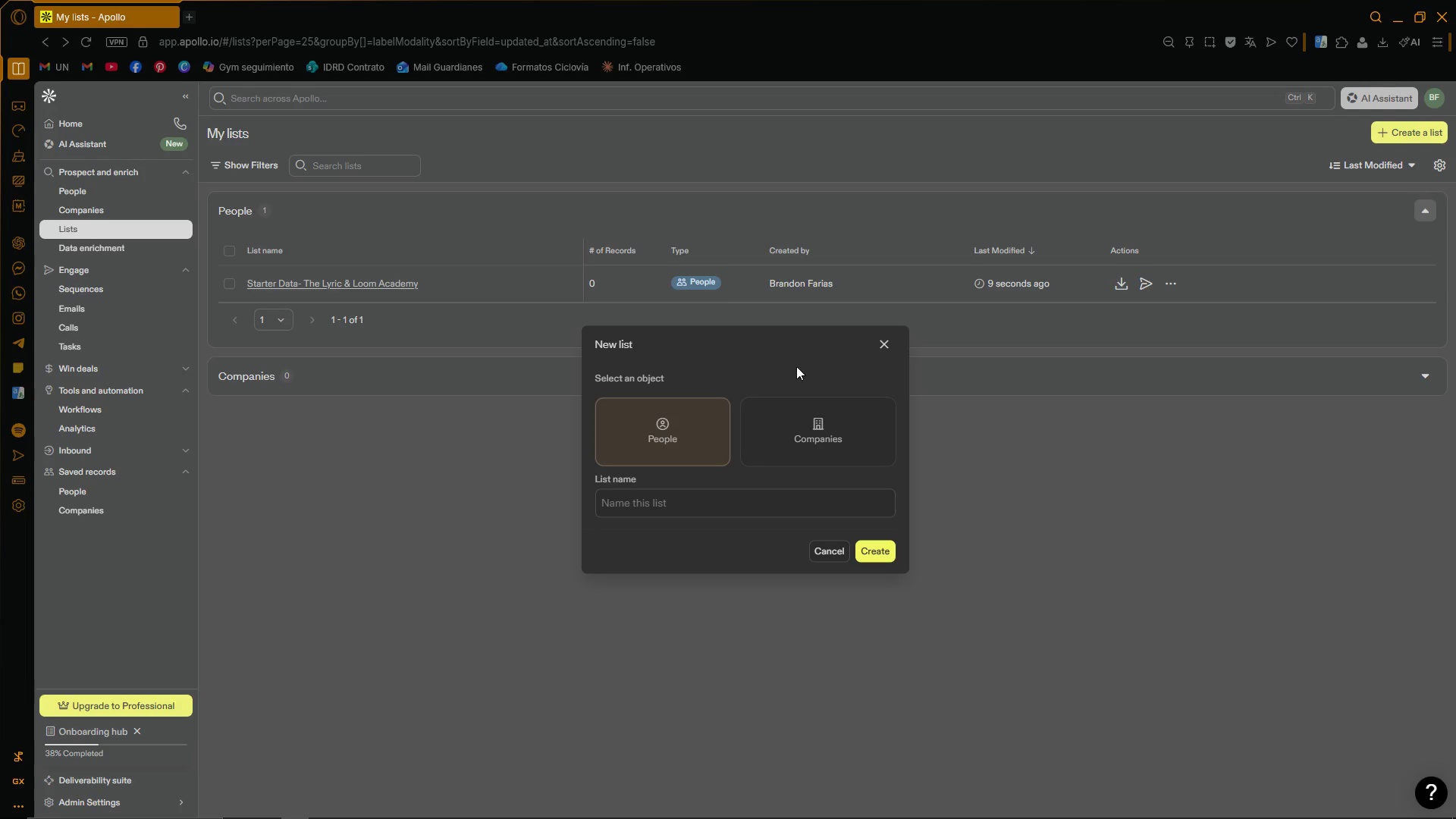 
left_click([657, 441])
 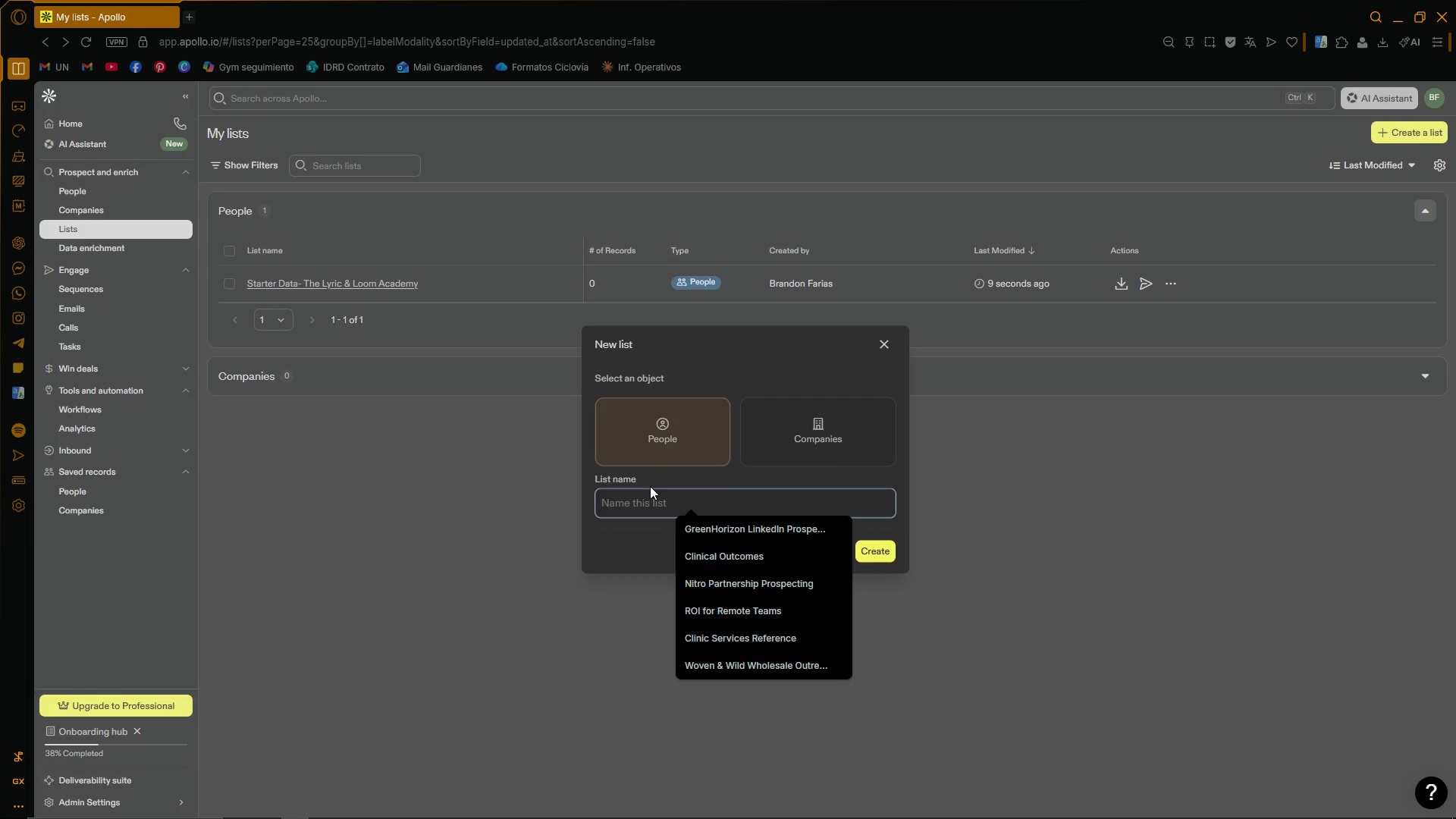 
type(lYRIC )
key(Backspace)
key(Backspace)
key(Backspace)
key(Backspace)
key(Backspace)
key(Backspace)
type(Lyric ^ Loom - Enrichment Outreach 50)
 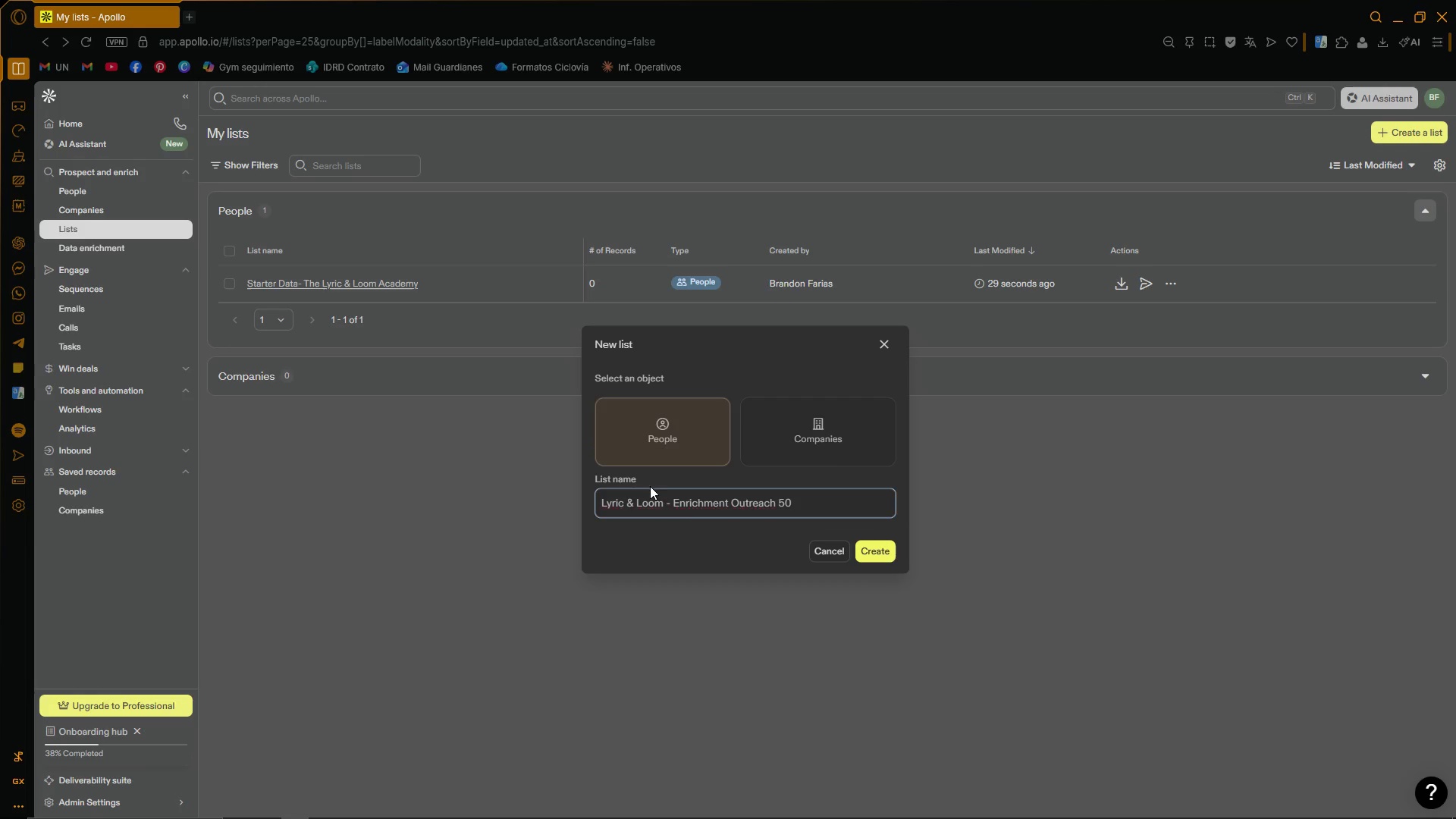 
hold_key(key=AltRight, duration=0.53)
 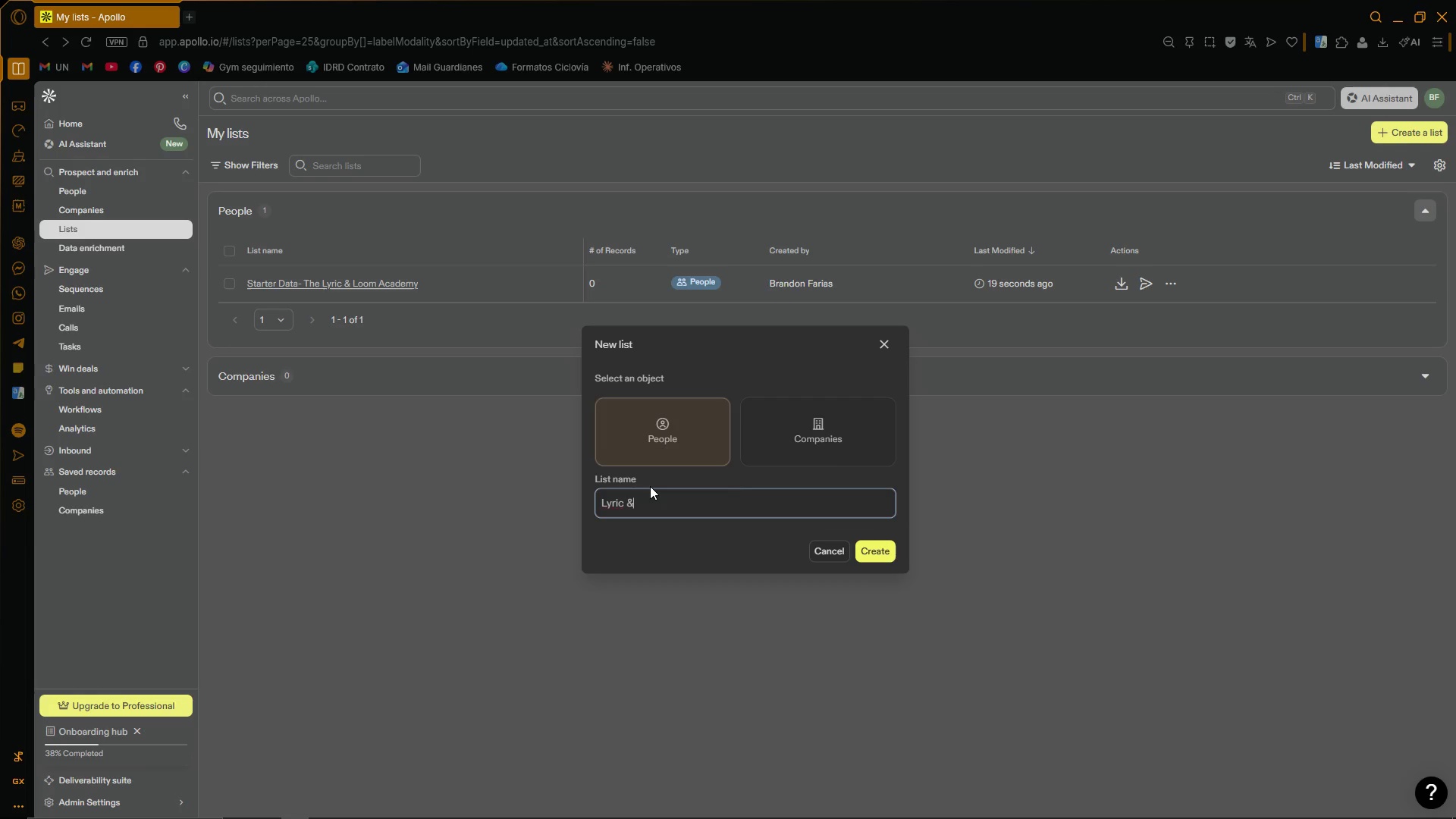 
hold_key(key=ControlLeft, duration=0.53)
 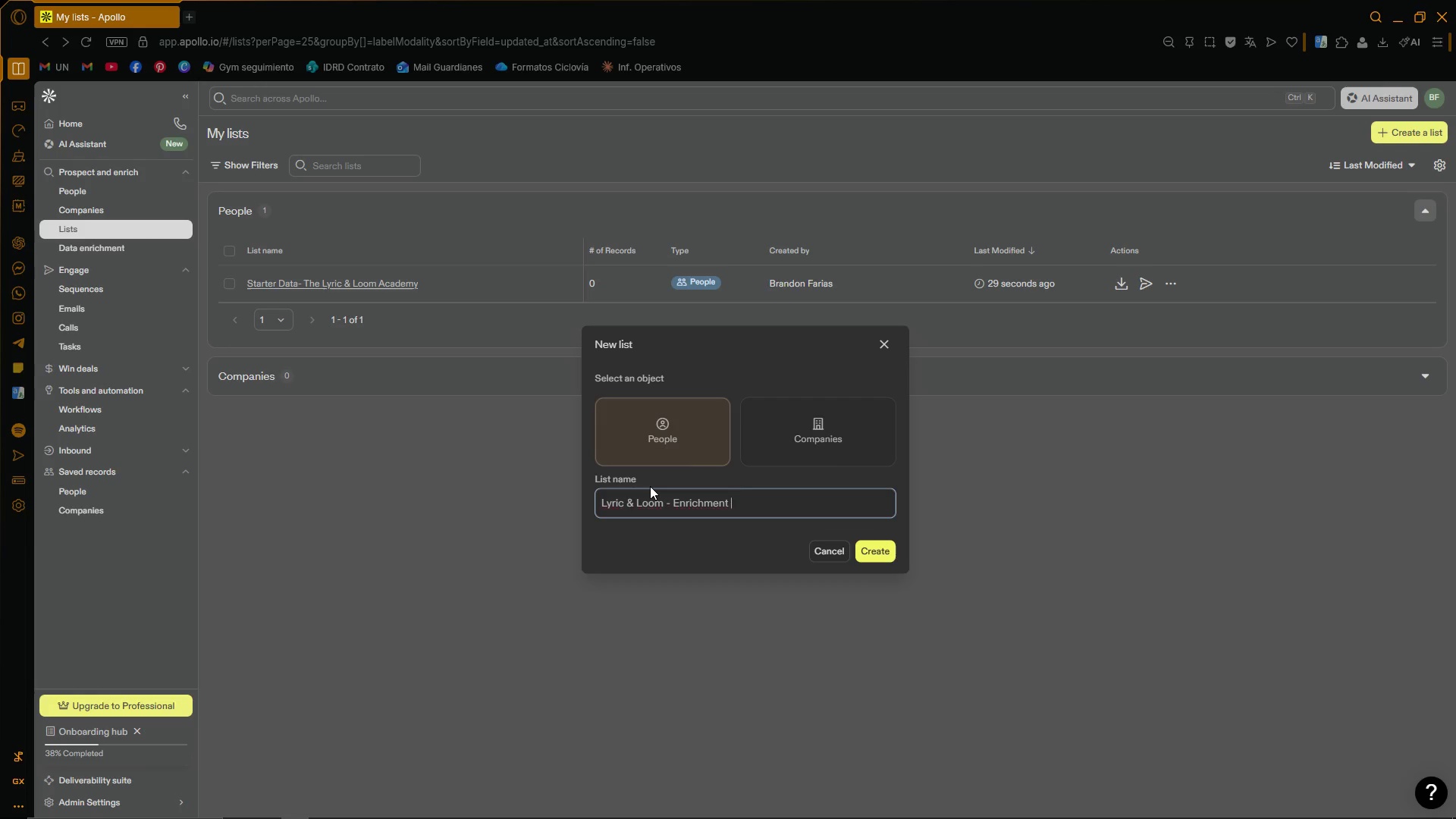 
left_click([735, 545])
 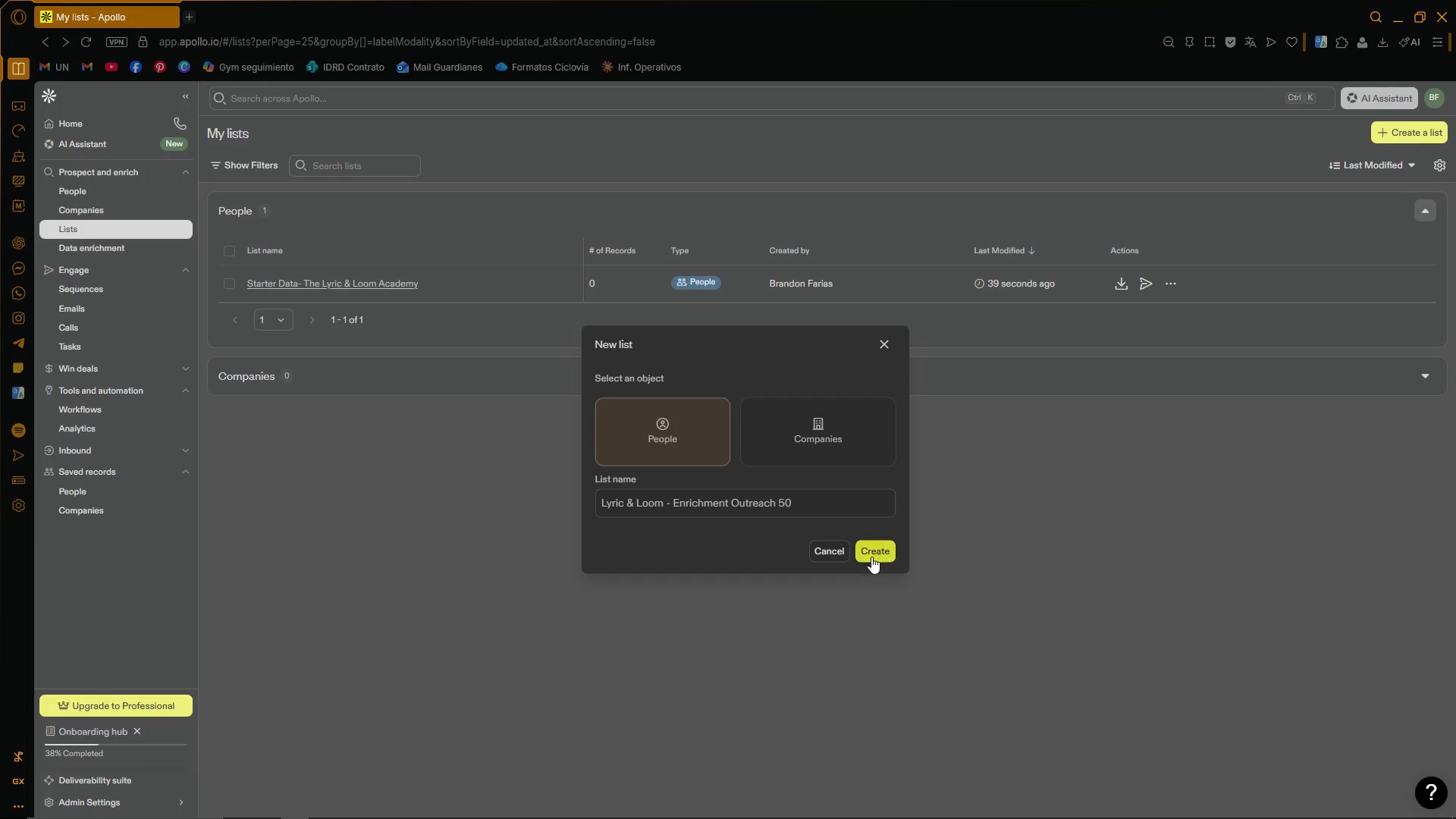 
left_click([871, 557])
 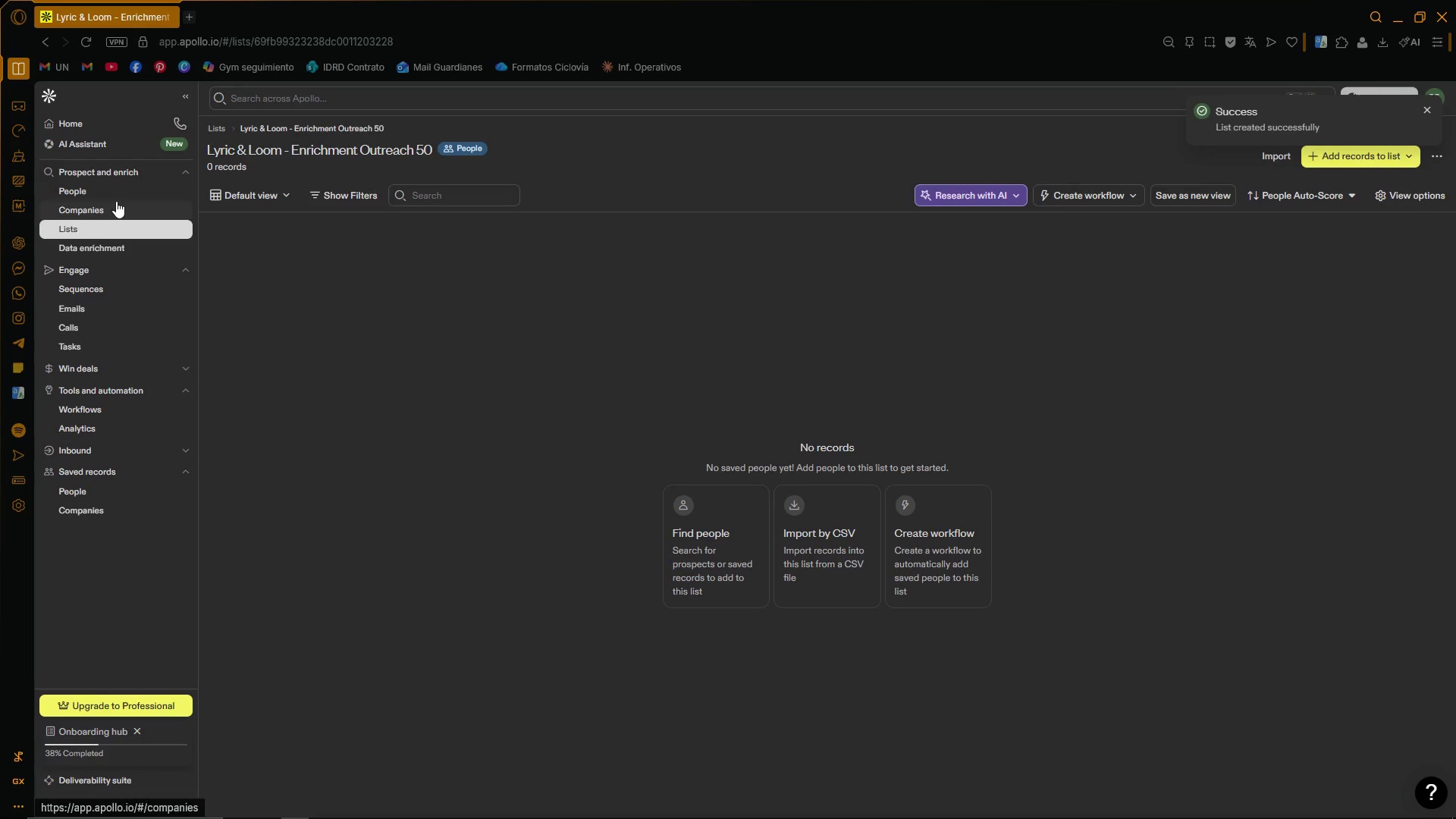 
left_click([116, 194])
 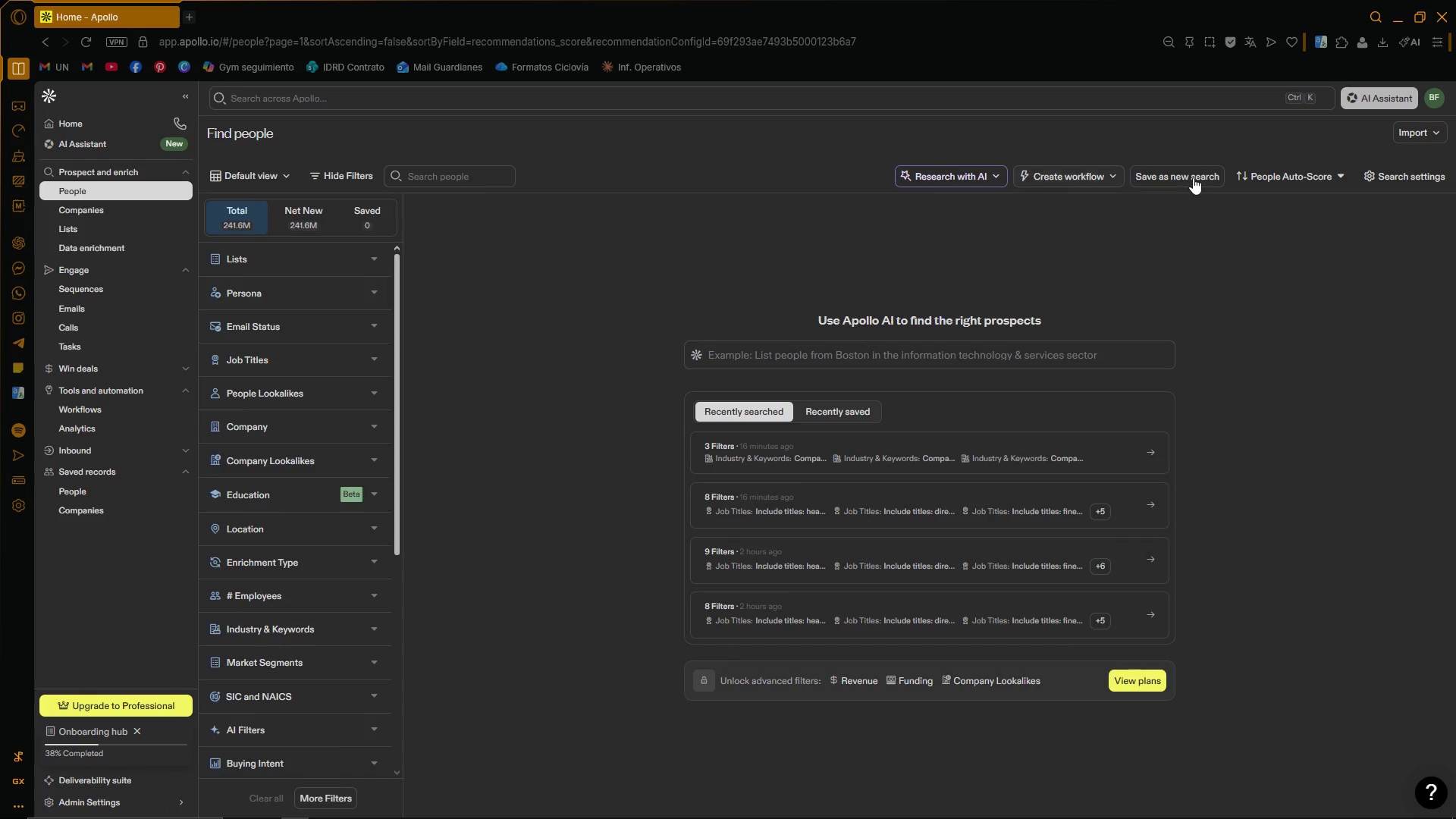 
wait(5.41)
 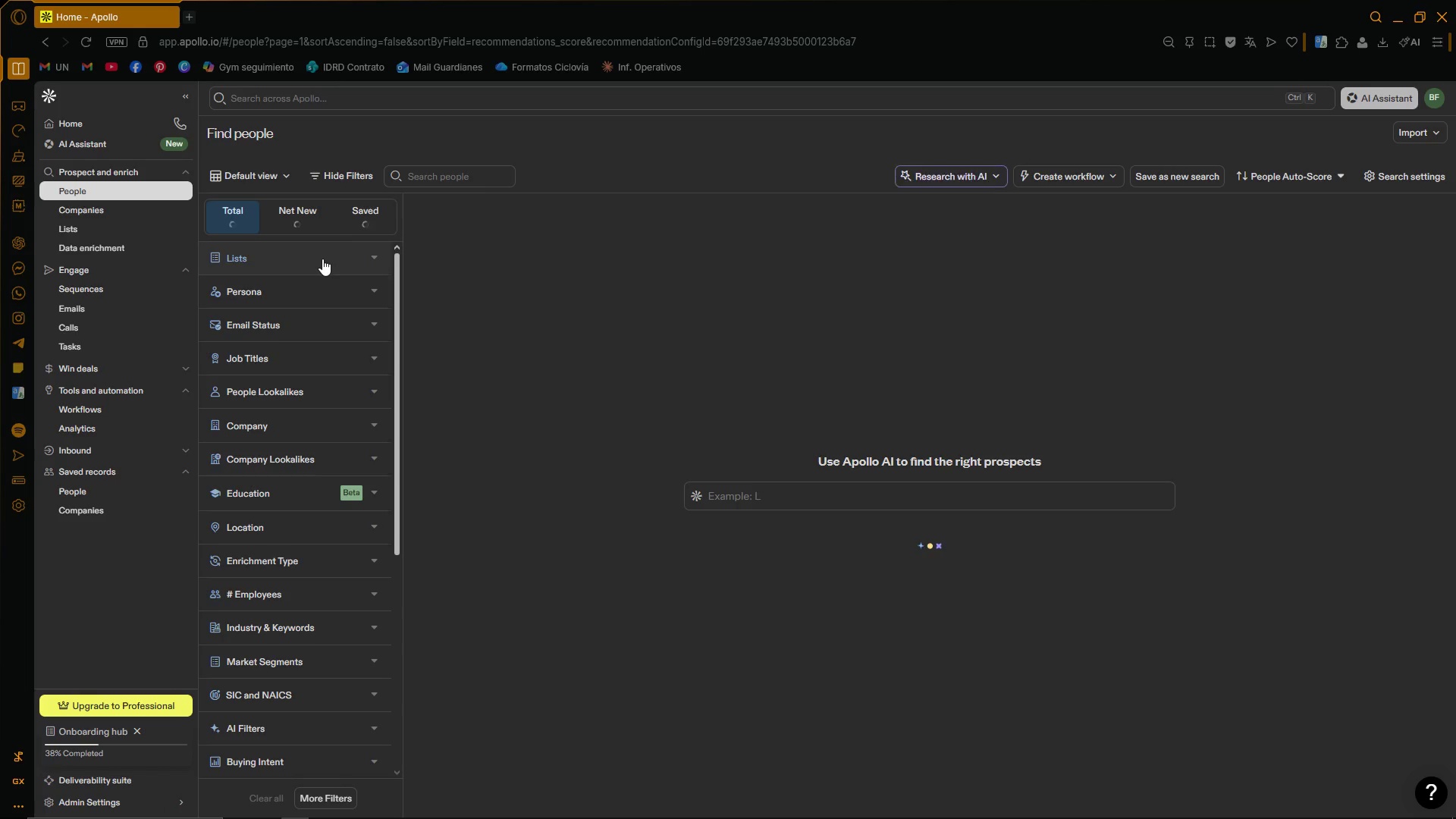 
left_click([1432, 137])
 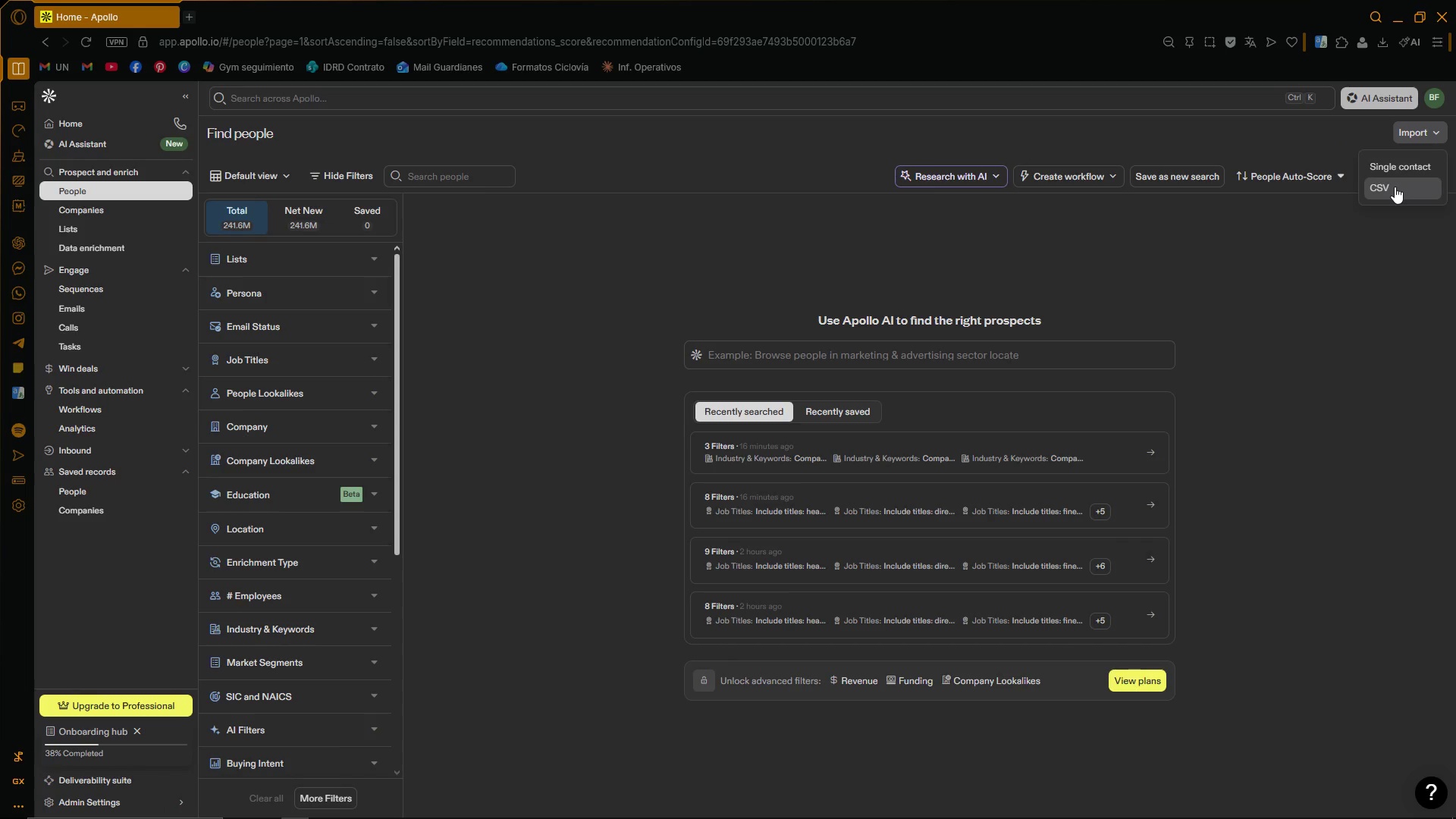 
left_click([1395, 187])
 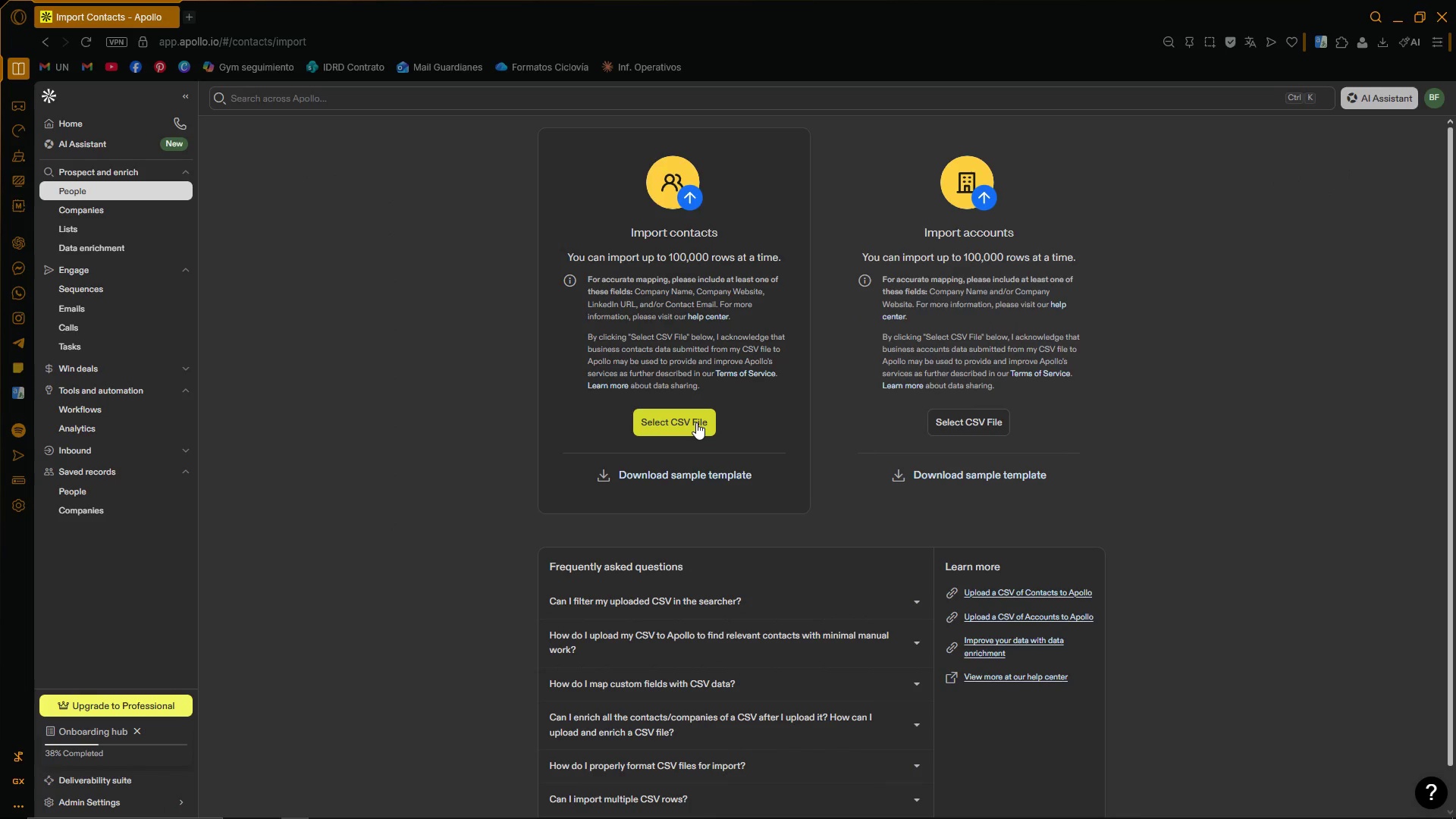 
left_click([696, 422])
 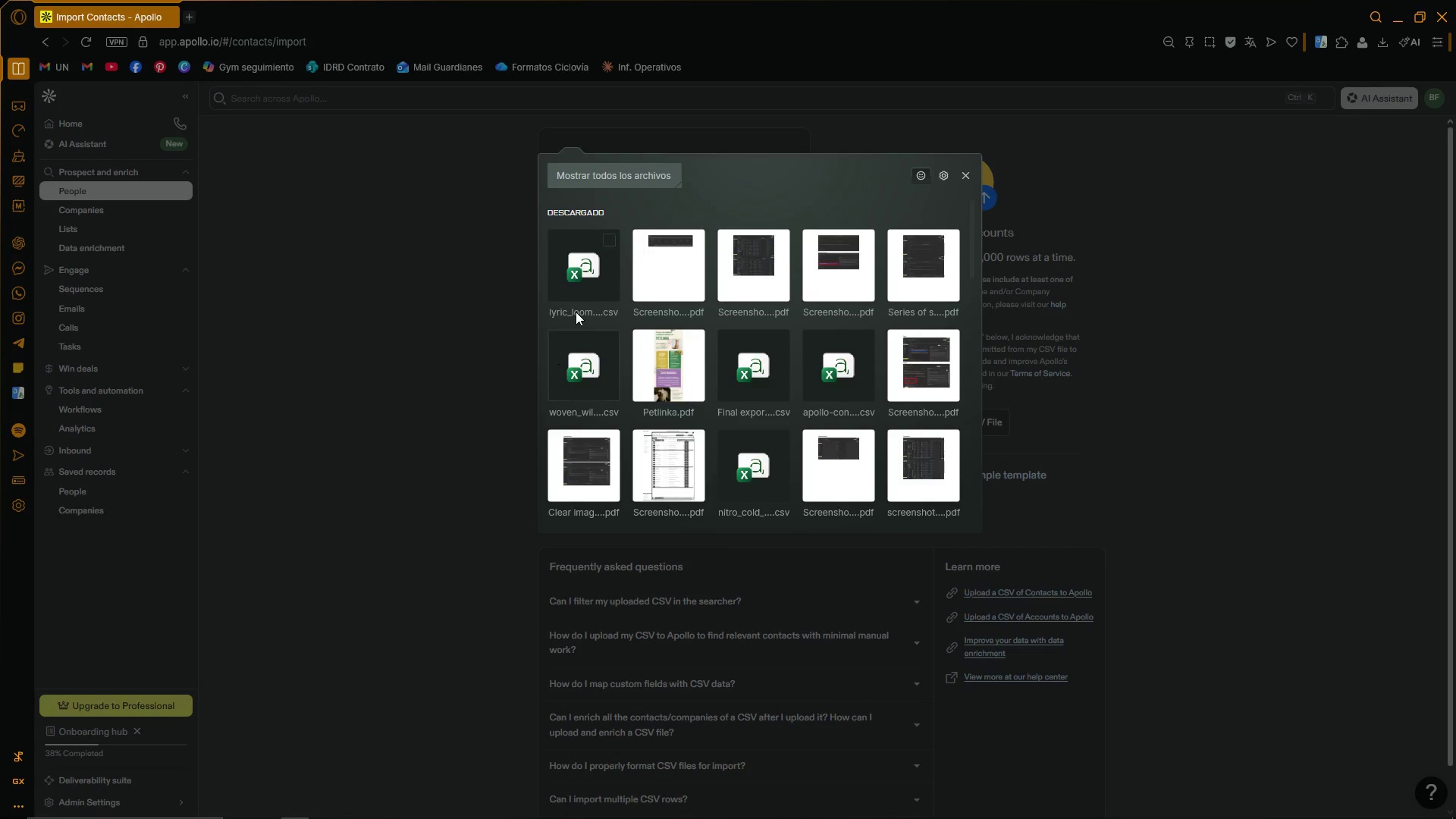 
left_click([608, 241])
 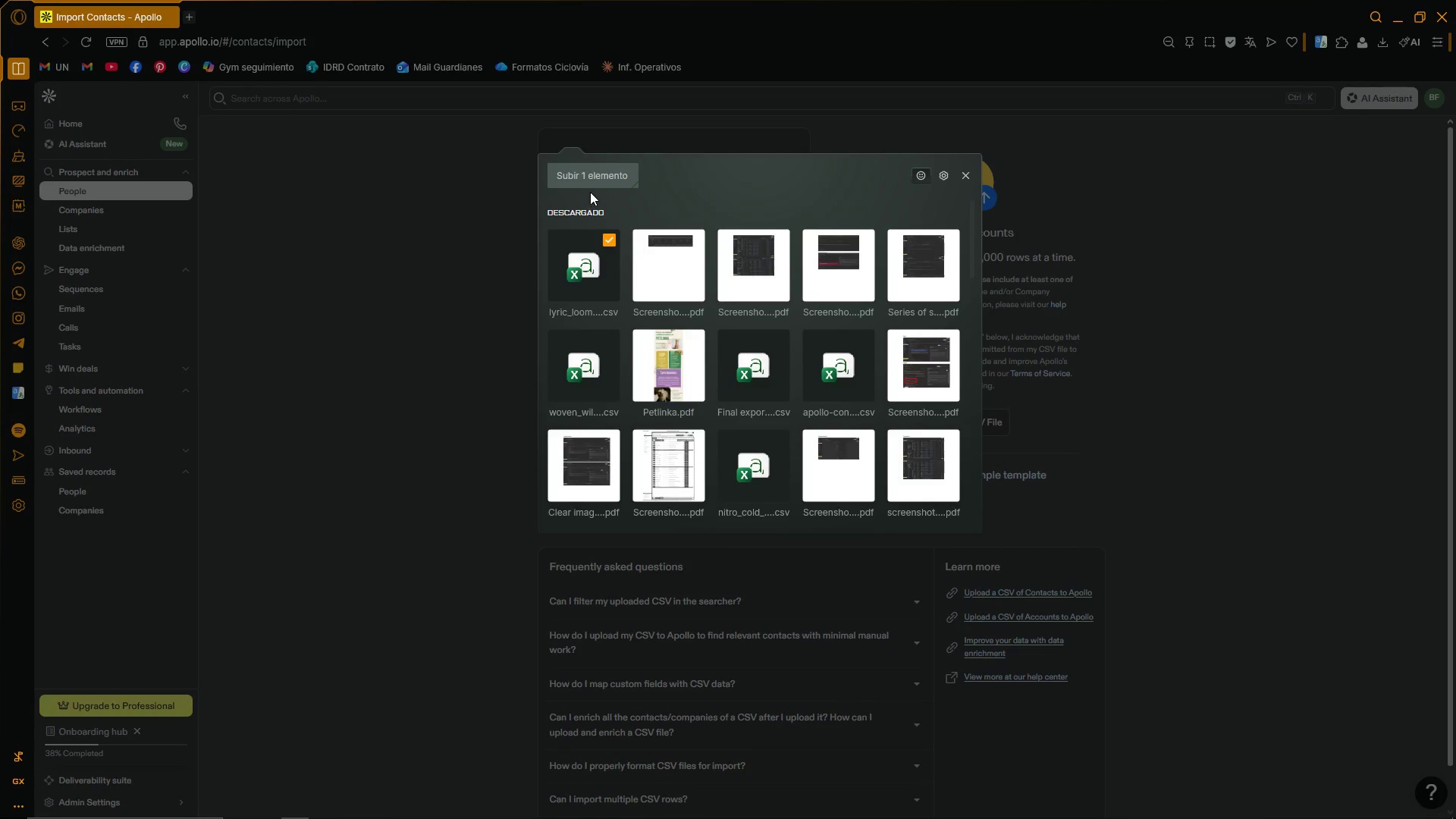 
left_click([589, 185])
 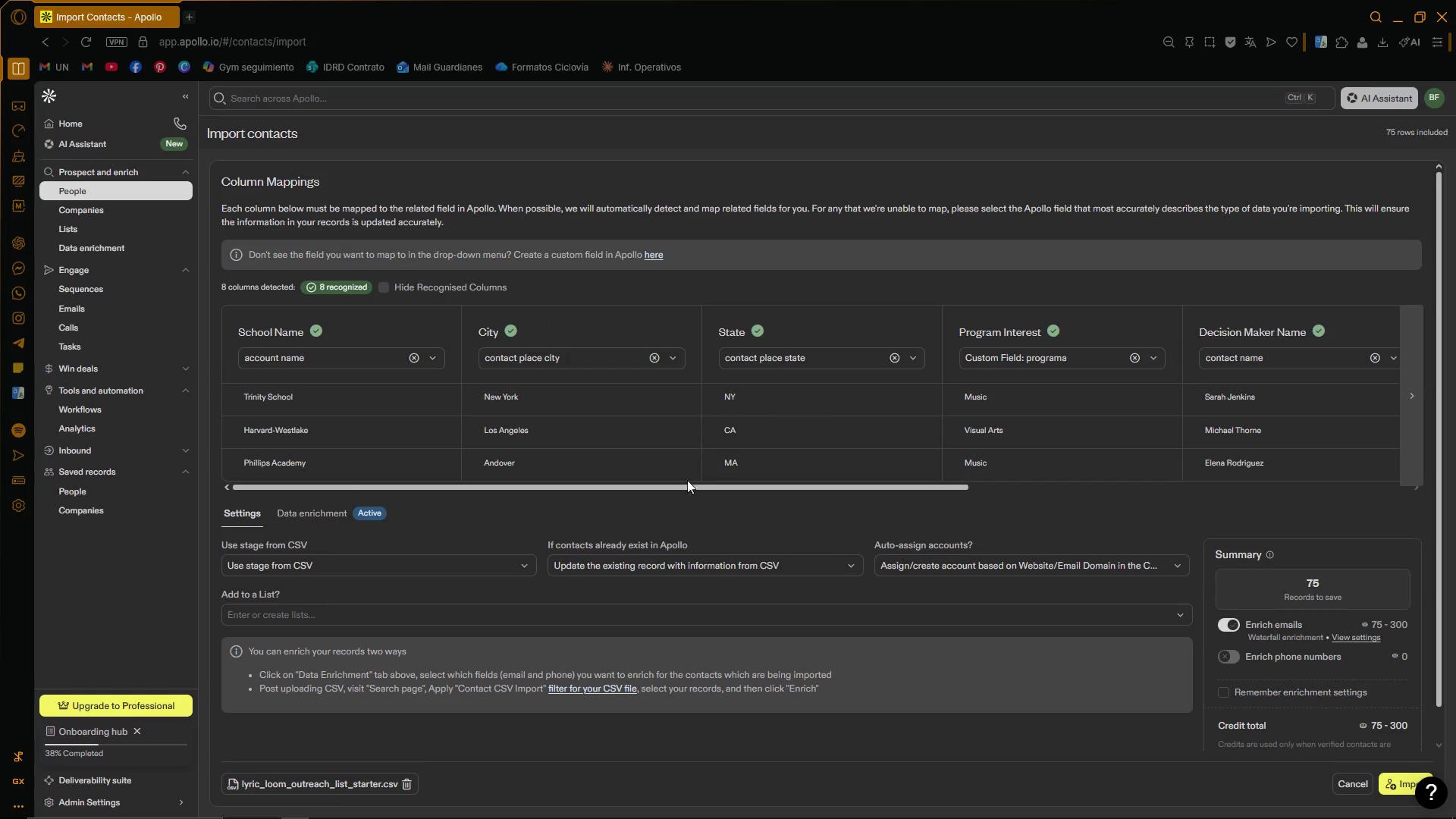 
wait(7.59)
 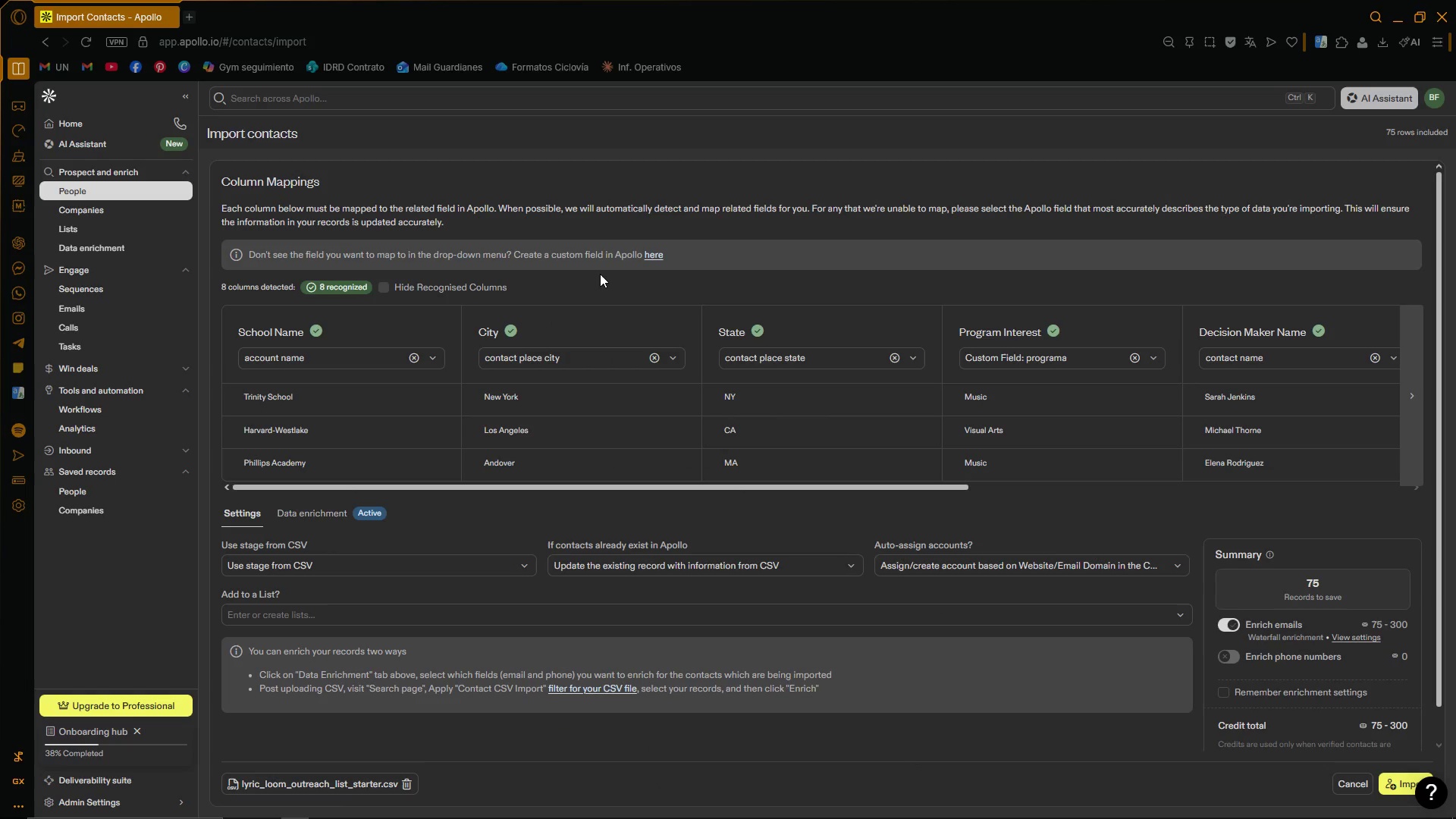 
left_click([1135, 358])
 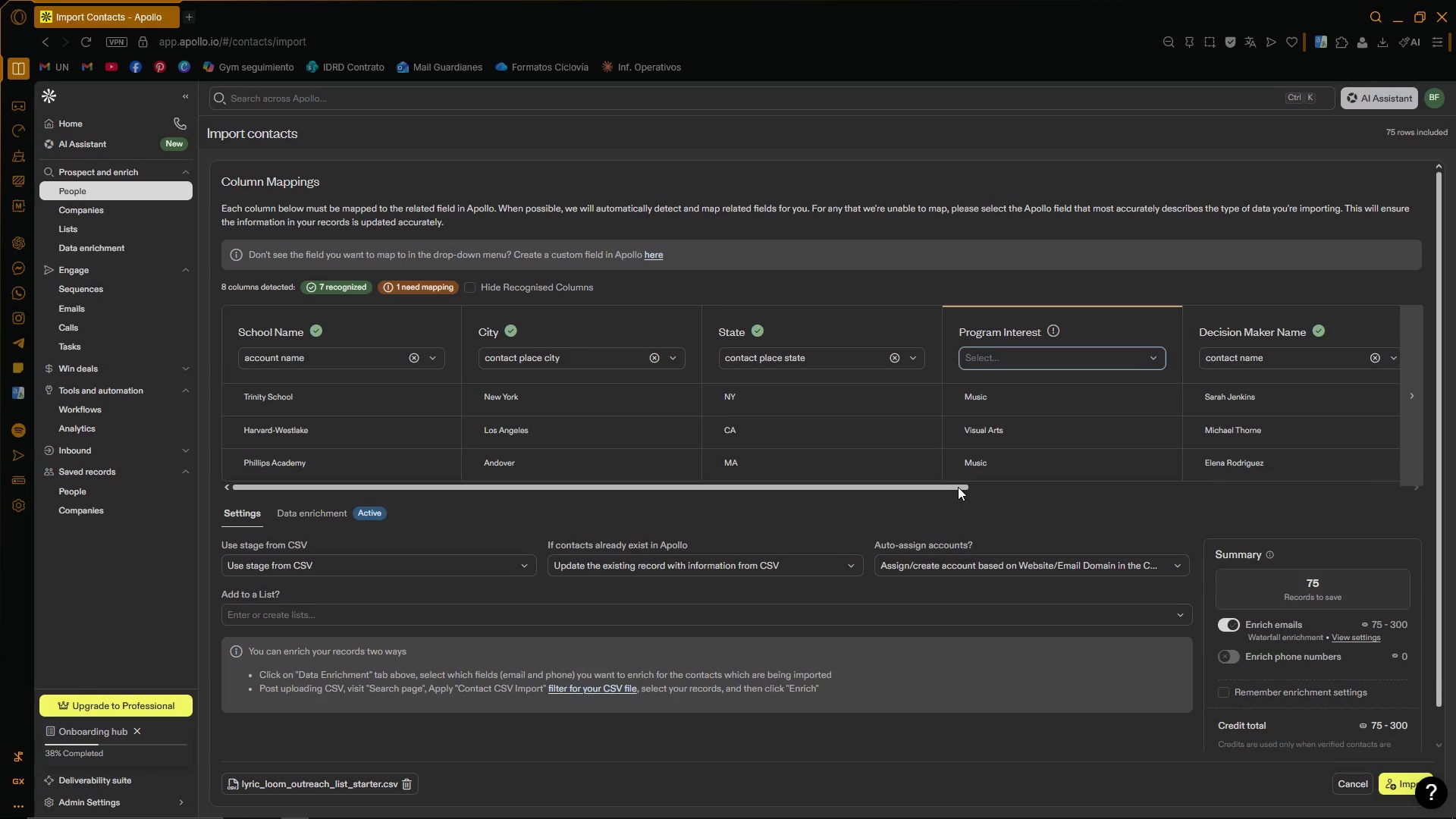 
left_click_drag(start_coordinate=[958, 487], to_coordinate=[954, 488])
 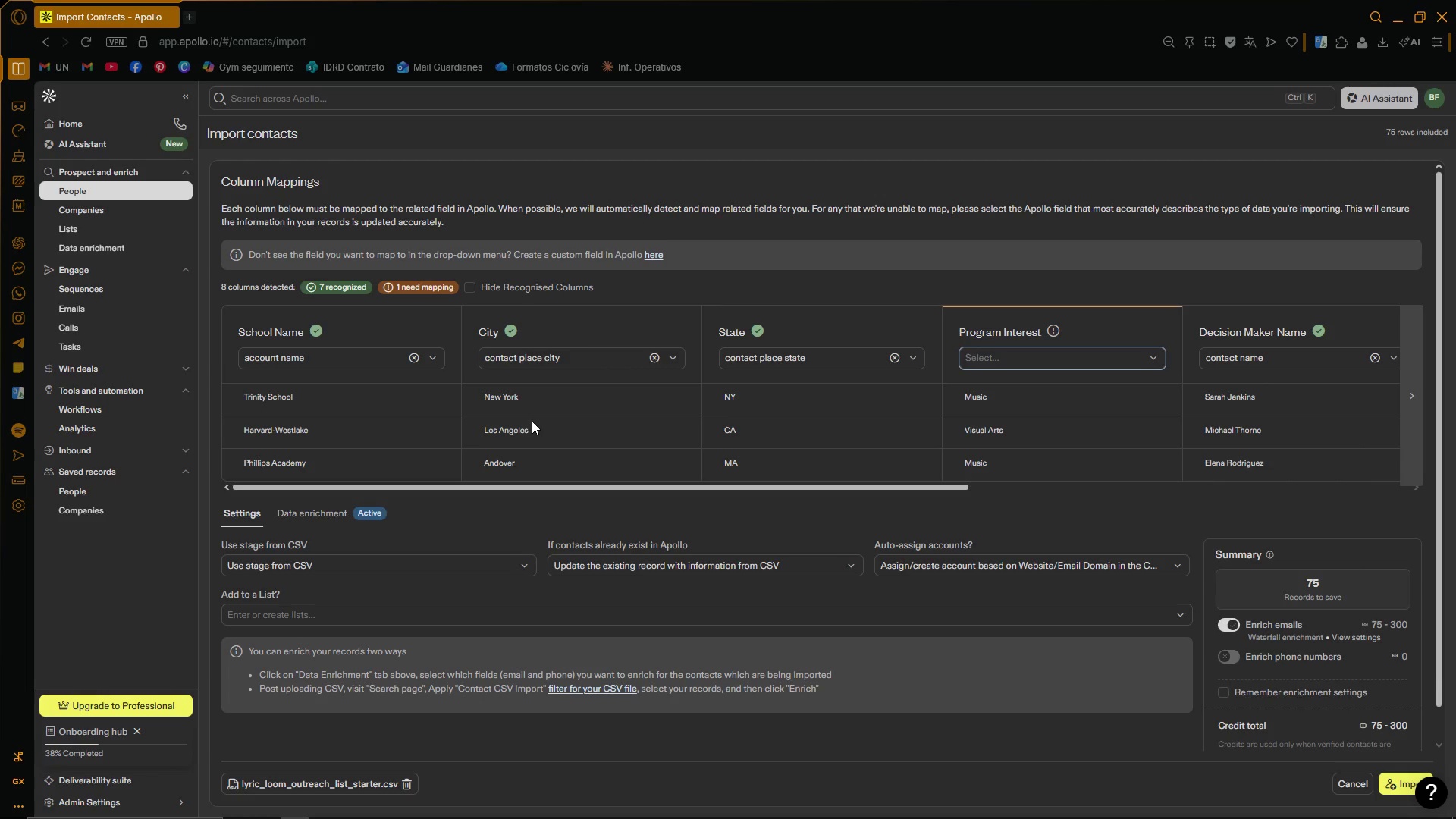 
wait(6.69)
 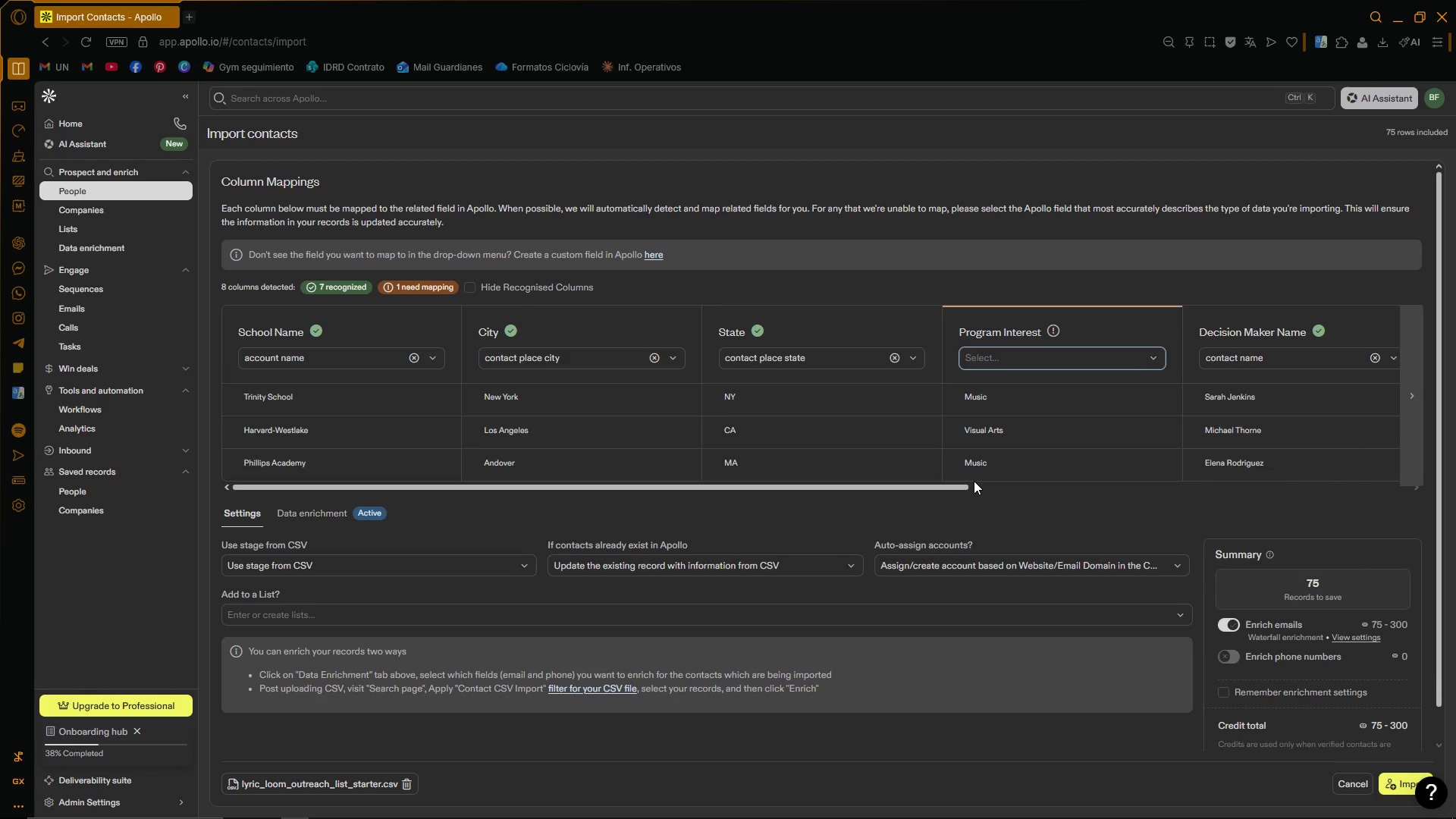 
left_click_drag(start_coordinate=[795, 491], to_coordinate=[1210, 510])
 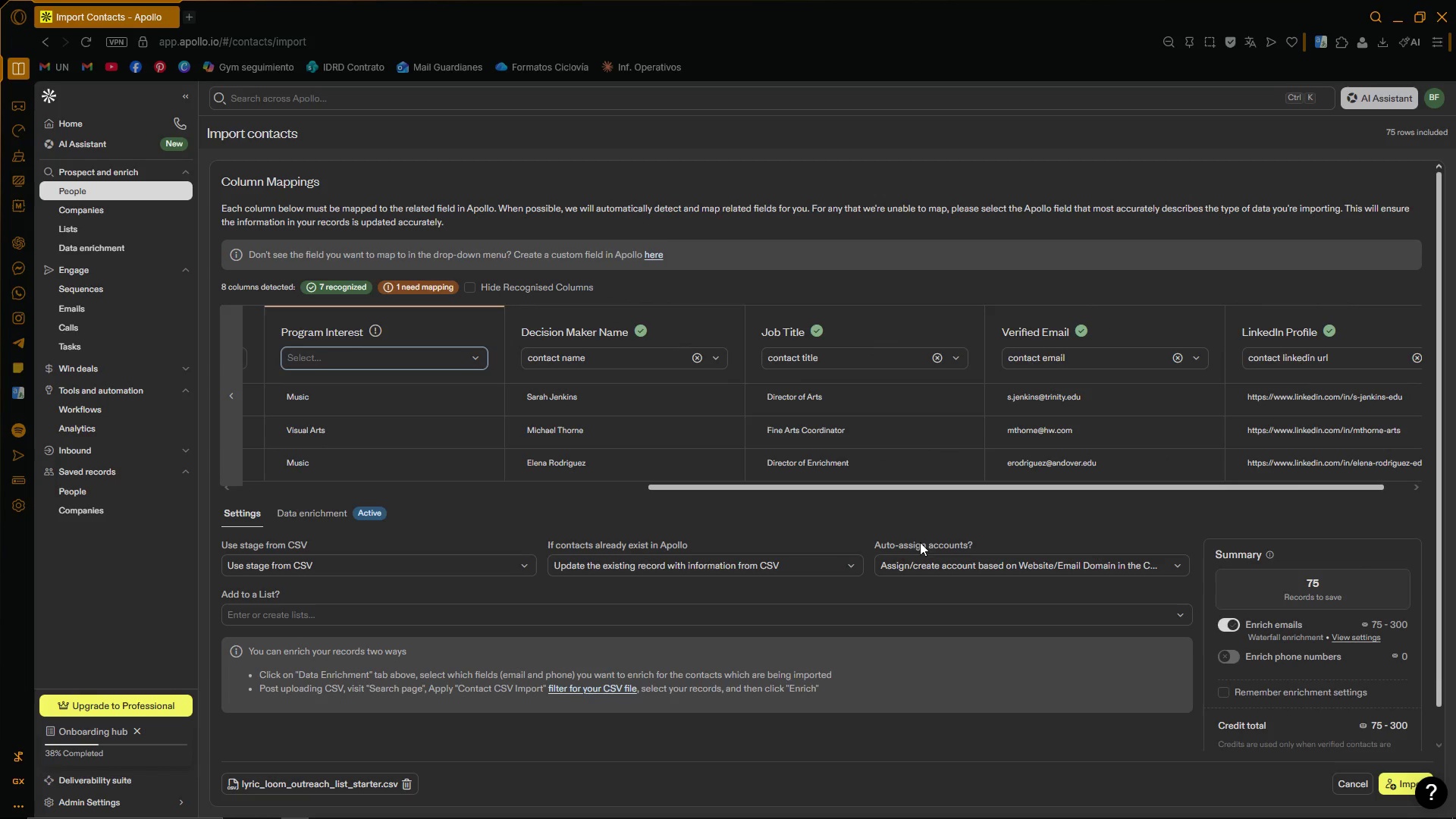 
mouse_move([654, 562])
 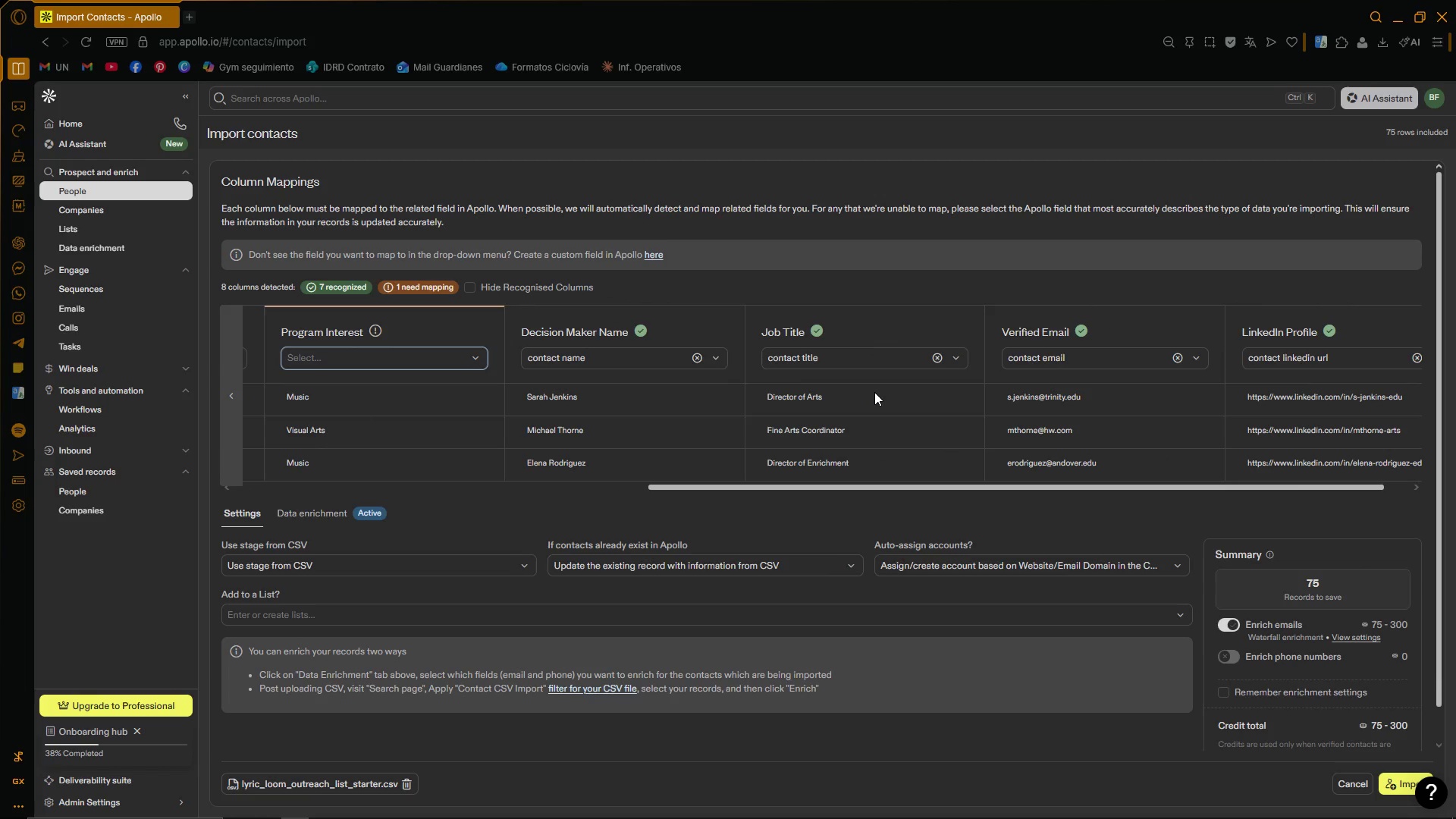 
wait(6.82)
 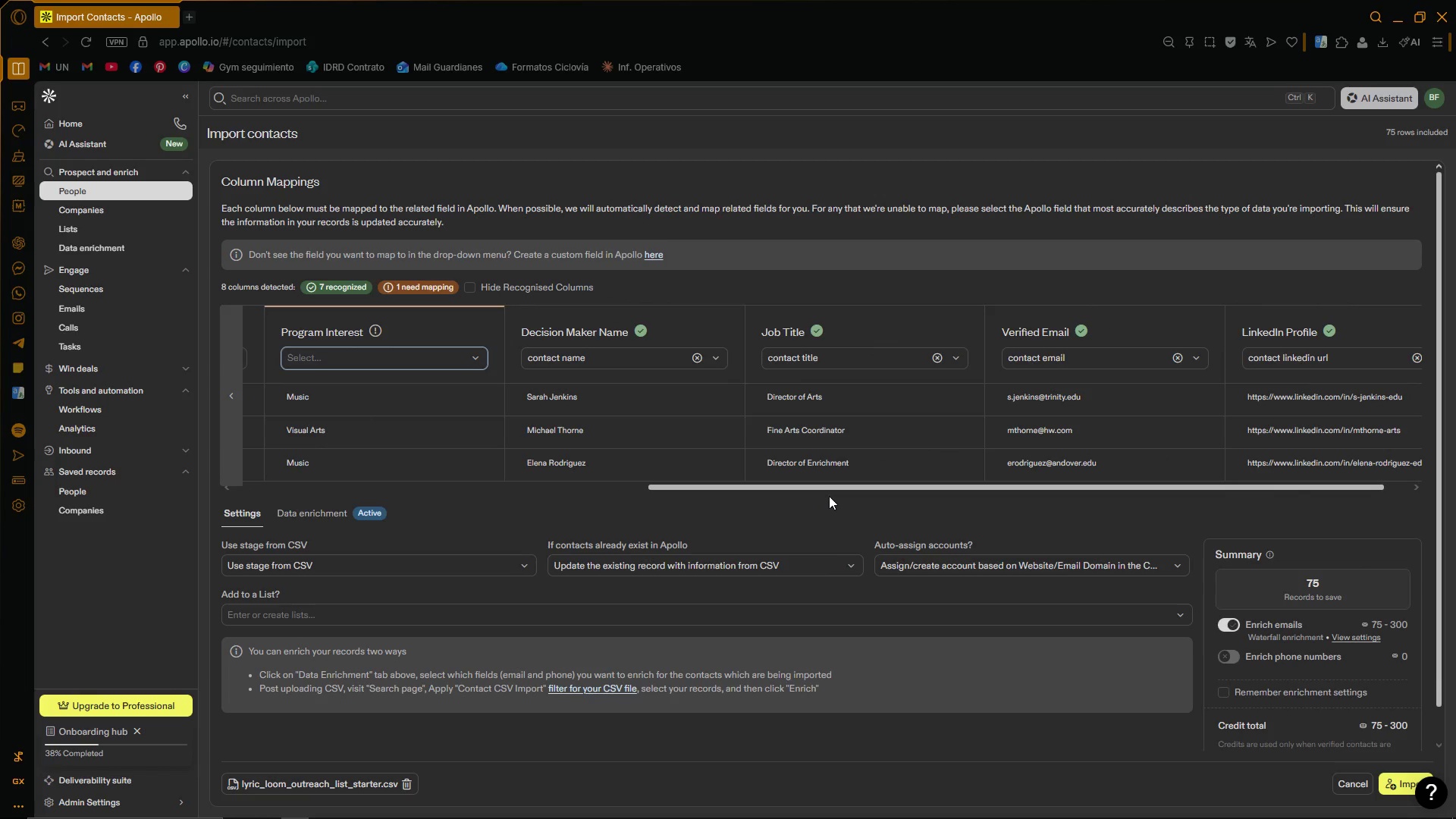 
left_click_drag(start_coordinate=[1065, 489], to_coordinate=[1103, 494])
 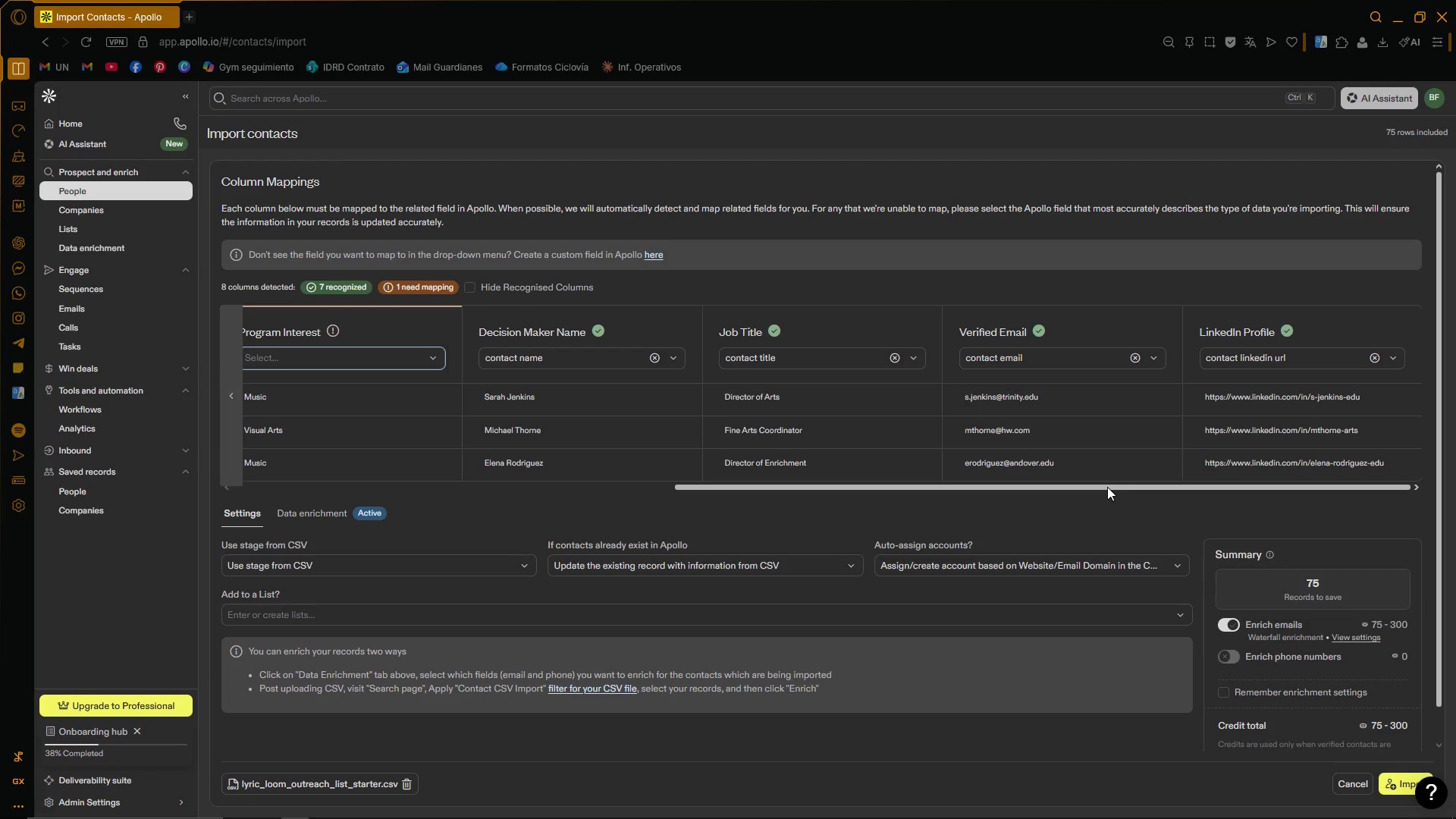 
wait(16.36)
 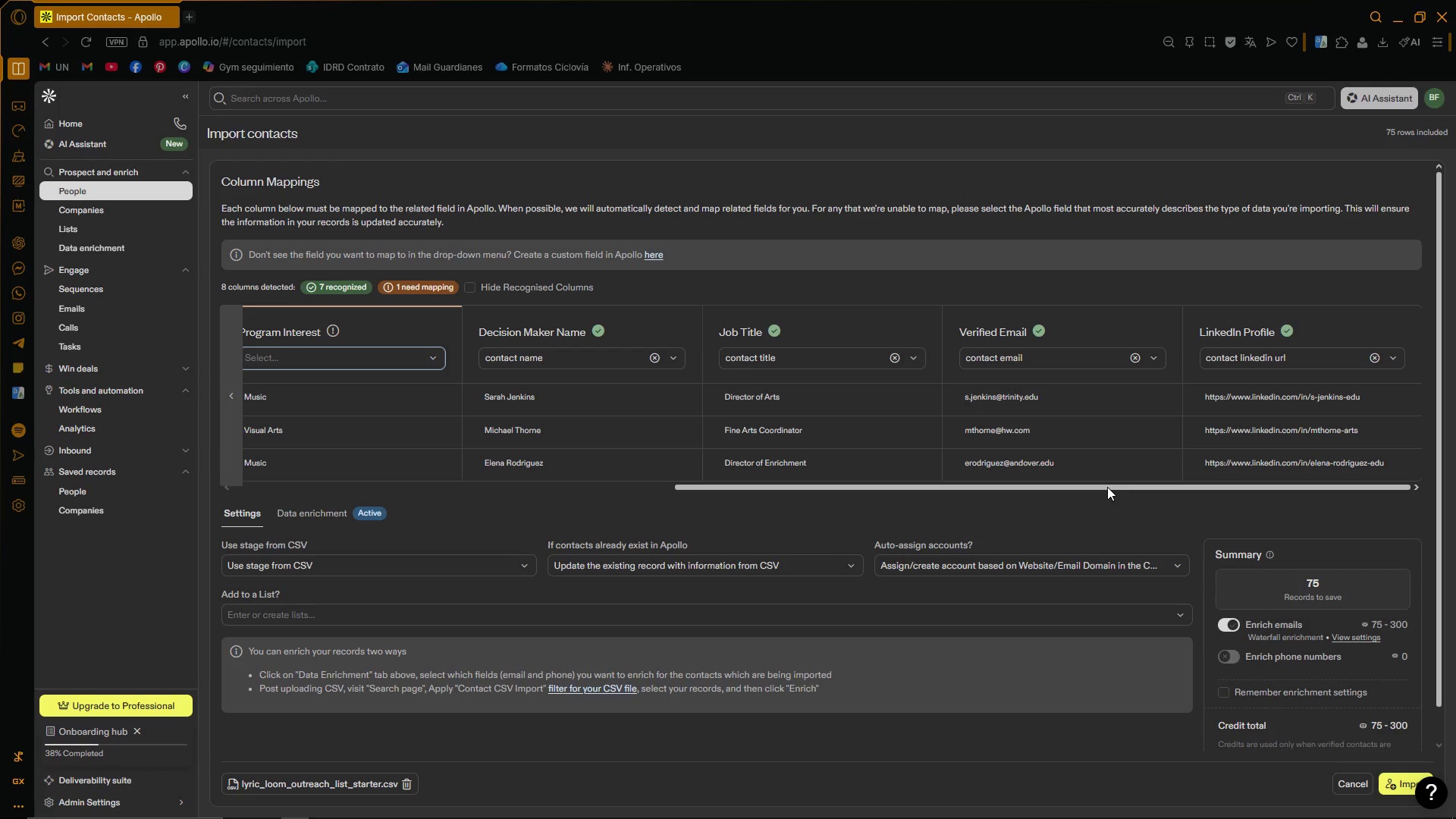 
left_click_drag(start_coordinate=[792, 487], to_coordinate=[682, 482])
 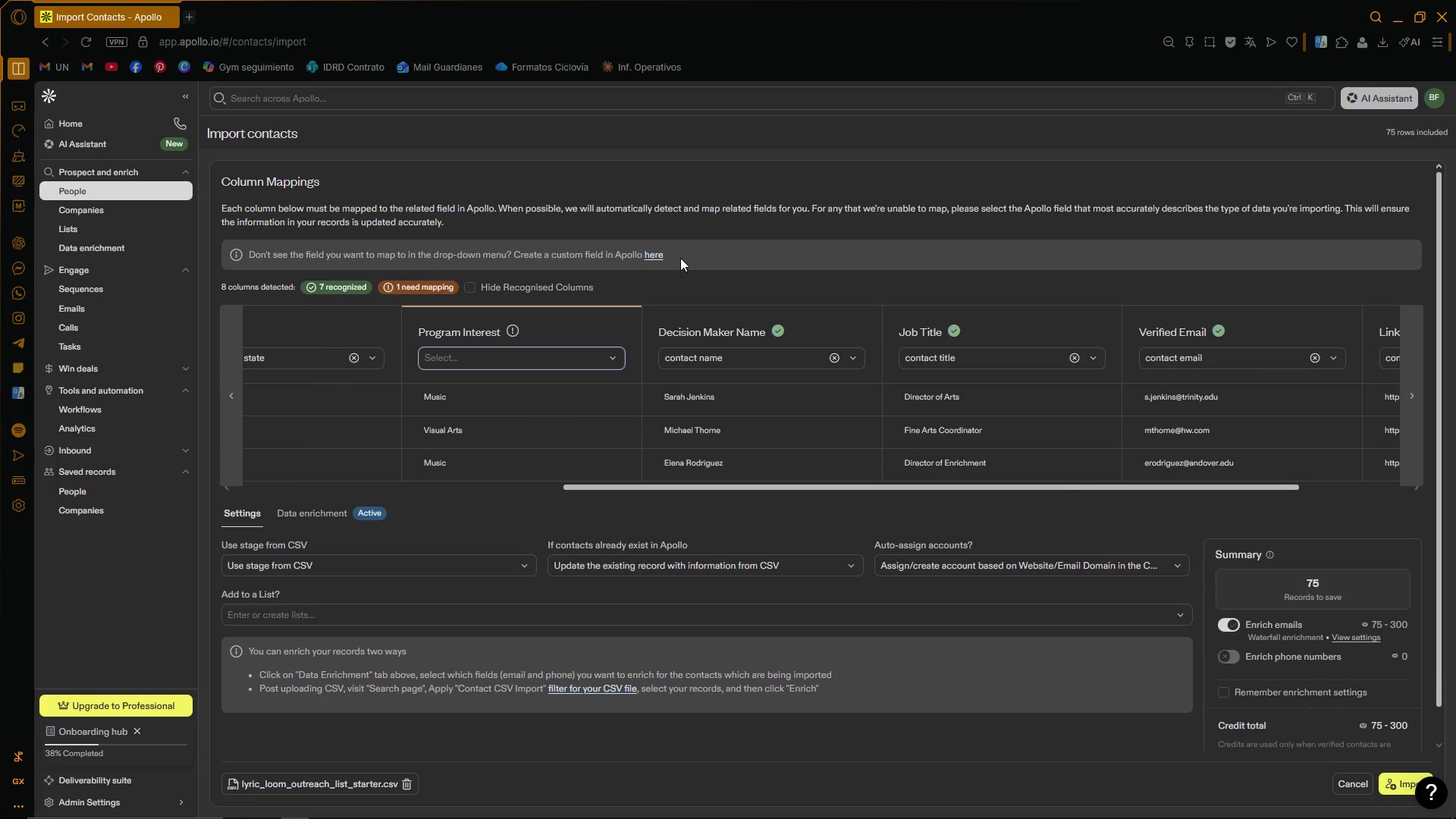 
left_click([656, 253])
 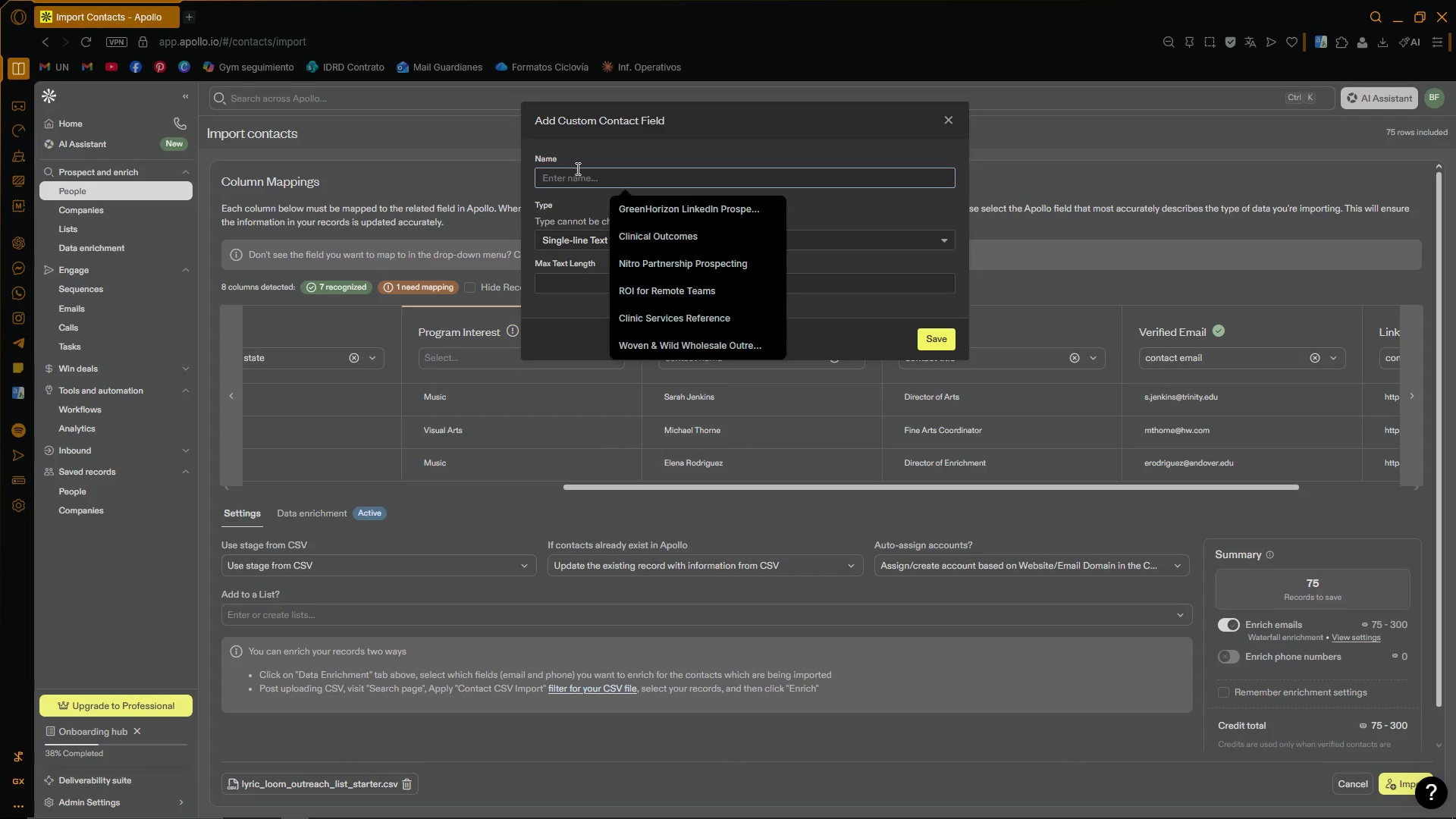 
double_click([585, 177])
 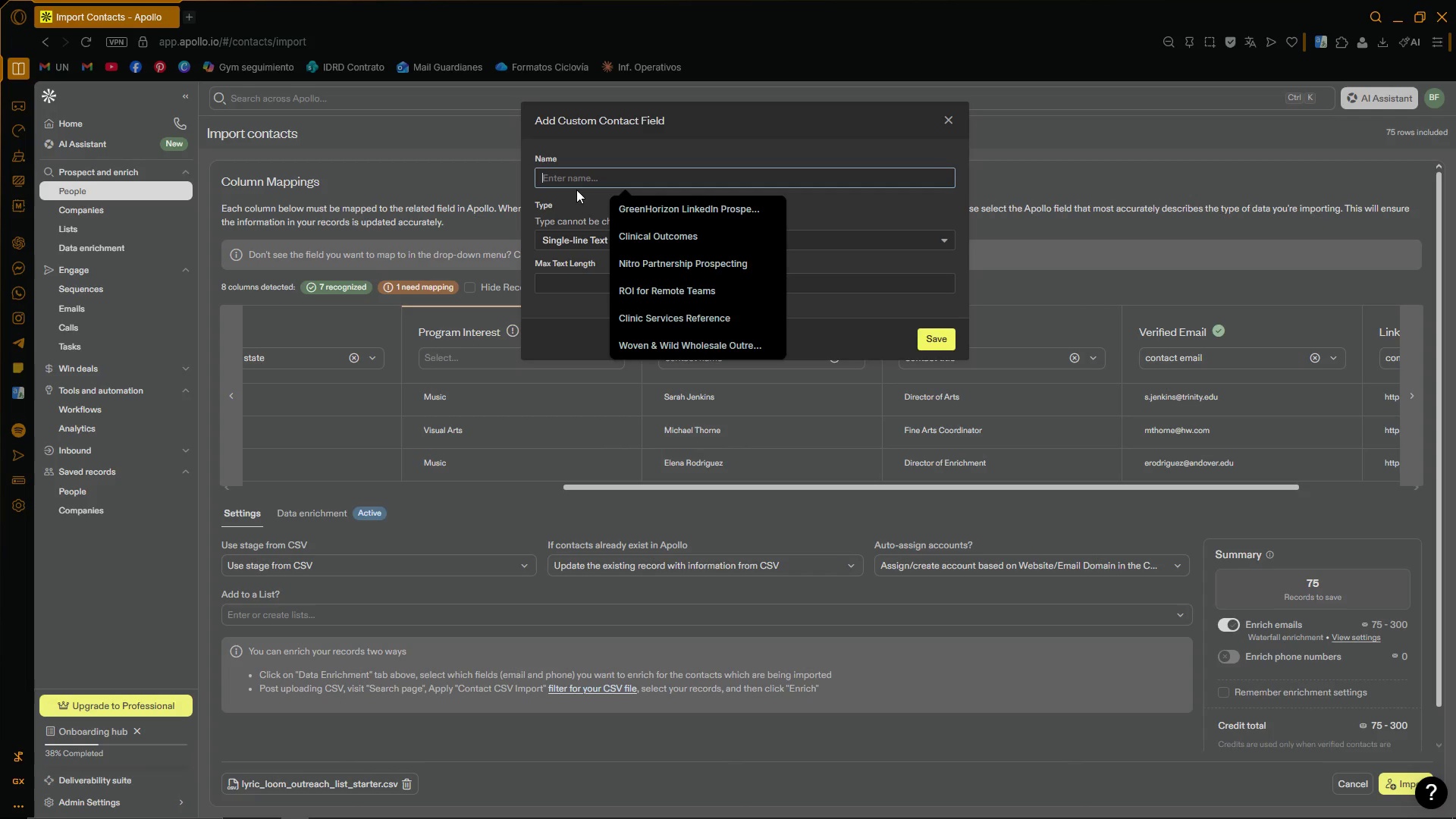 
type(Program Interest)
 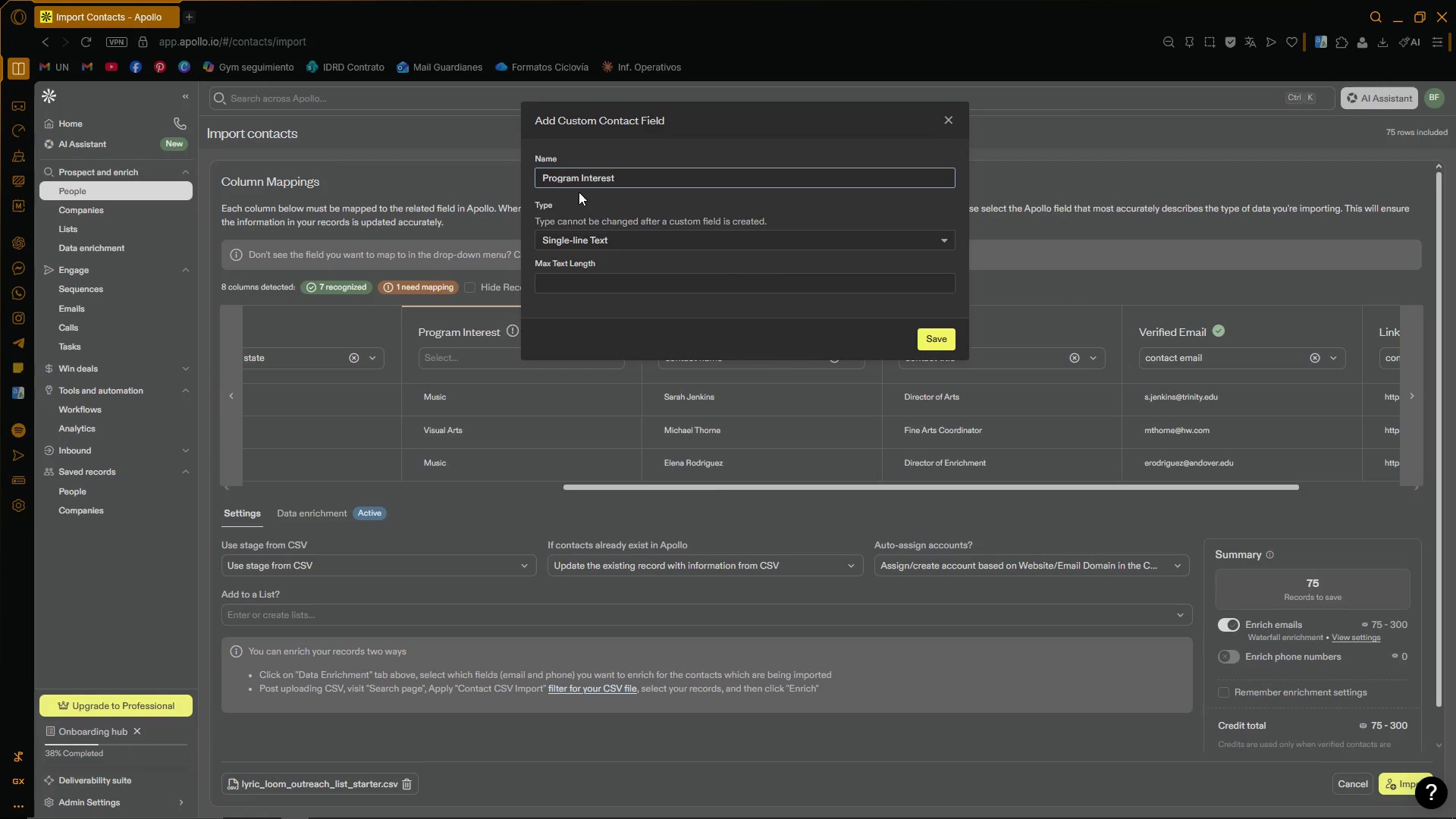 
left_click([580, 193])
 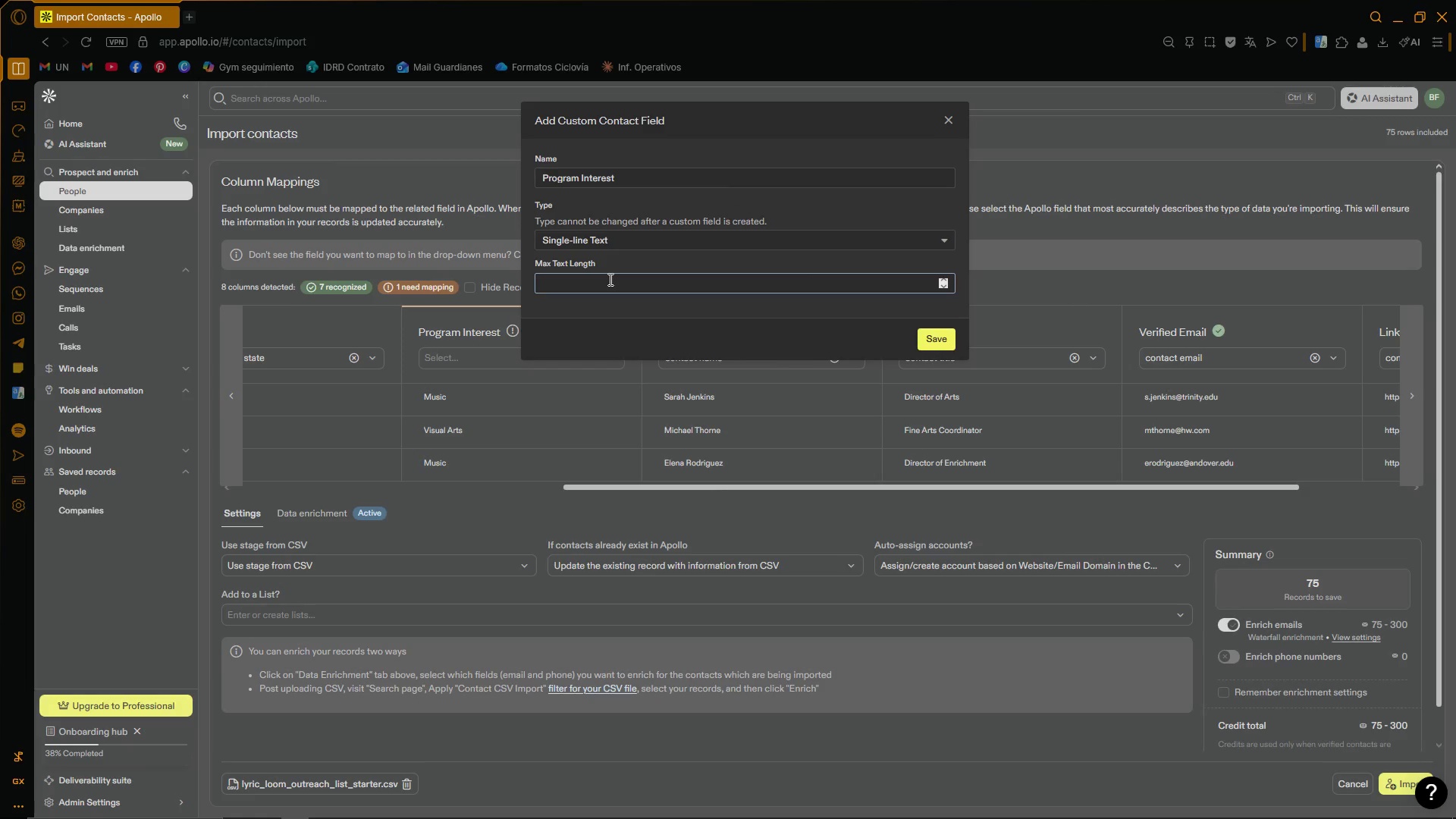 
left_click([609, 279])
 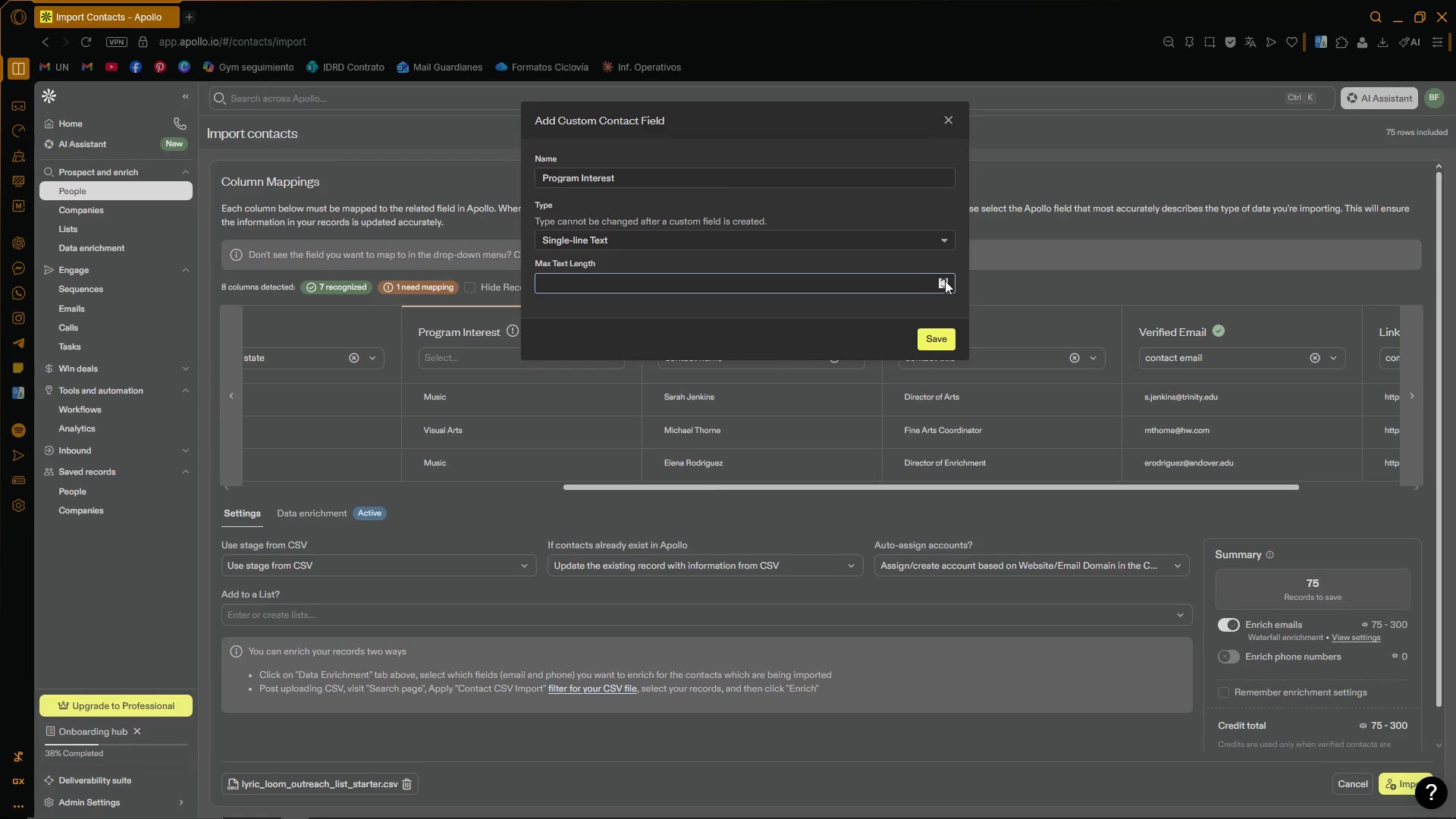 
double_click([947, 281])
 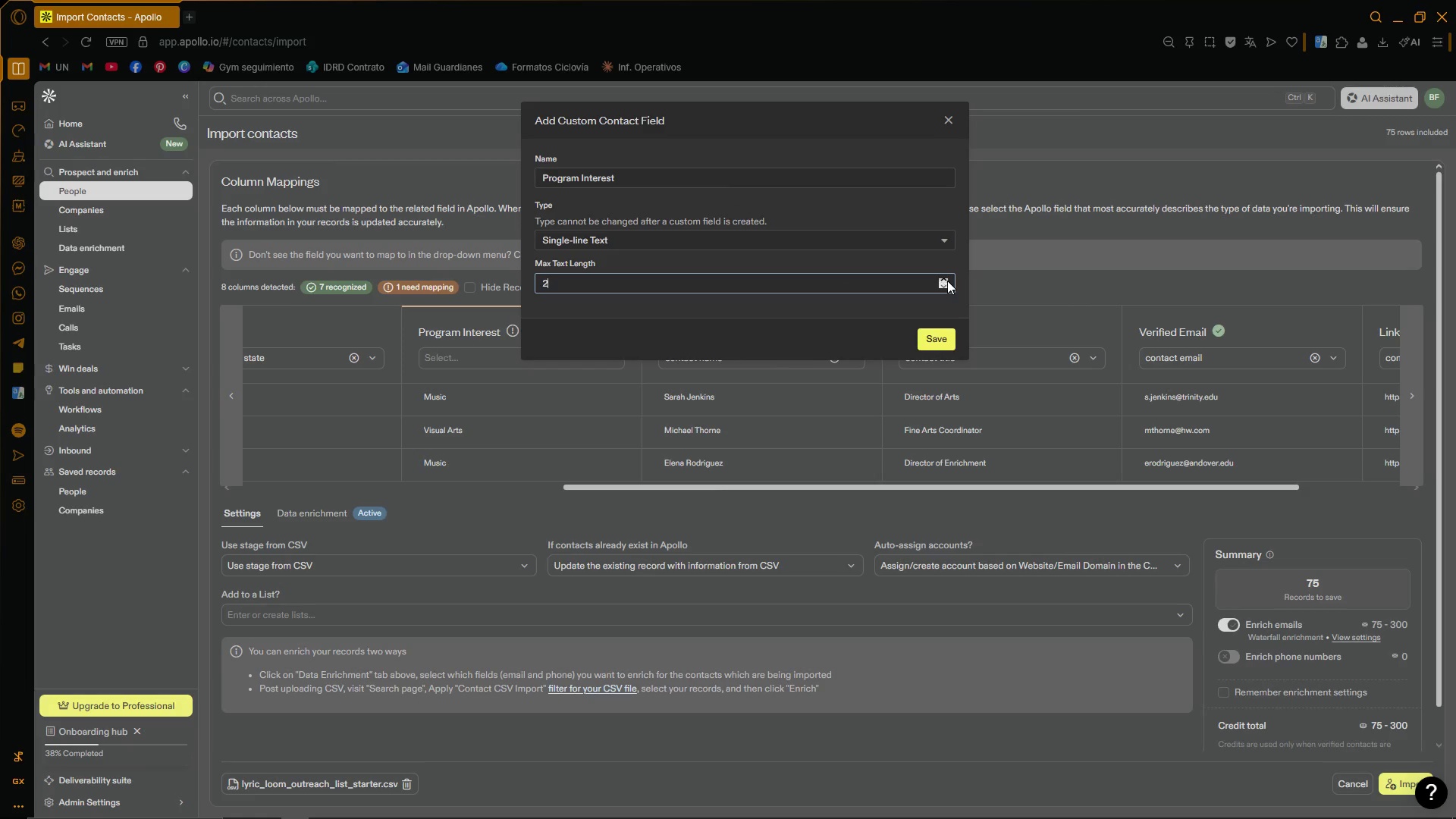 
triple_click([947, 281])
 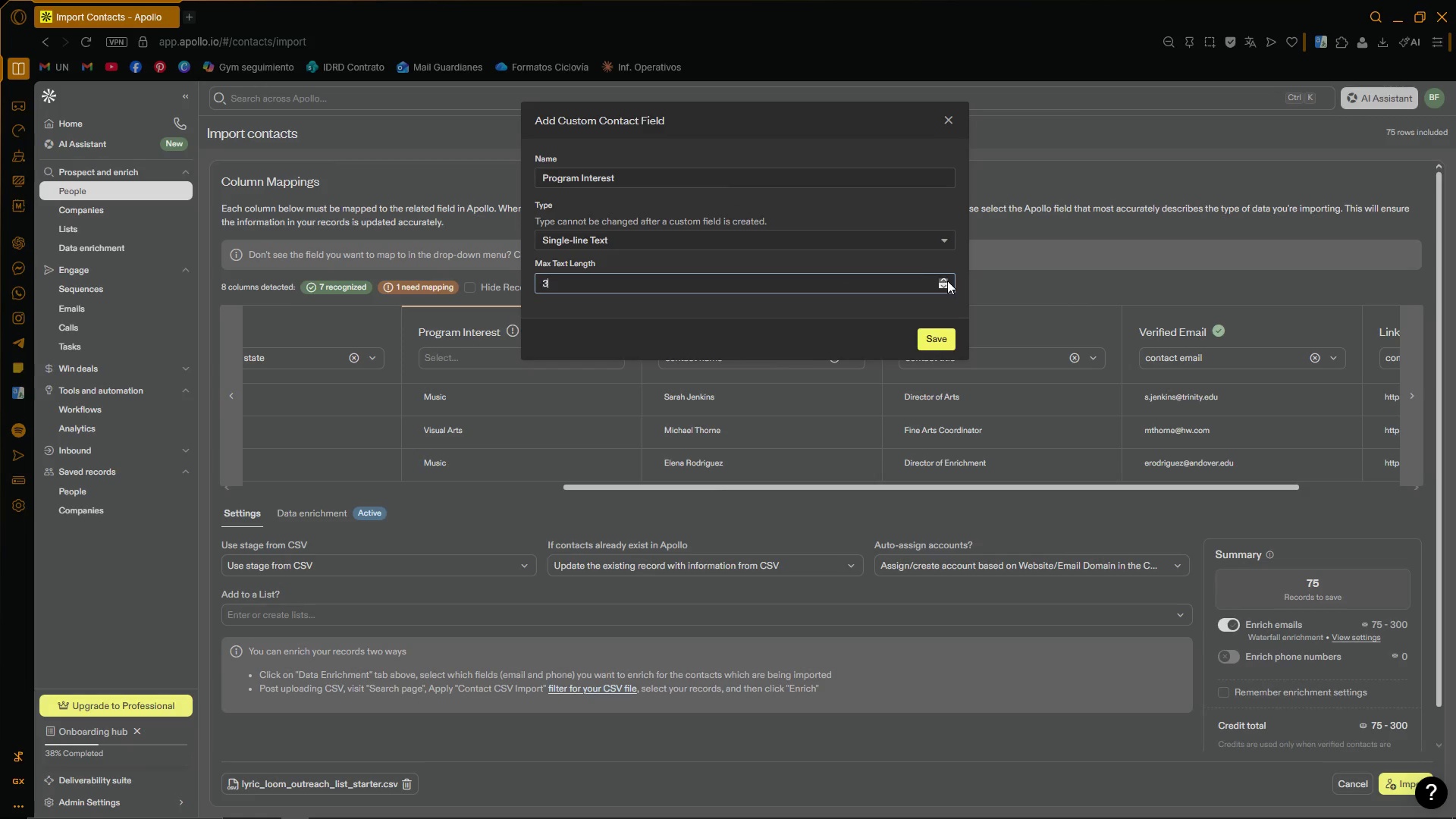 
triple_click([947, 281])
 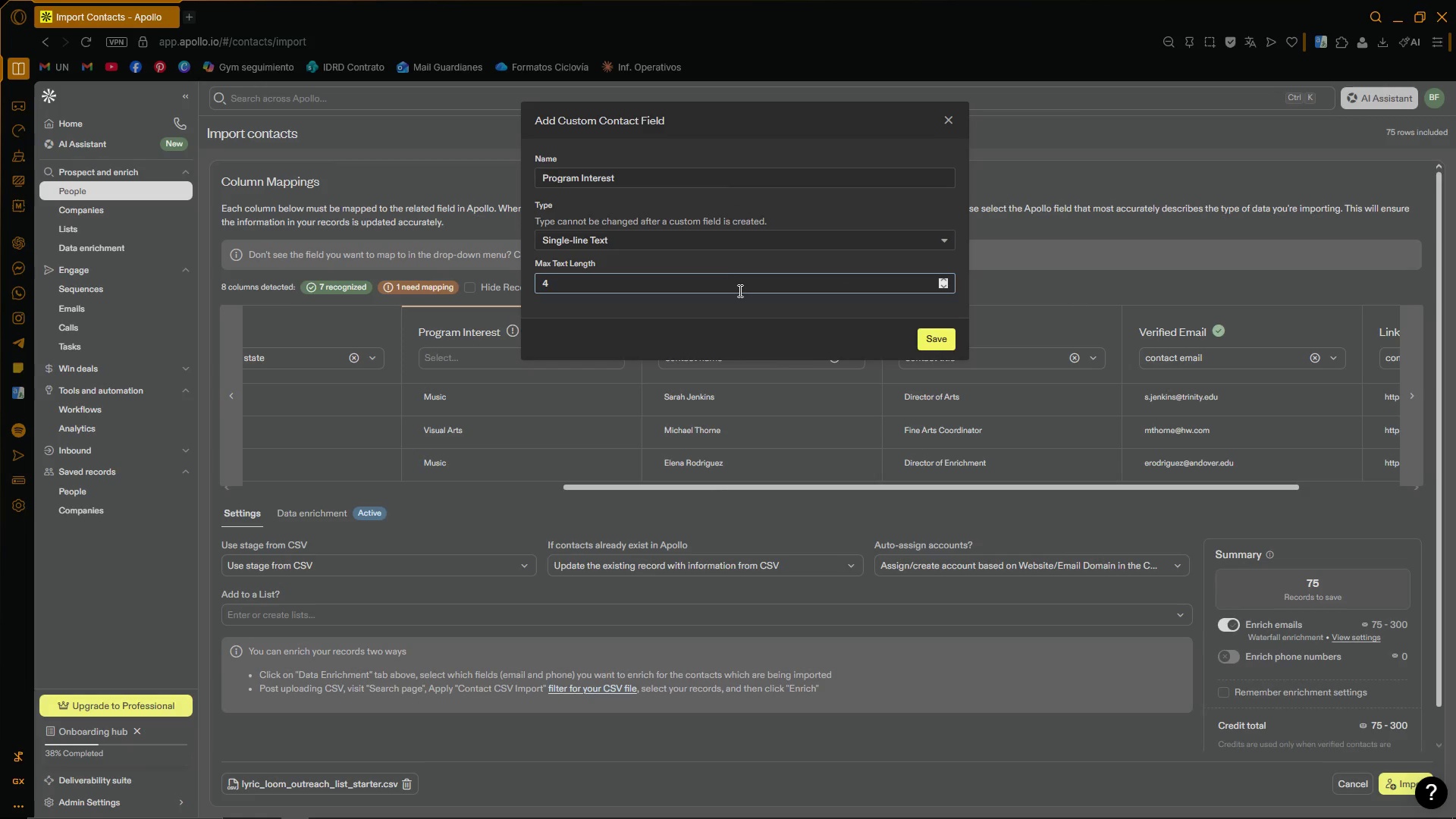 
left_click([739, 291])
 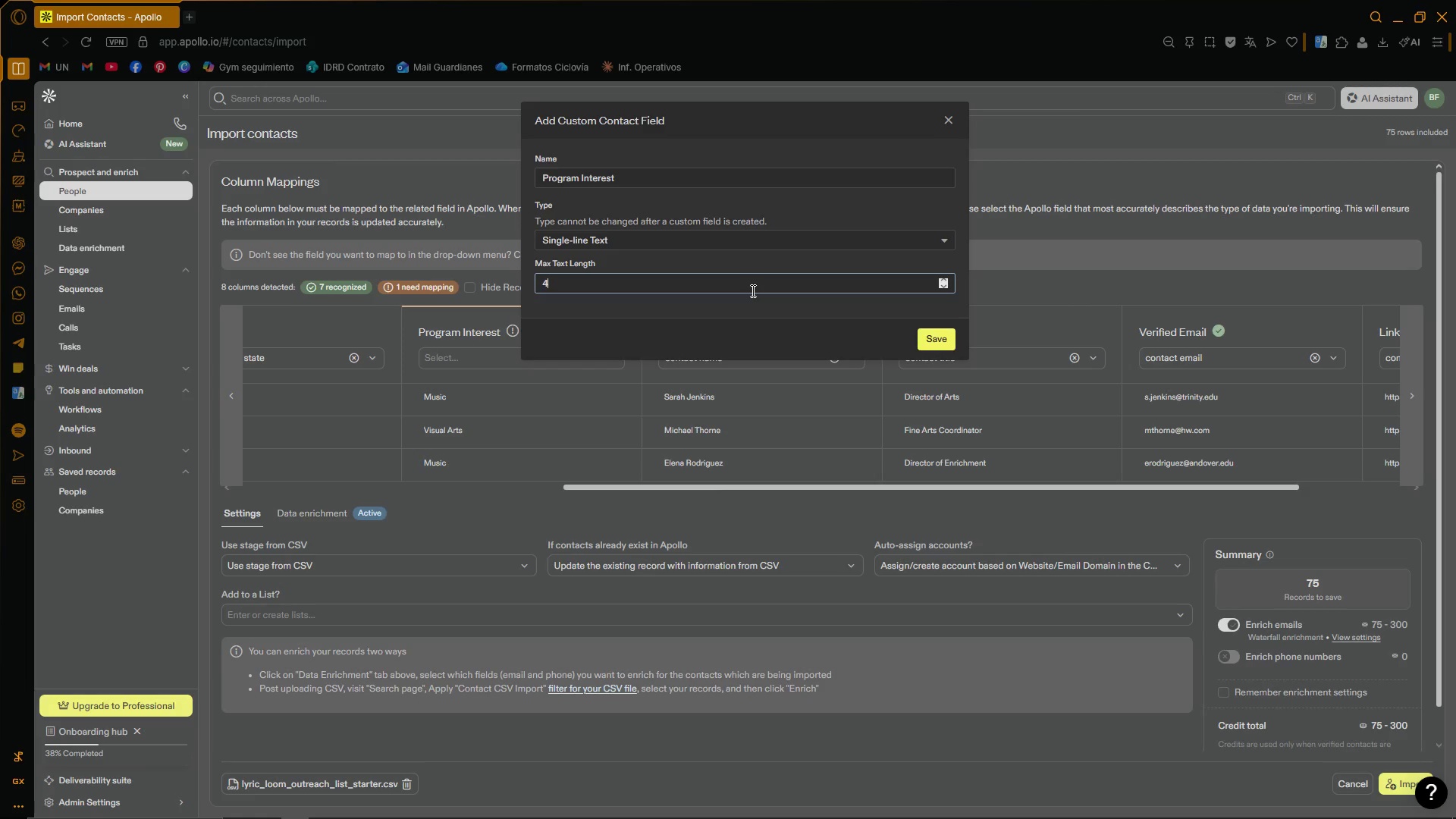 
key(Backspace)
key(Backspace)
type(25)
 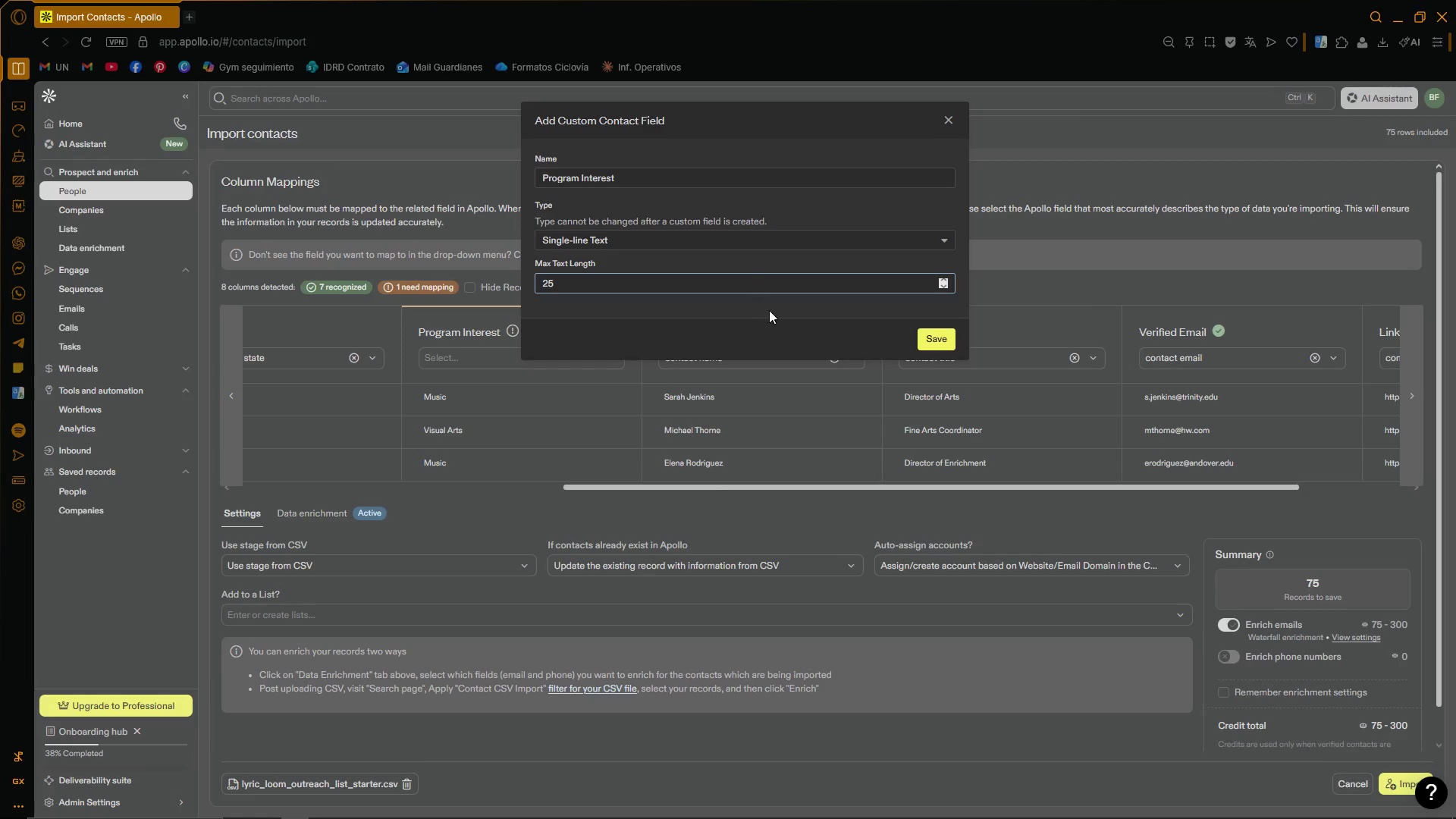 
left_click([774, 315])
 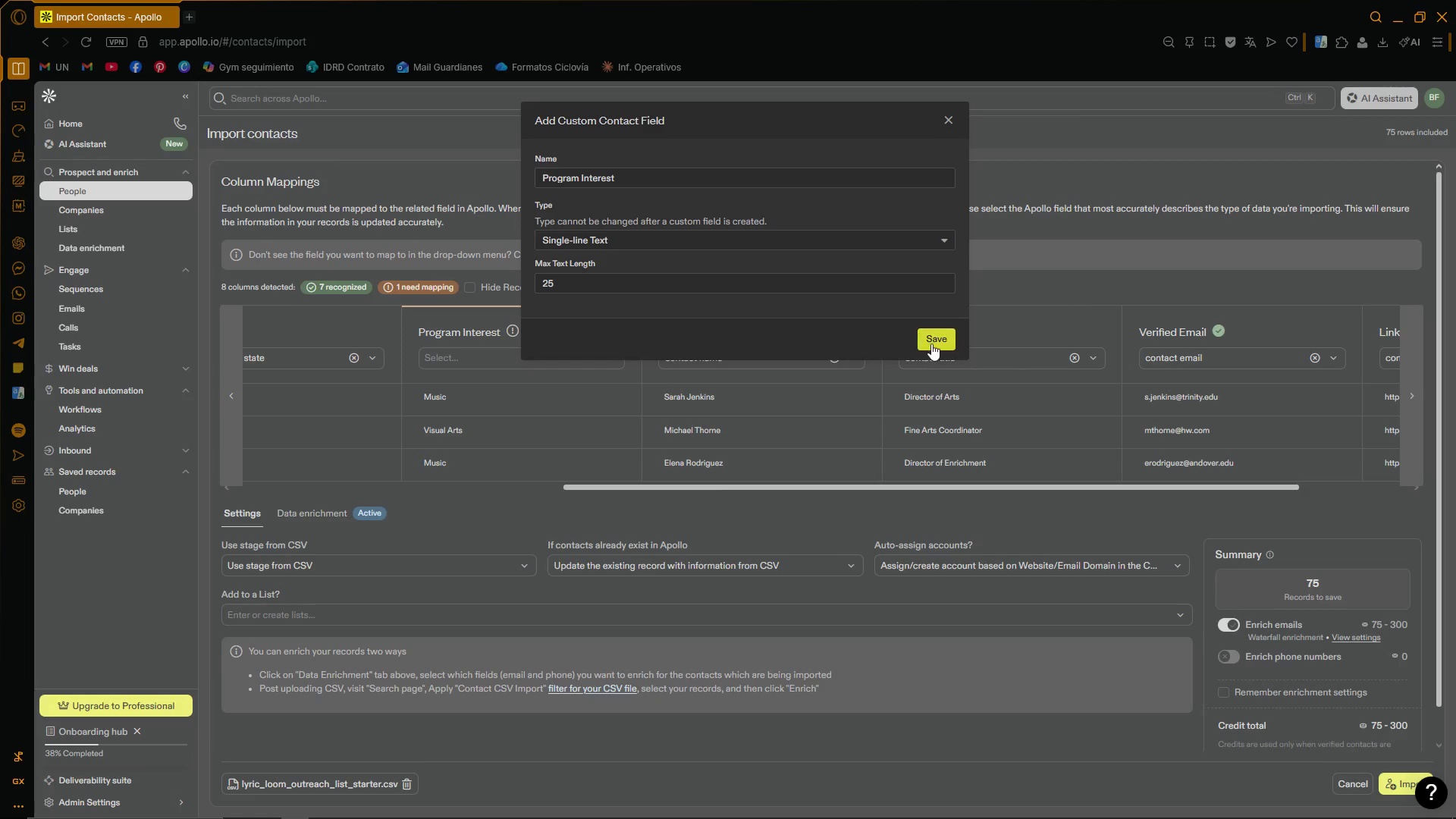 
left_click([931, 343])
 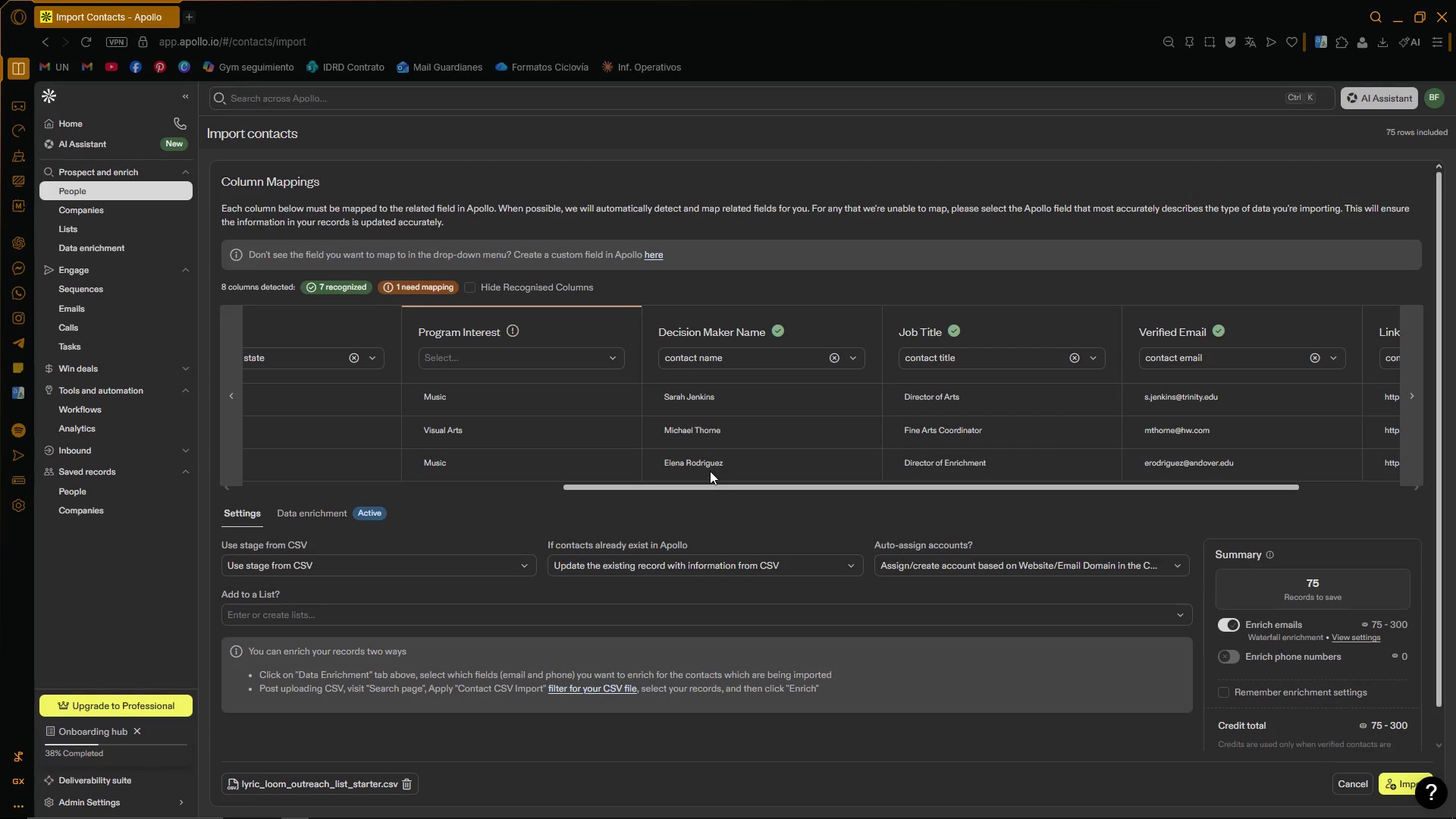 
wait(6.52)
 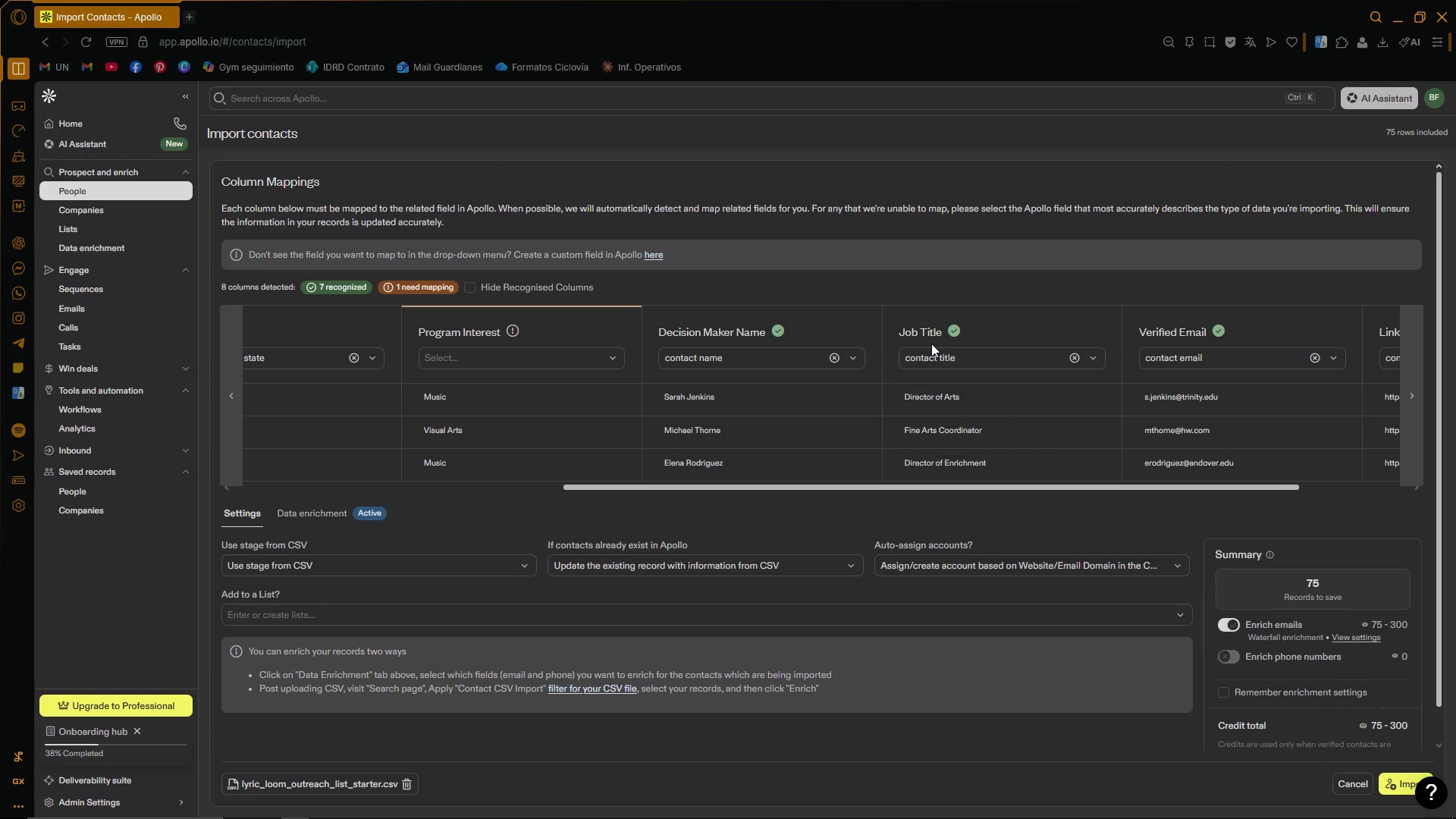 
left_click_drag(start_coordinate=[617, 413], to_coordinate=[618, 554])
 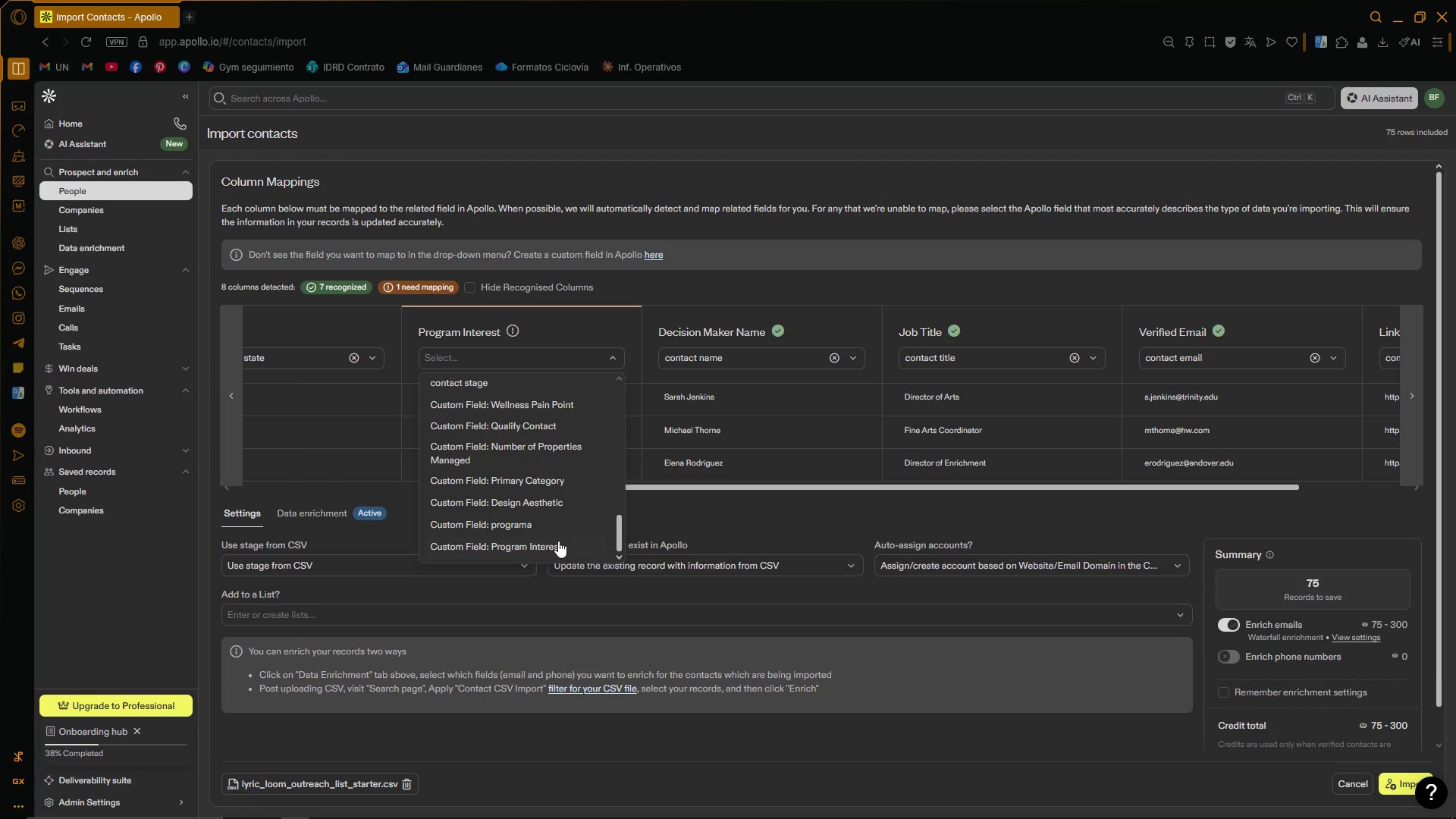 
left_click([558, 541])
 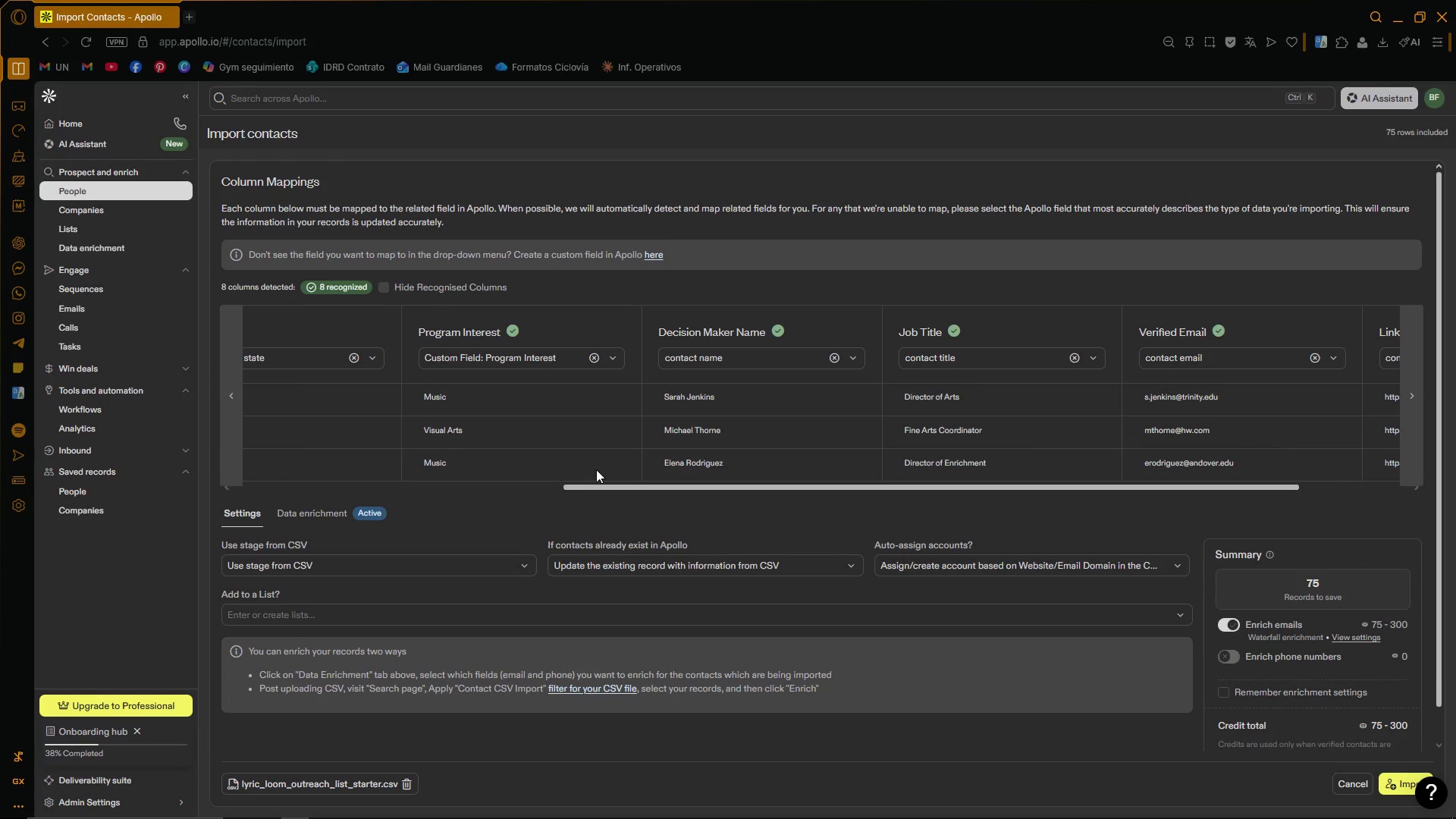 
left_click_drag(start_coordinate=[586, 490], to_coordinate=[209, 492])
 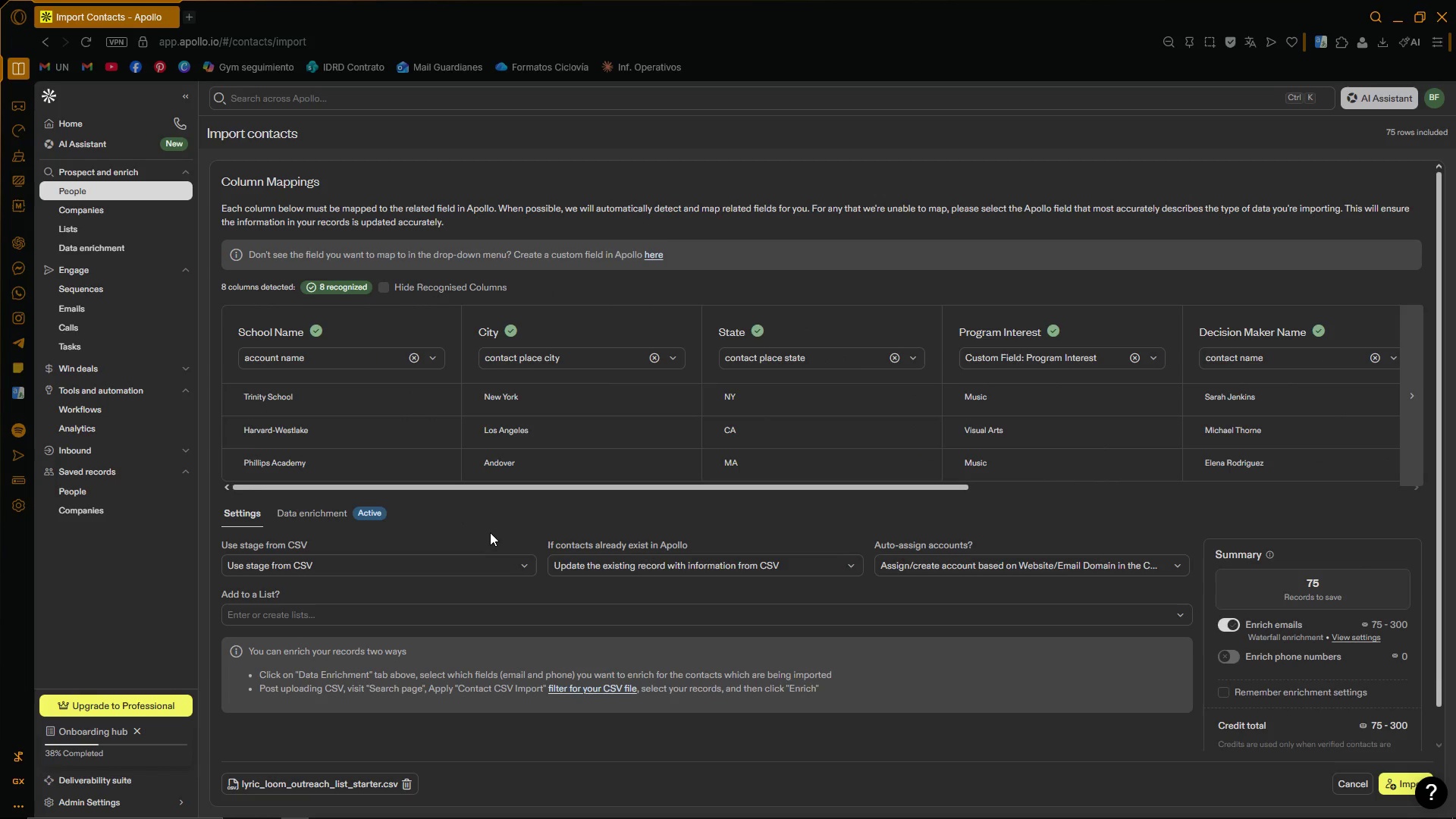 
double_click([422, 616])
 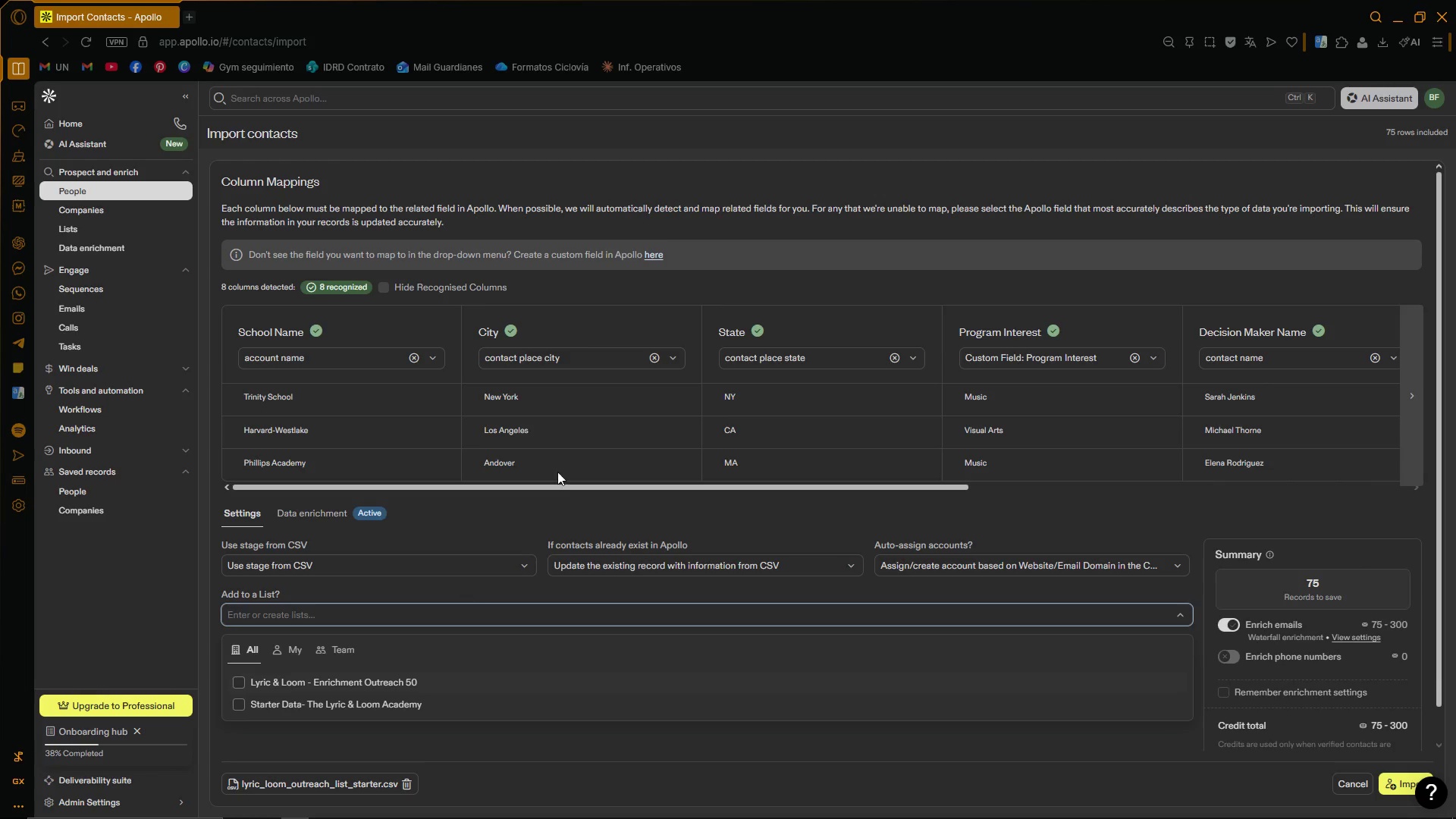 
scroll: coordinate [563, 439], scroll_direction: down, amount: 4.0
 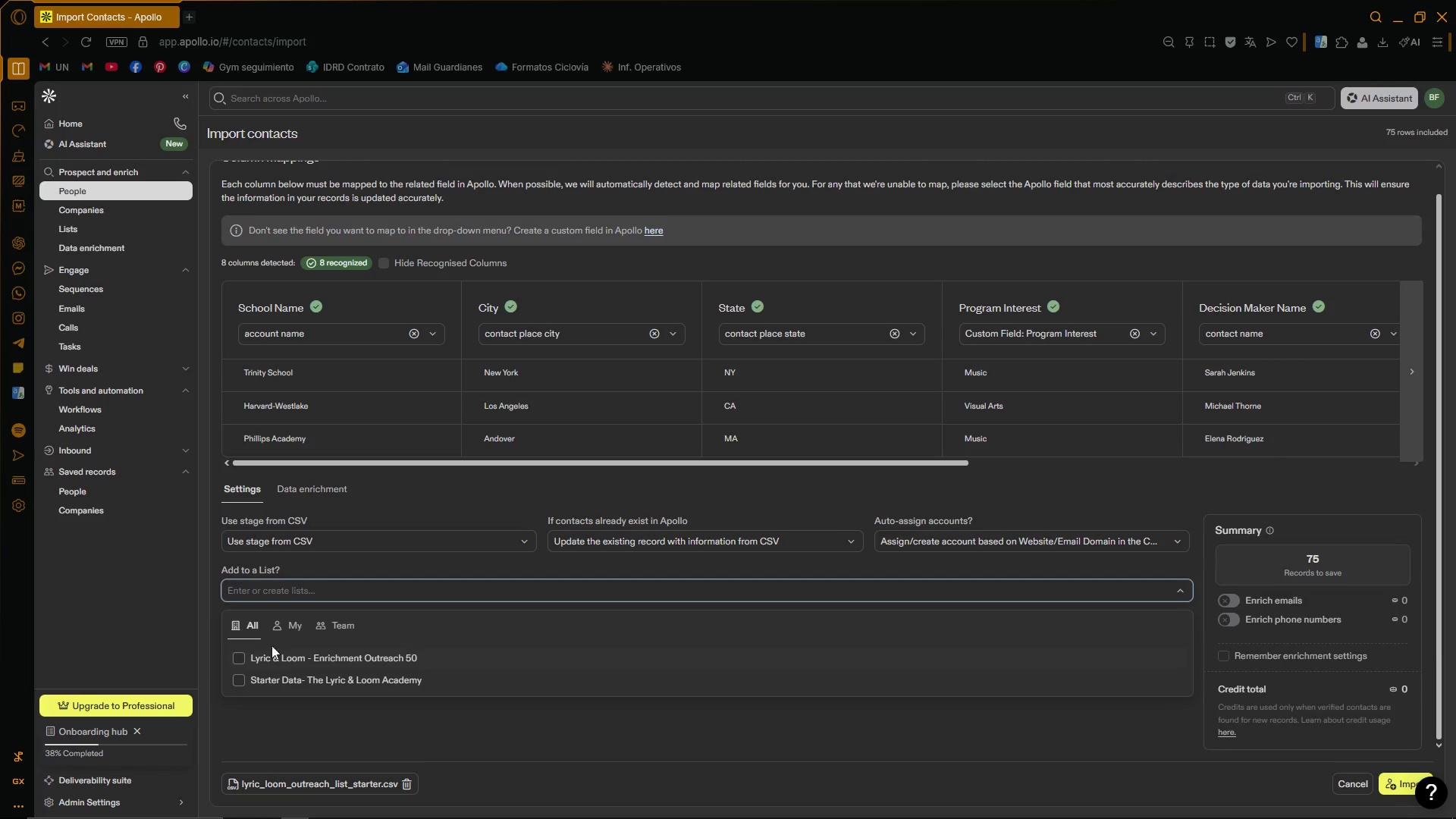 
left_click([235, 681])
 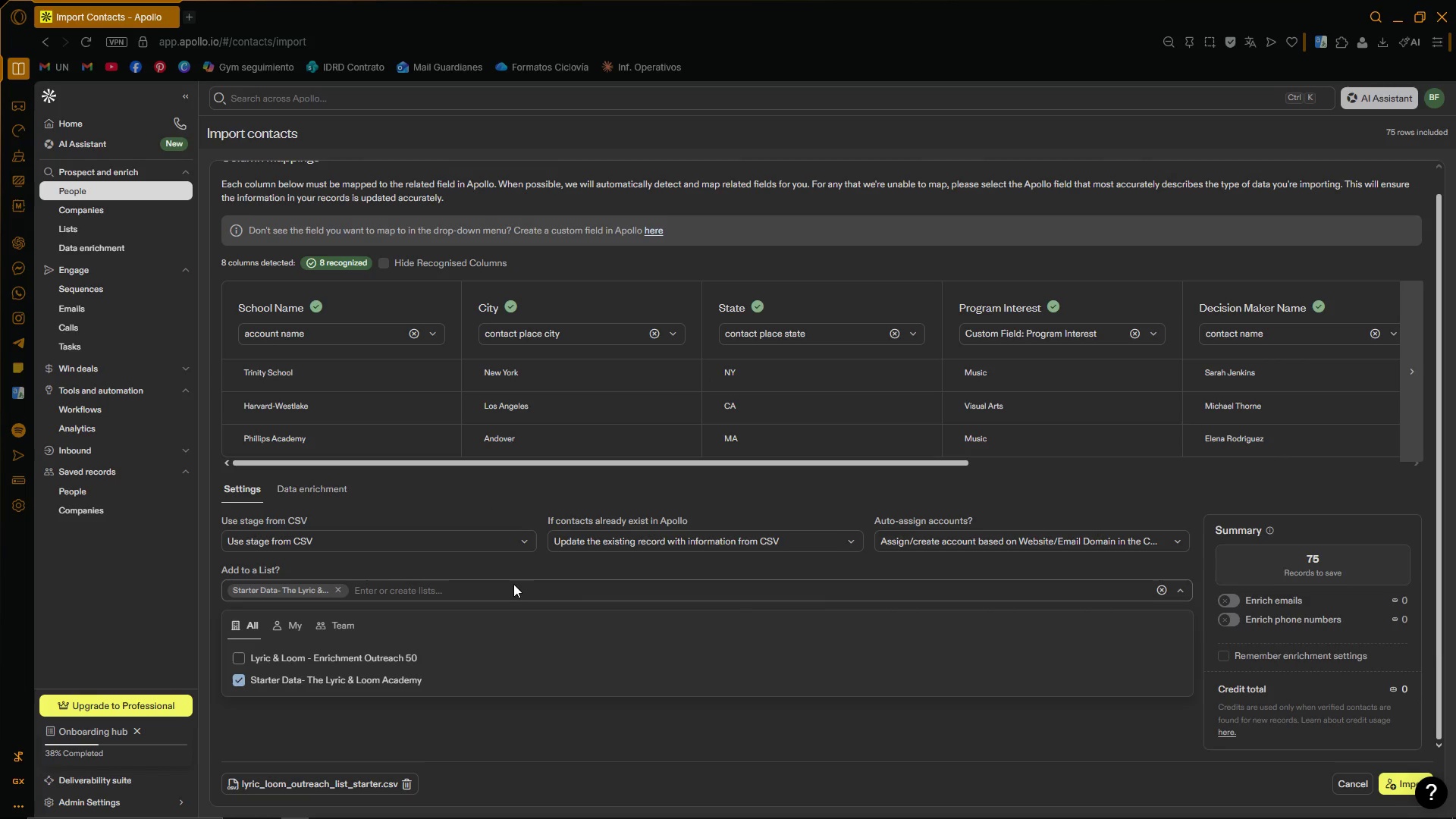 
left_click([519, 565])
 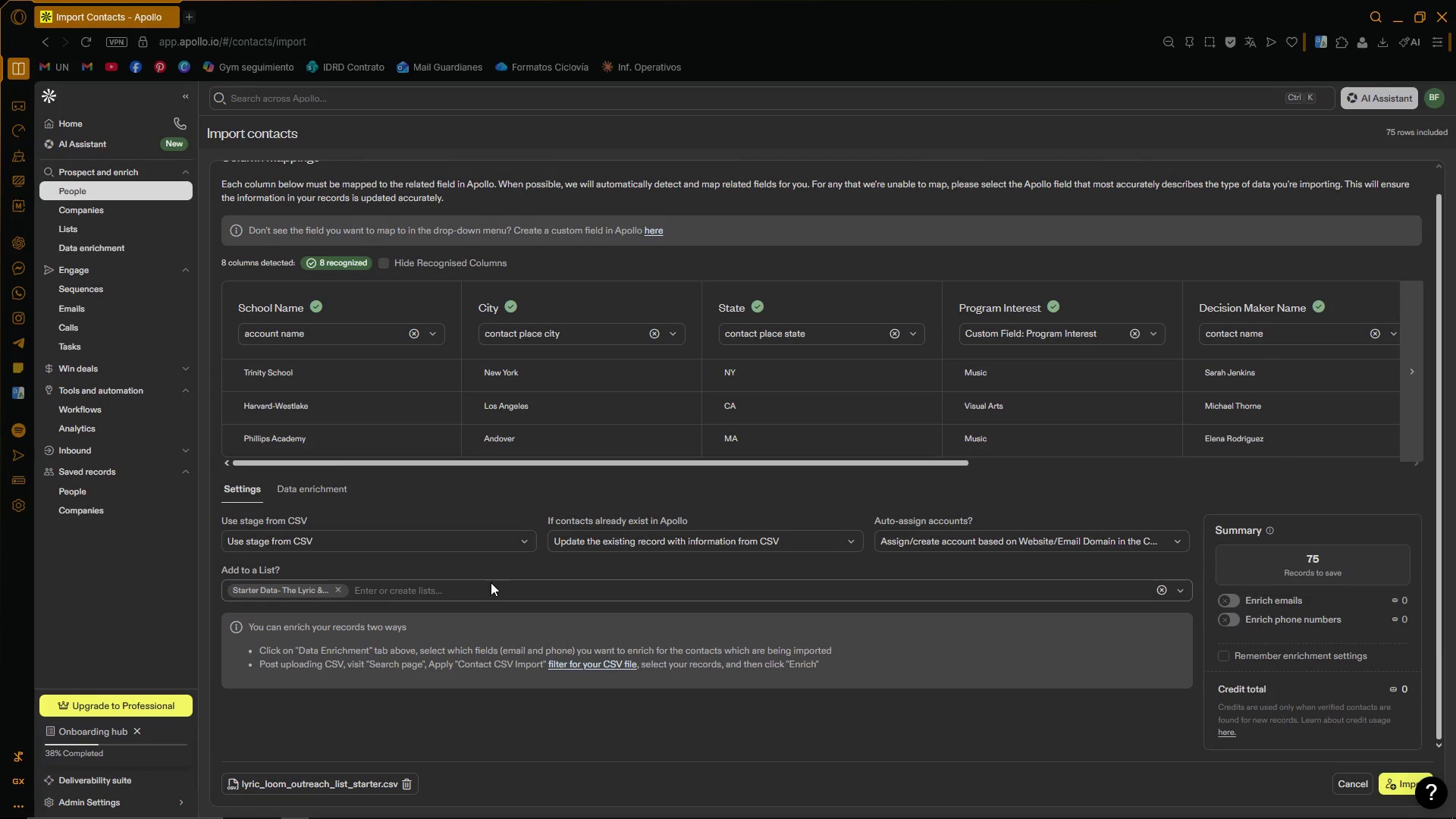 
left_click([490, 592])
 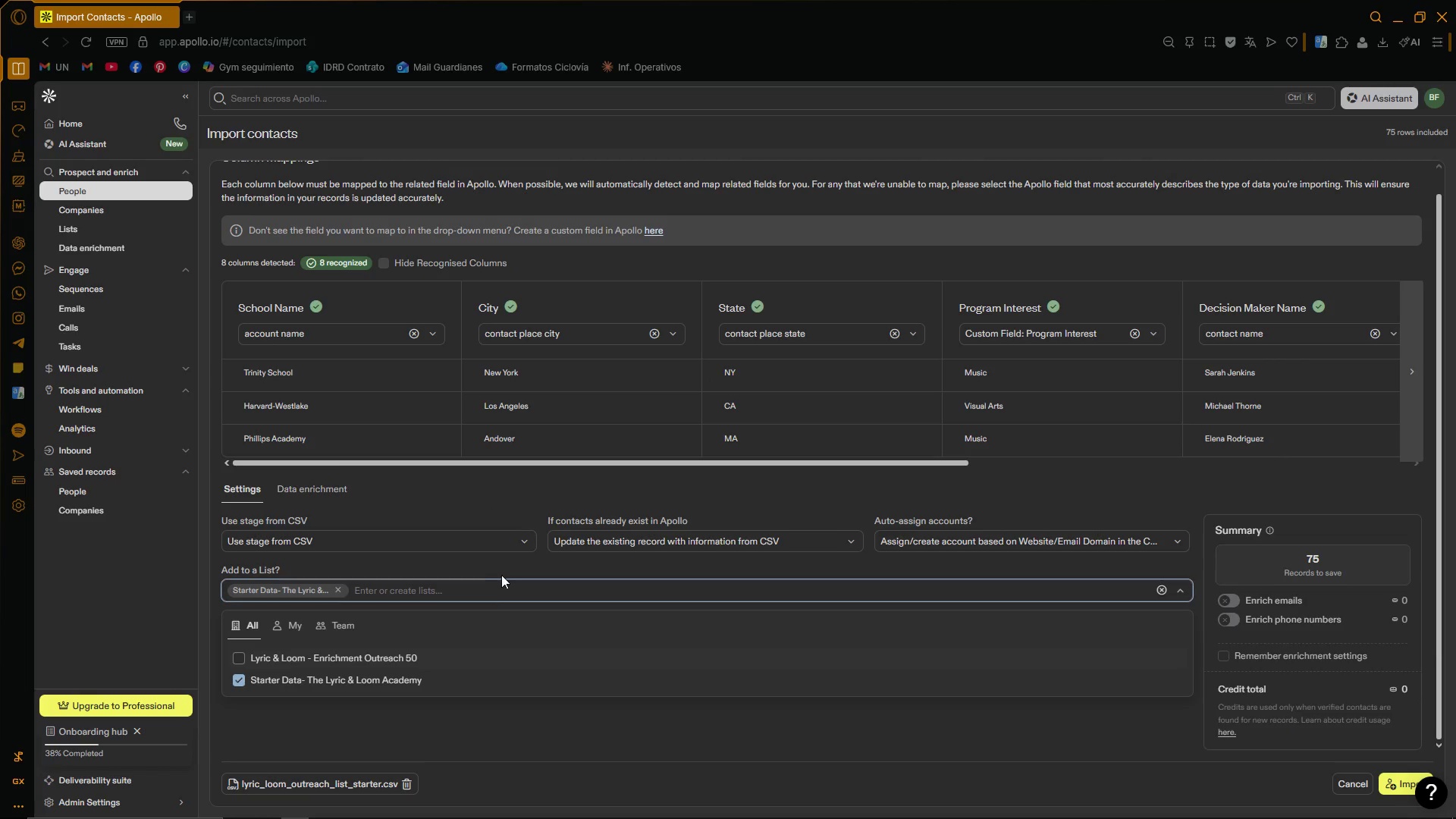 
left_click([504, 571])
 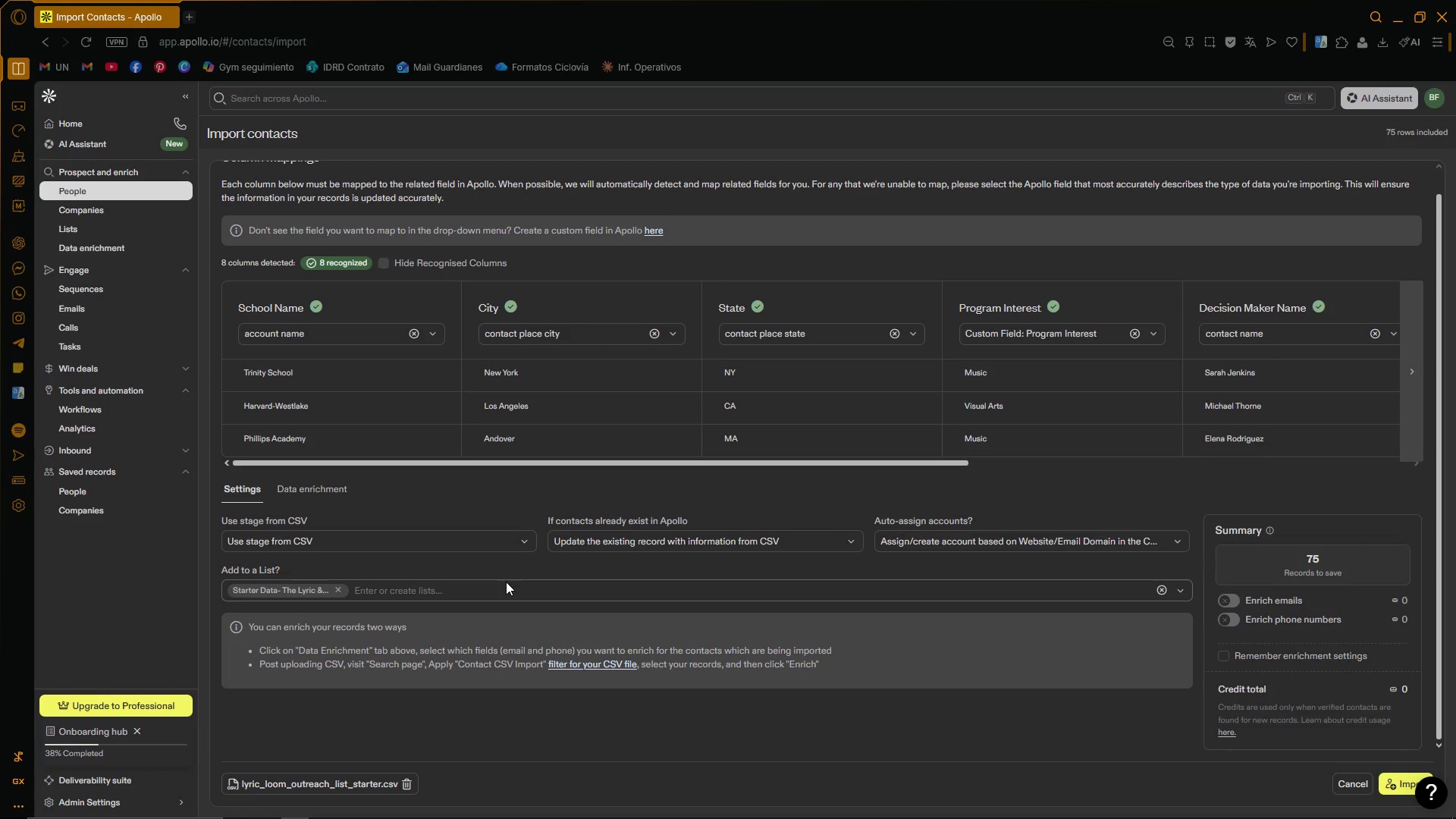 
left_click([1392, 784])
 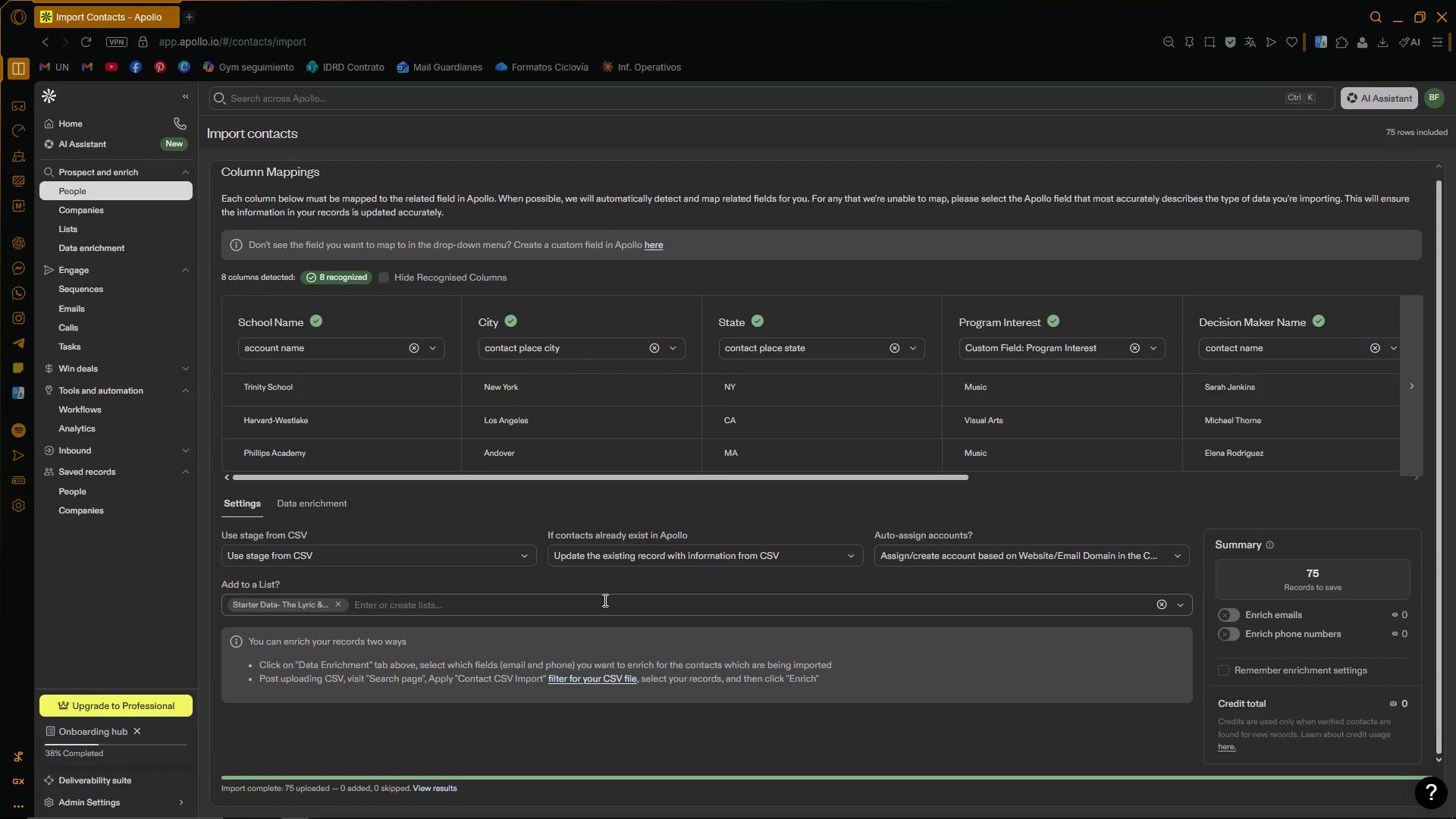 
wait(24.58)
 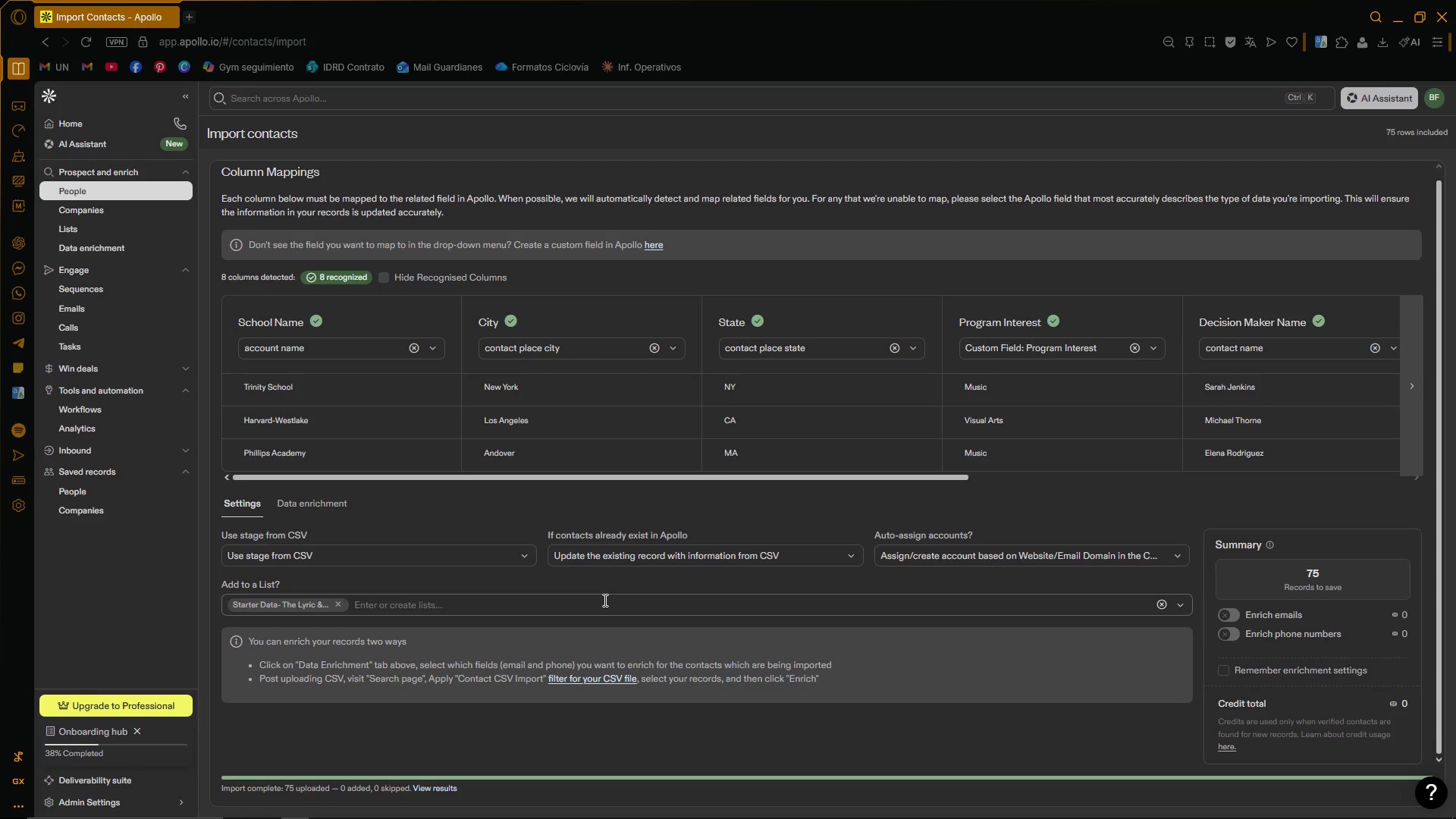 
left_click([93, 206])
 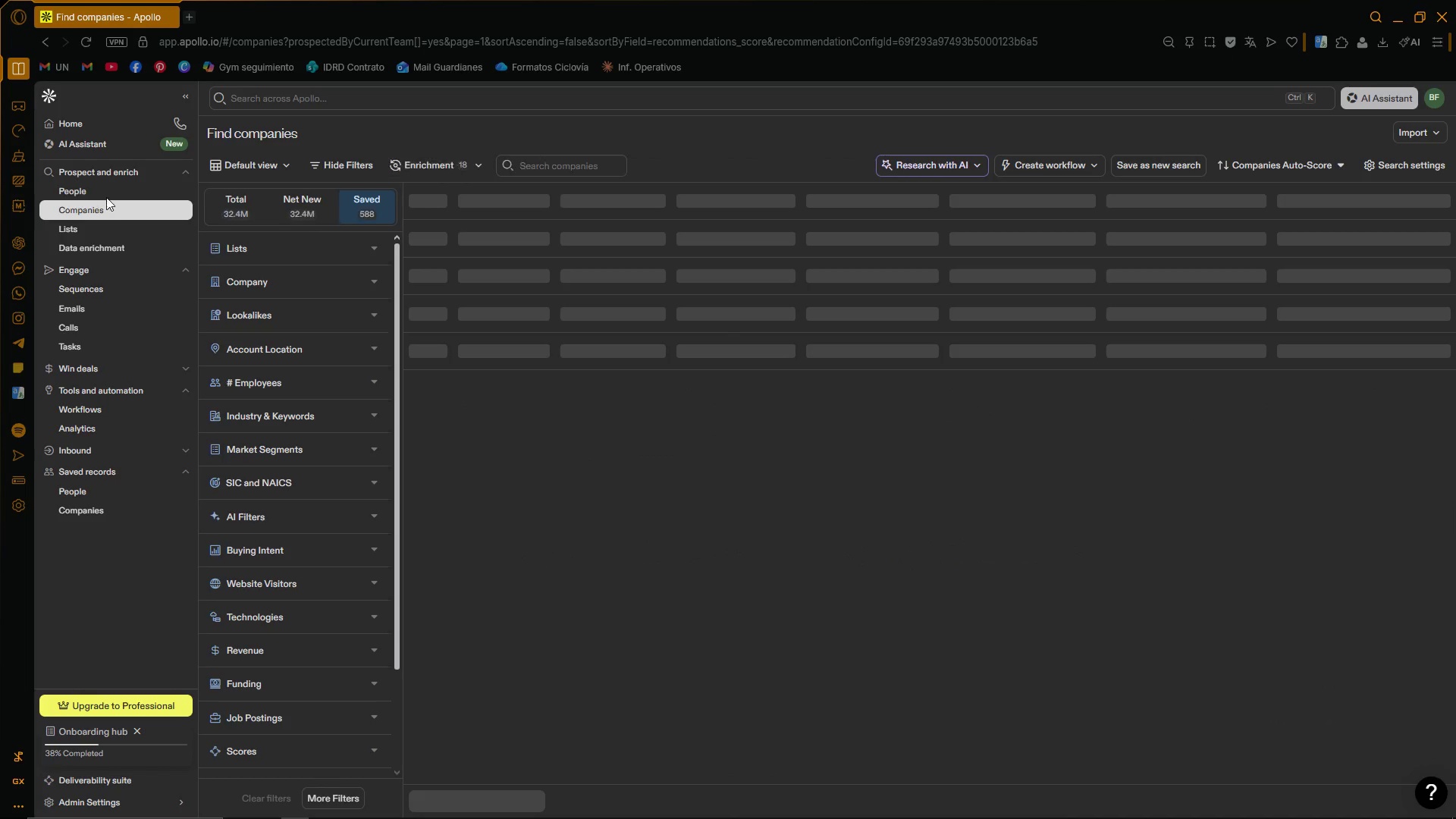 
left_click([110, 190])
 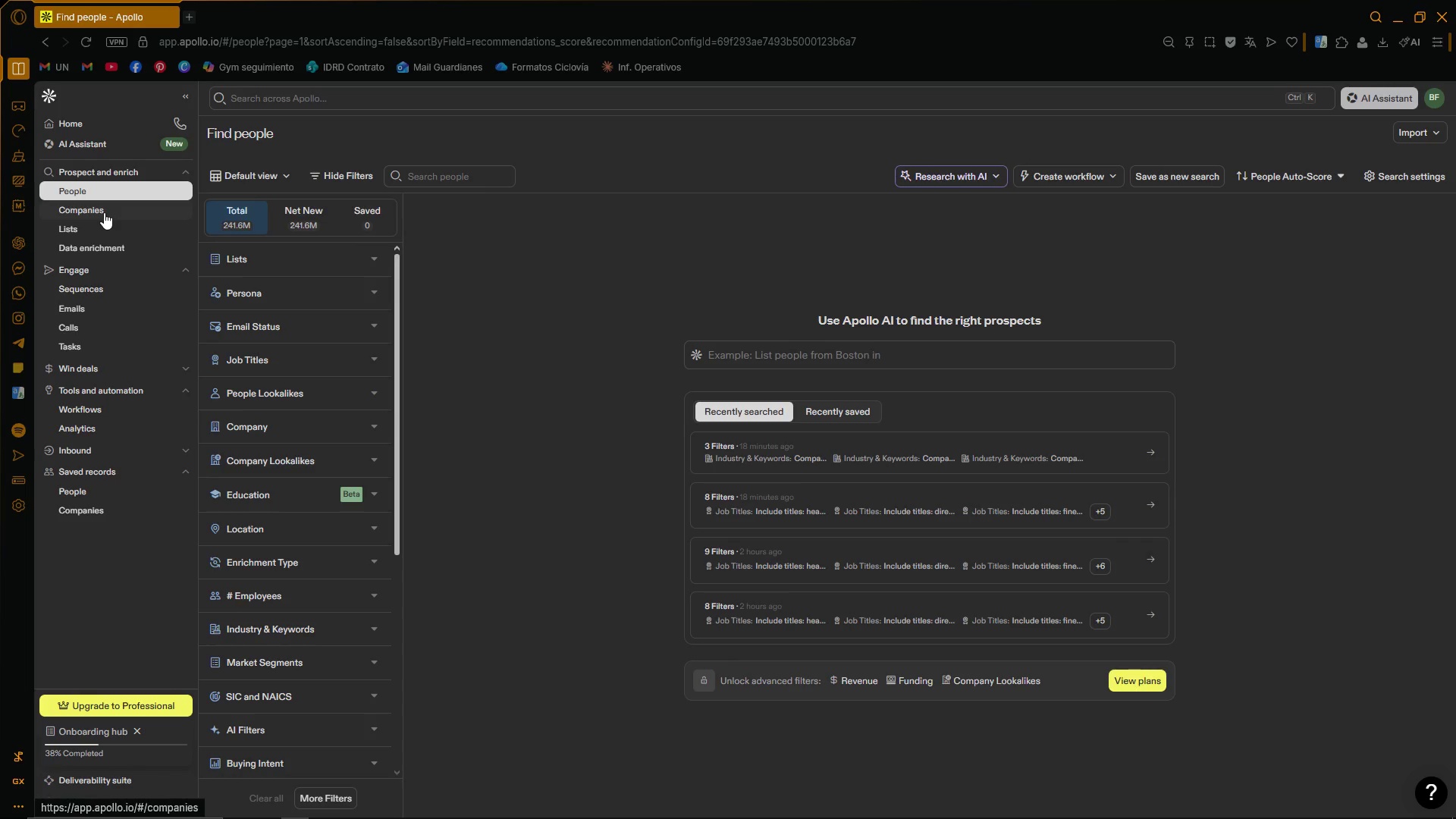 
left_click([361, 219])
 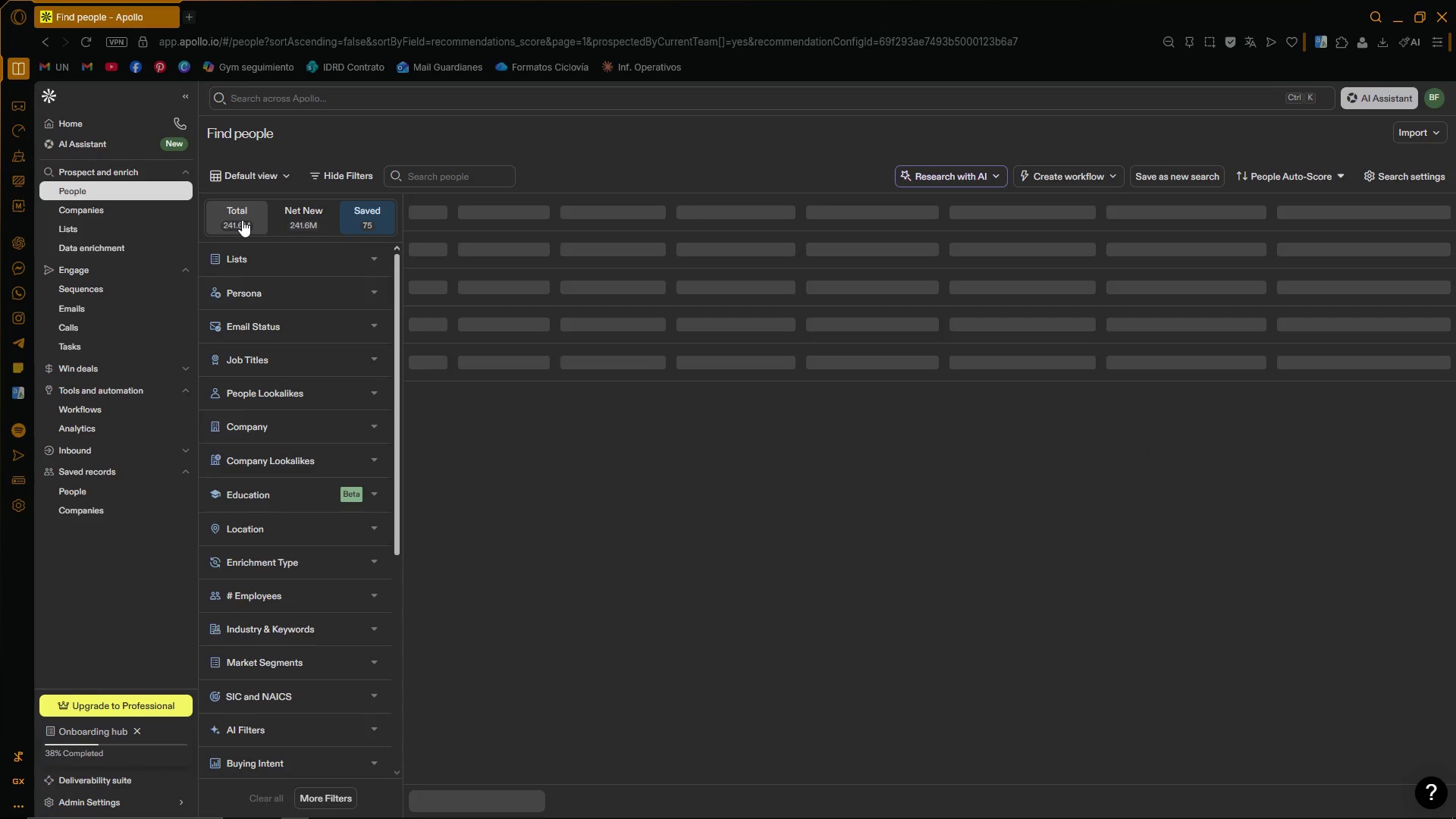 
left_click([242, 220])
 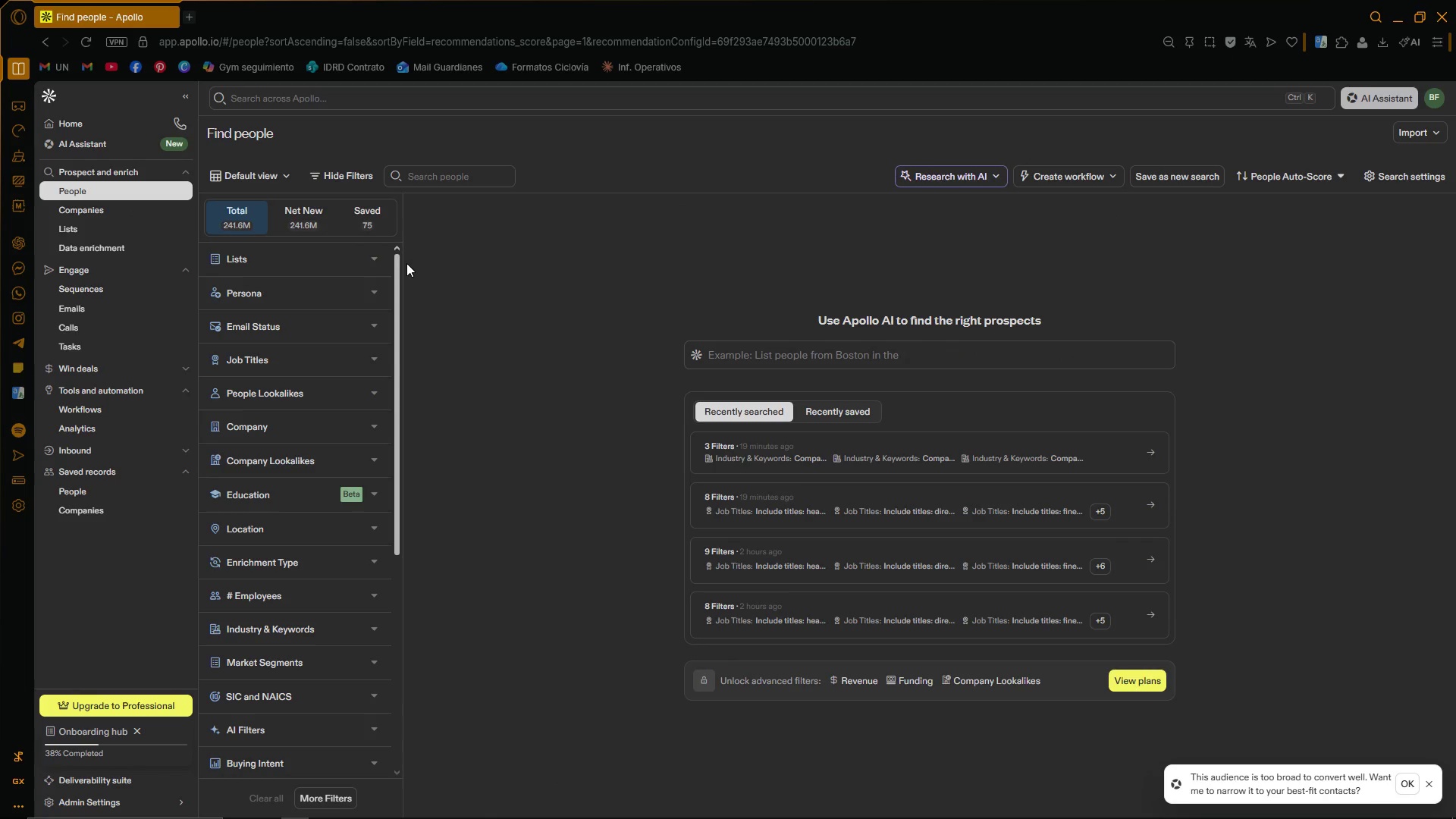 
wait(9.89)
 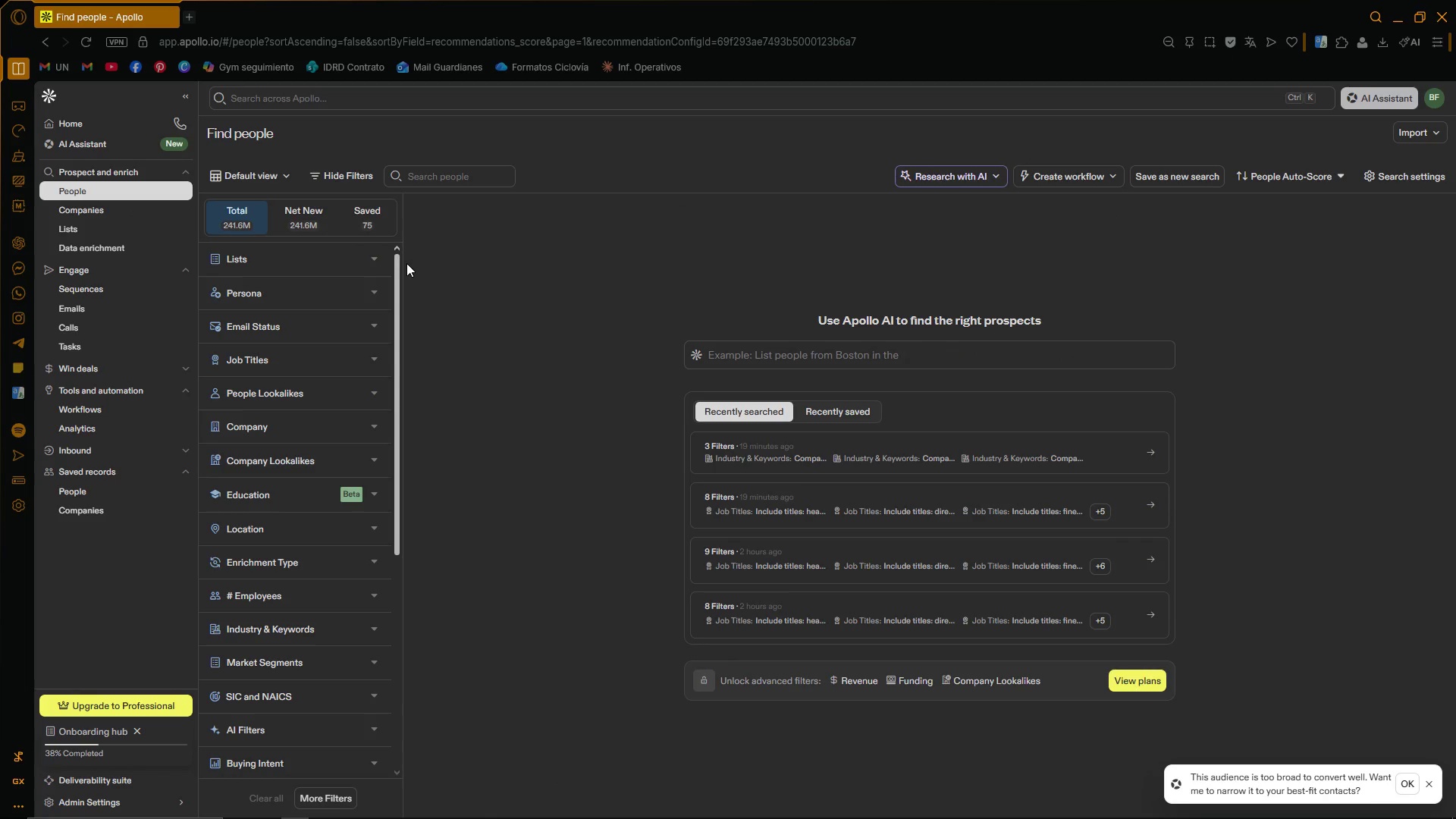 
left_click([375, 359])
 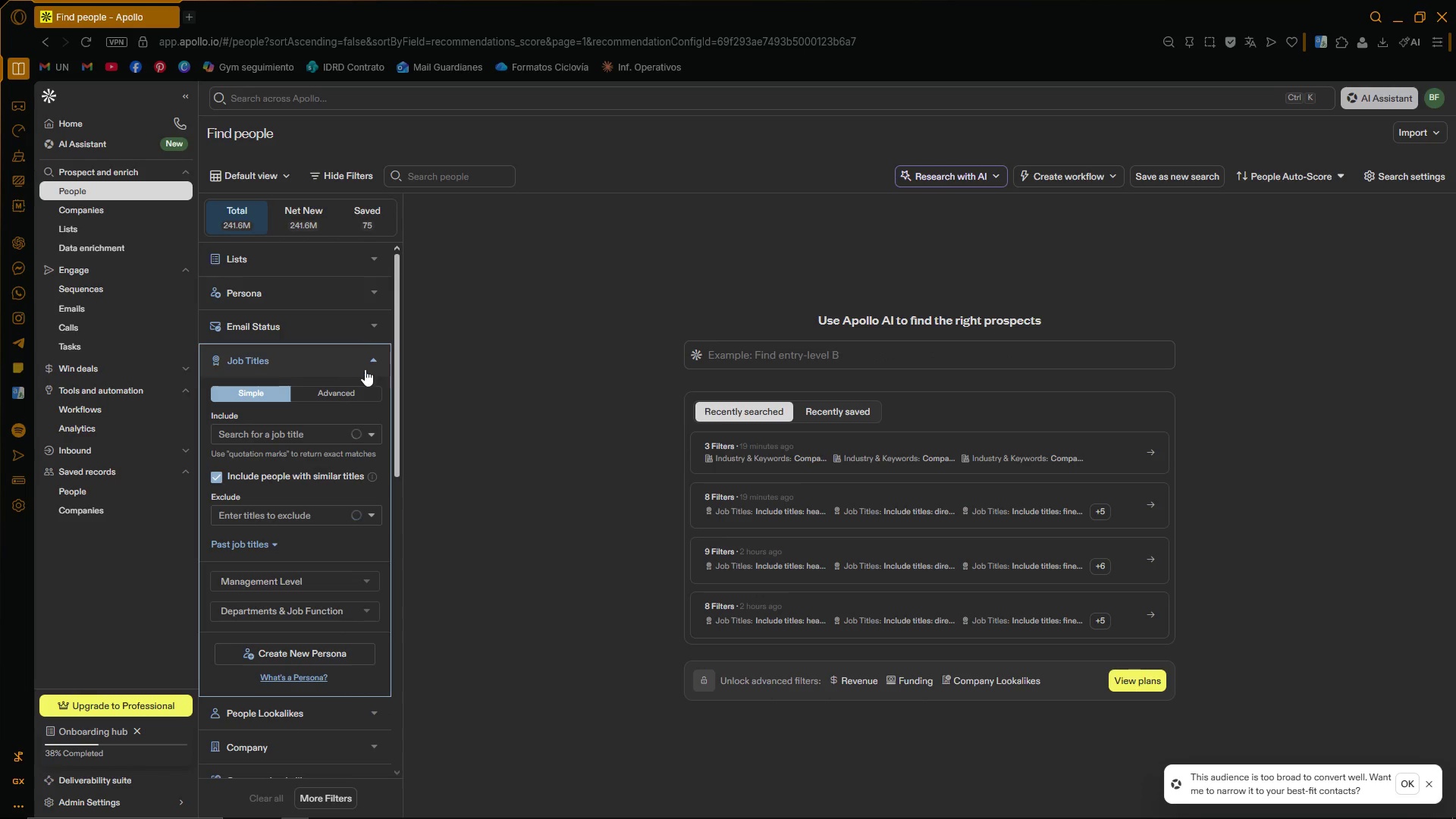 
scroll: coordinate [331, 398], scroll_direction: down, amount: 1.0
 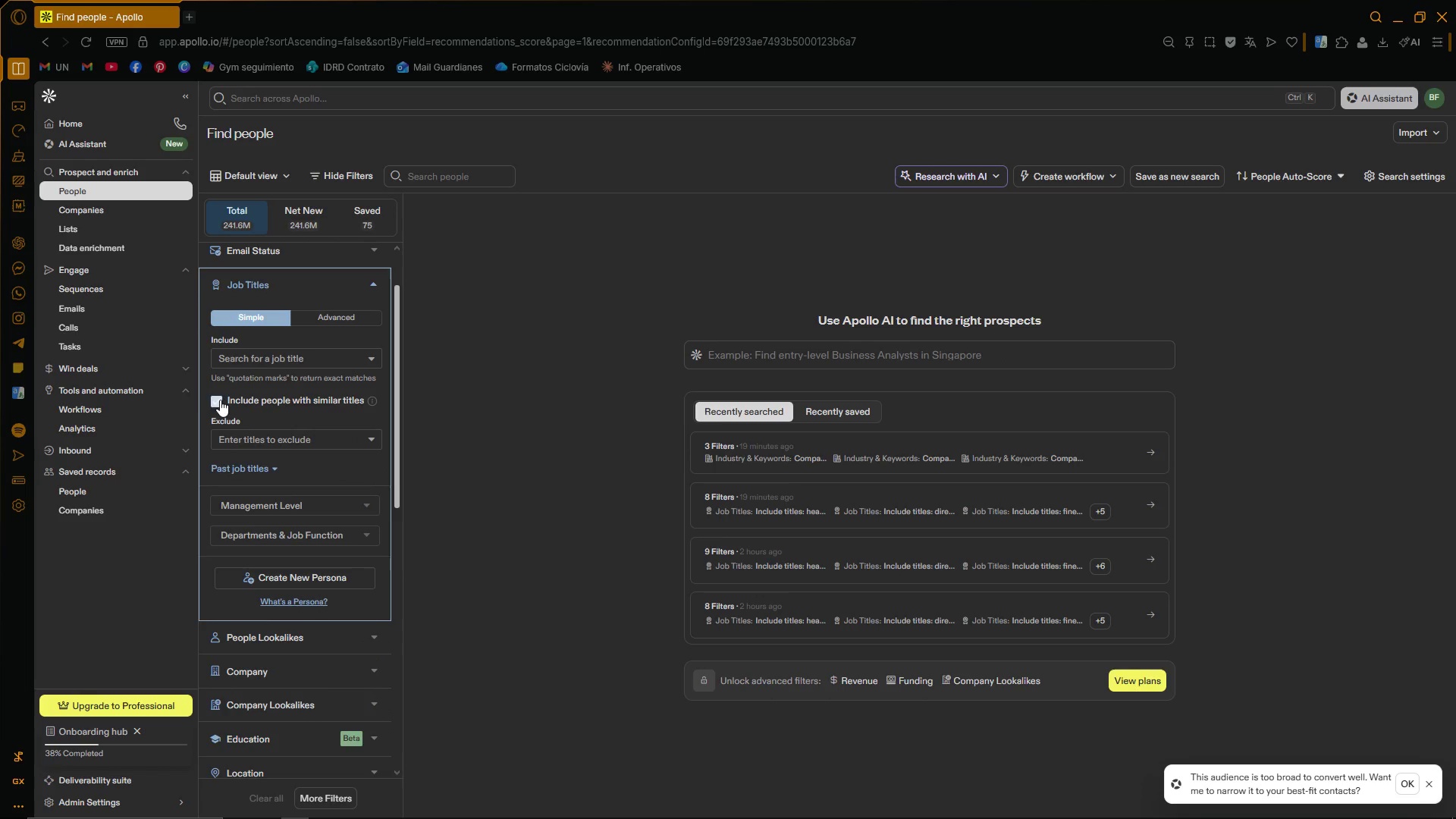 
double_click([277, 362])
 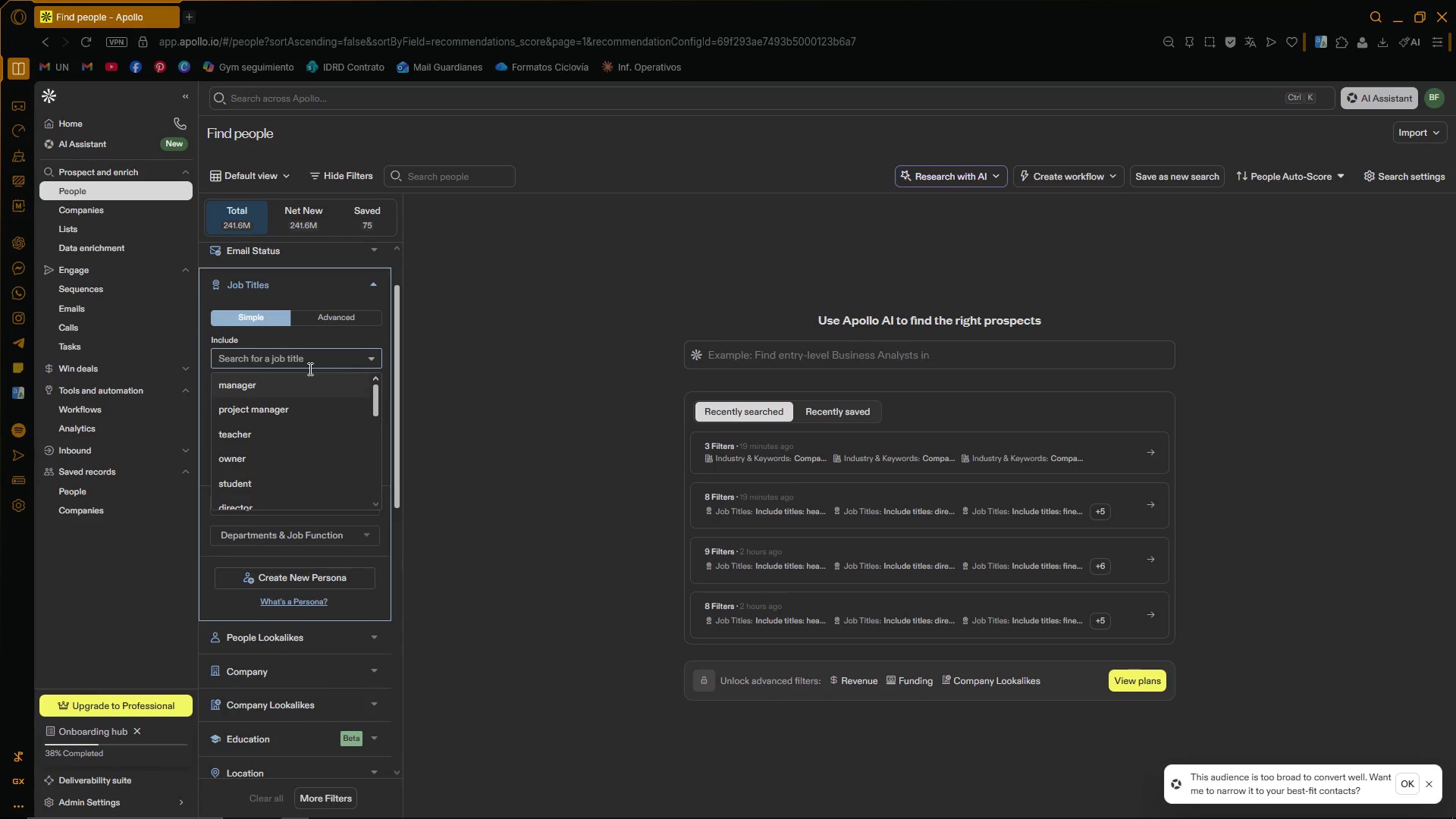 
type(head of sc)
 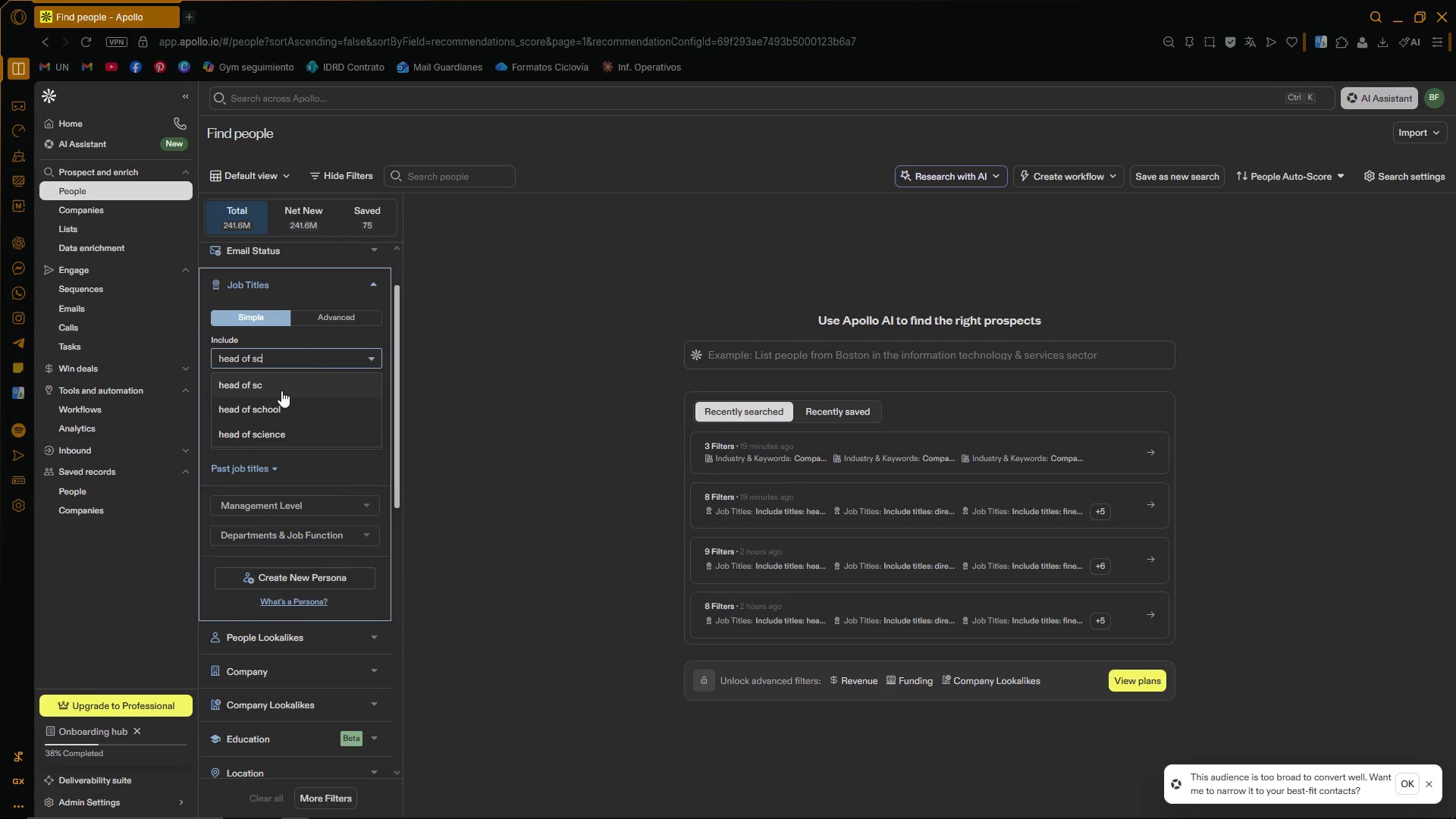 
left_click([287, 404])
 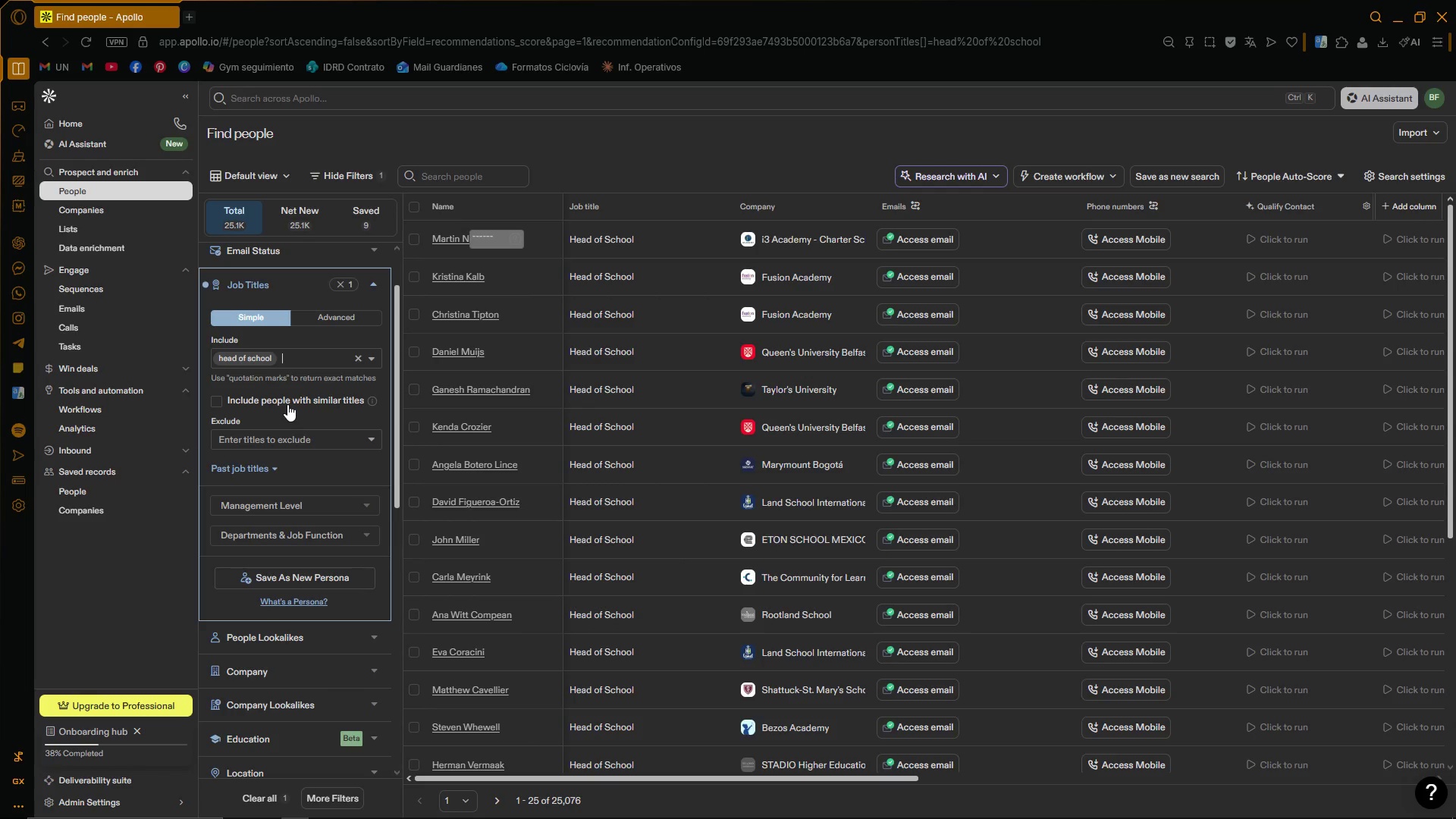 
wait(19.03)
 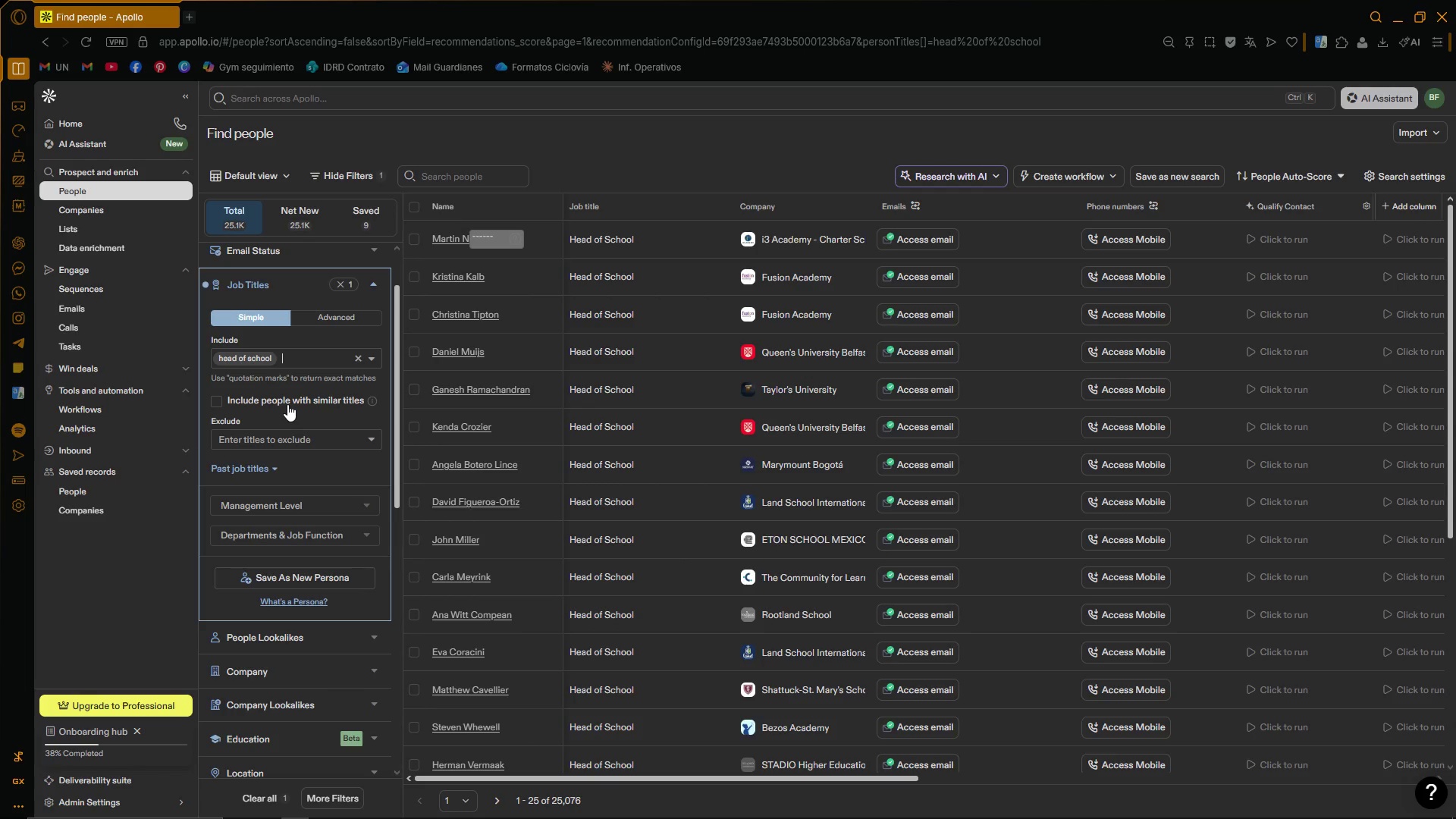 
type(director of enrichment)
 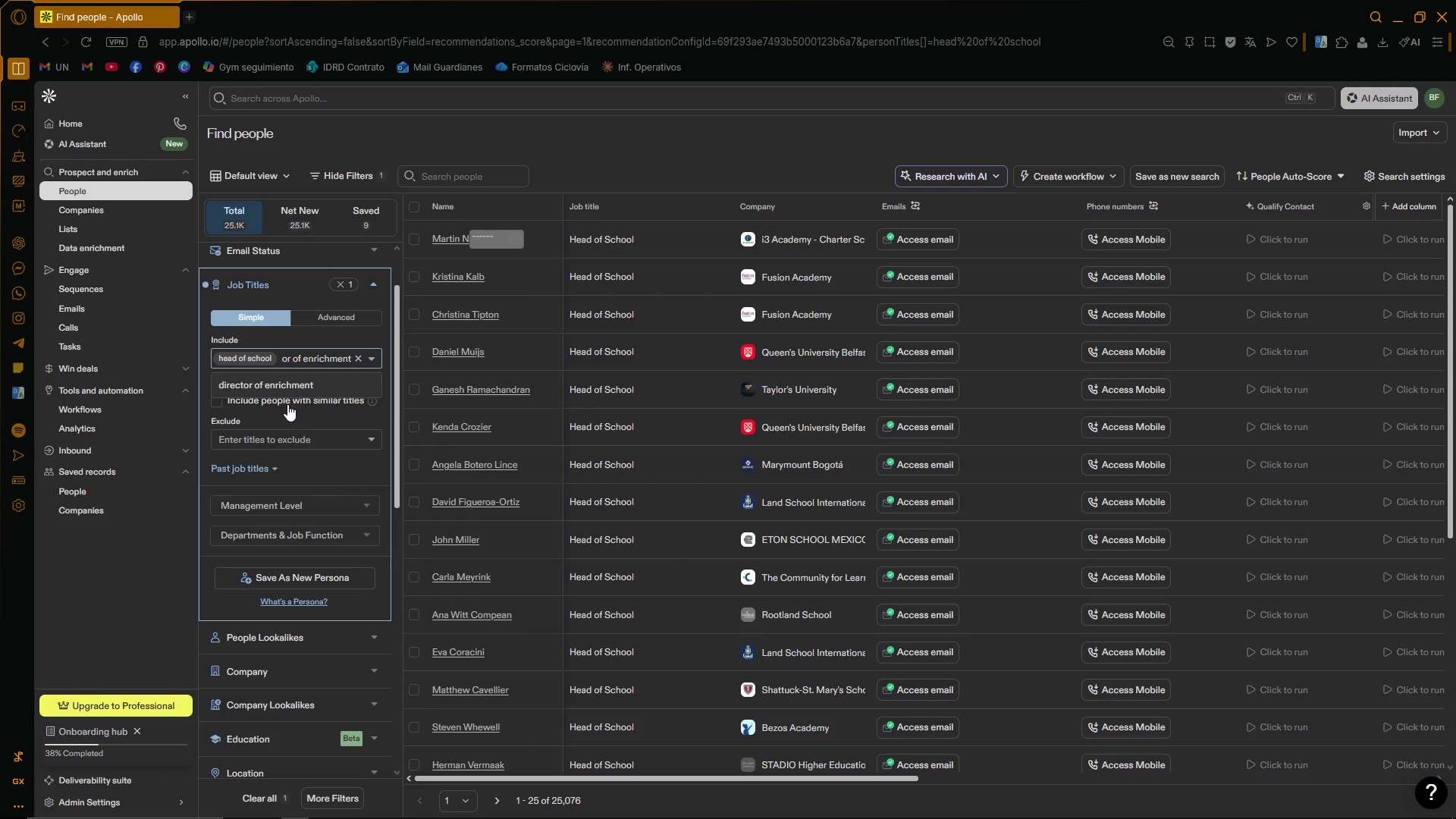 
left_click([262, 380])
 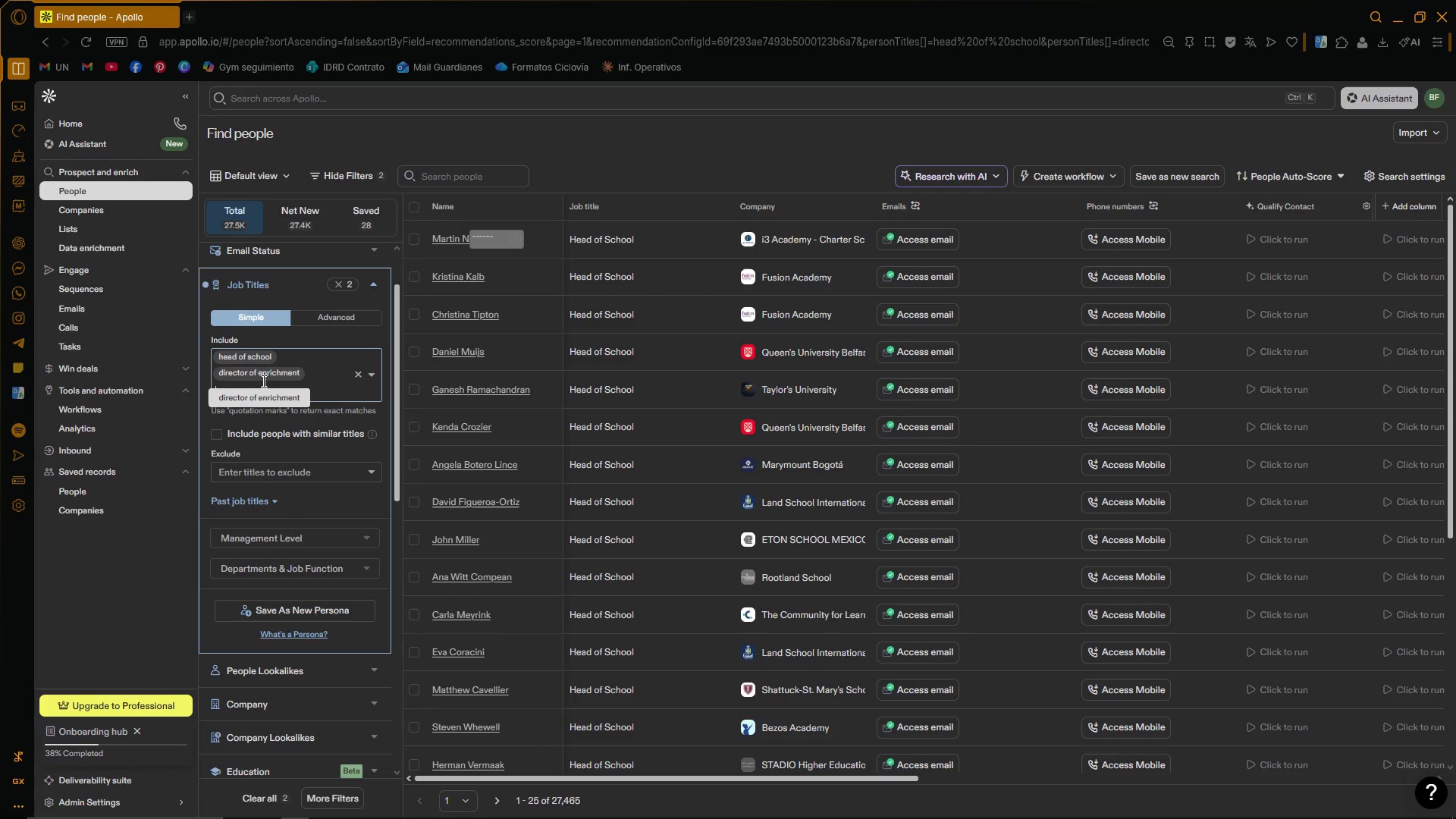 
wait(5.8)
 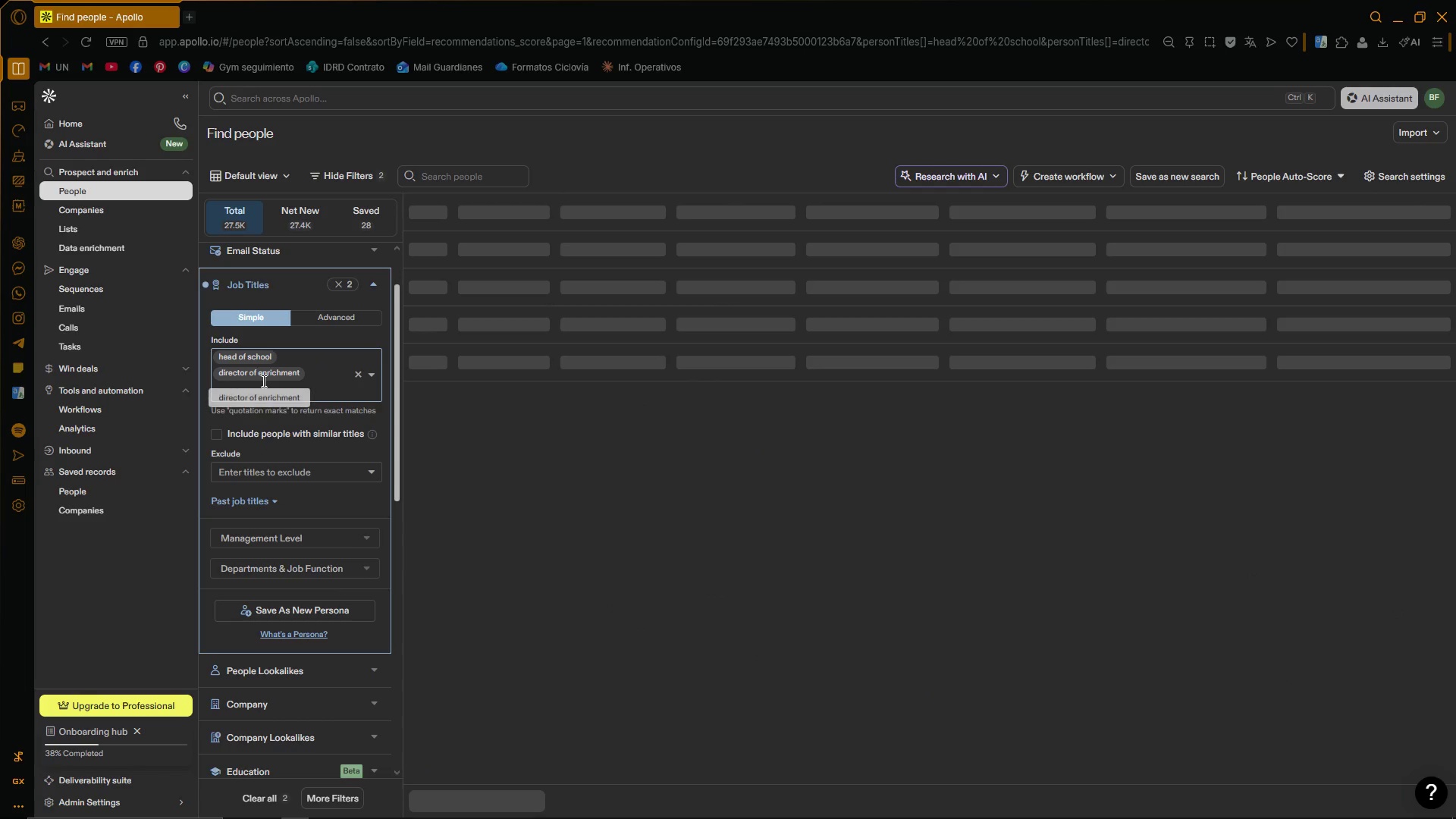 
type(fine arts)
 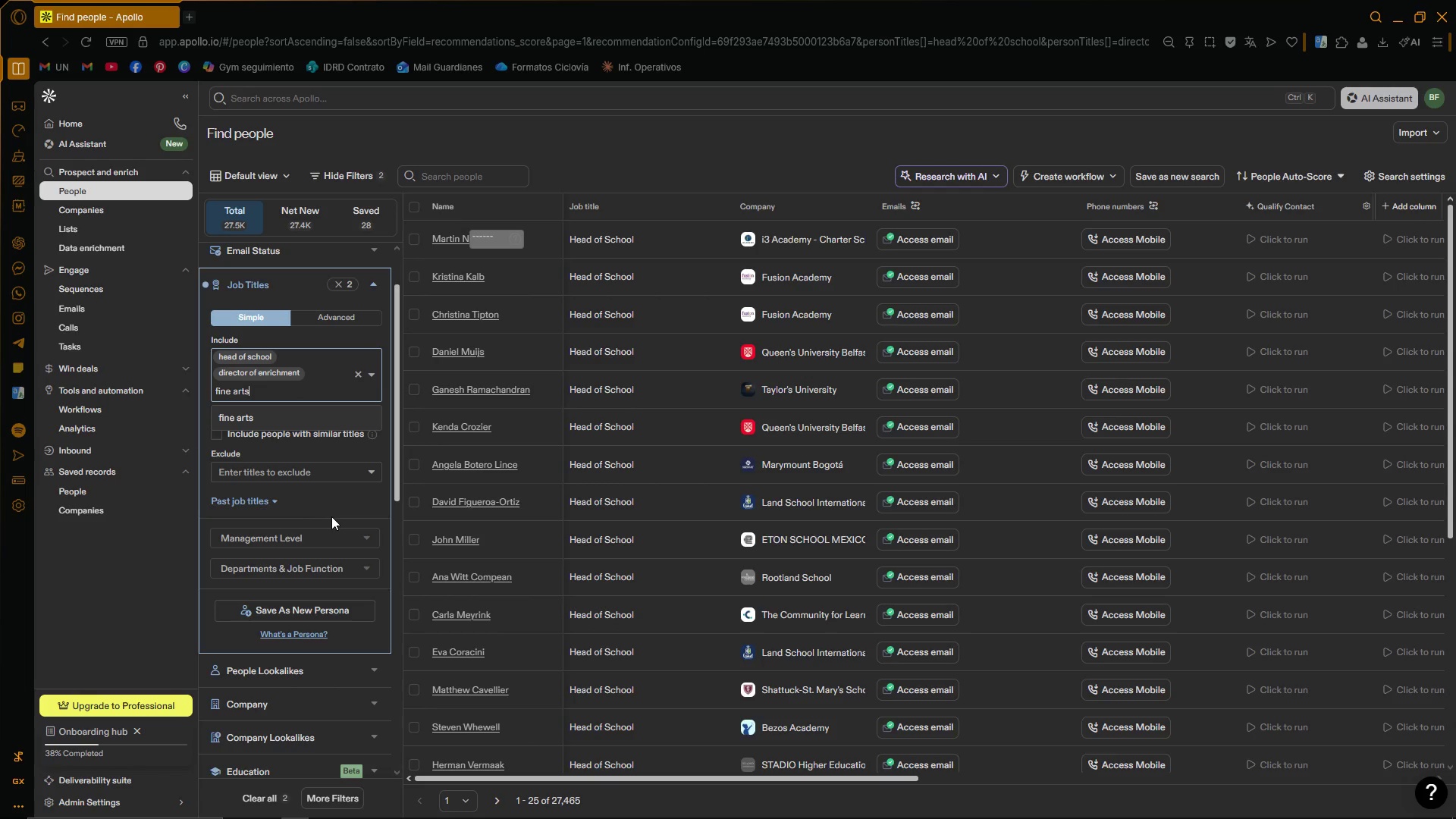 
type( coordinator)
 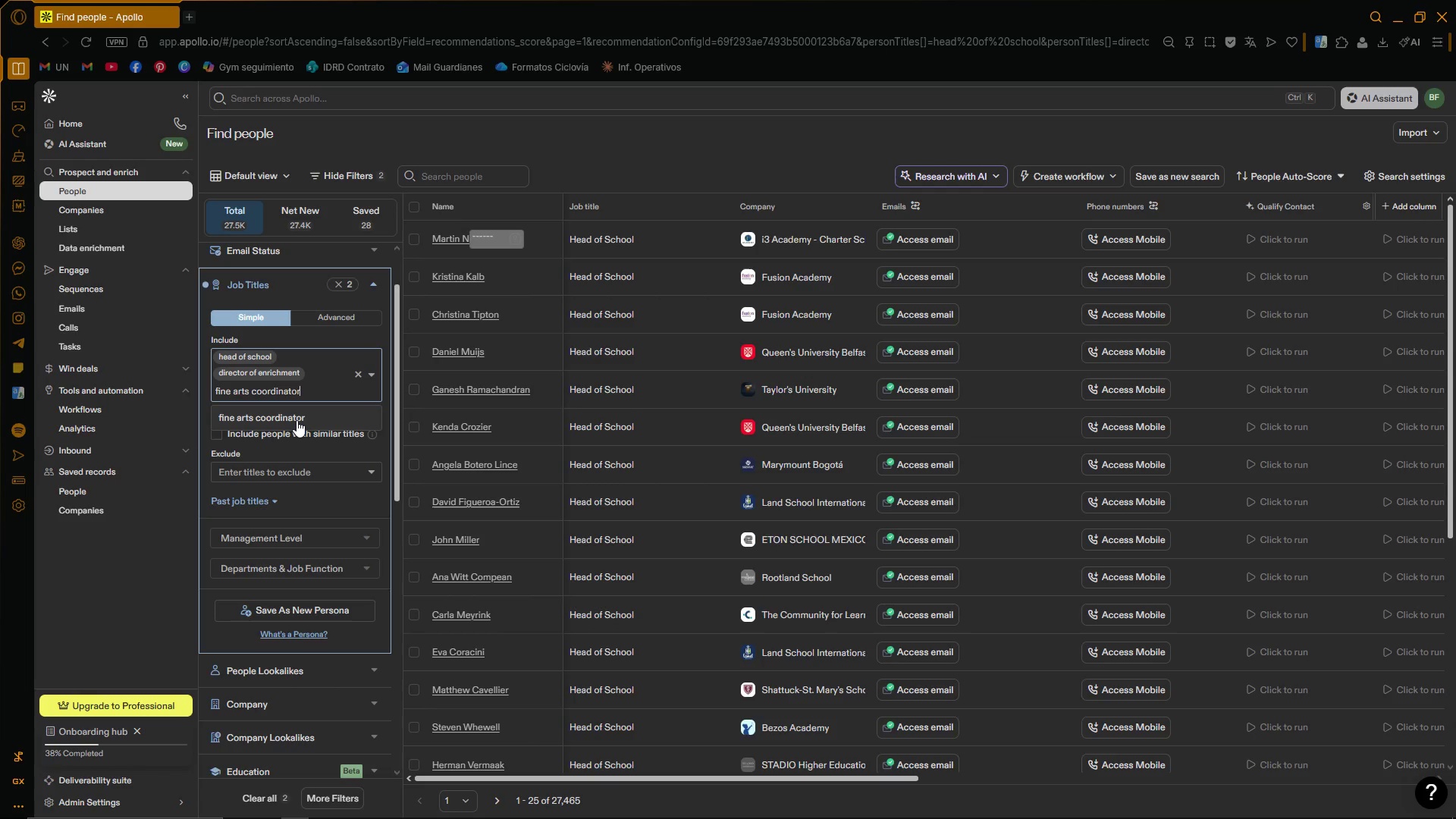 
left_click([297, 420])
 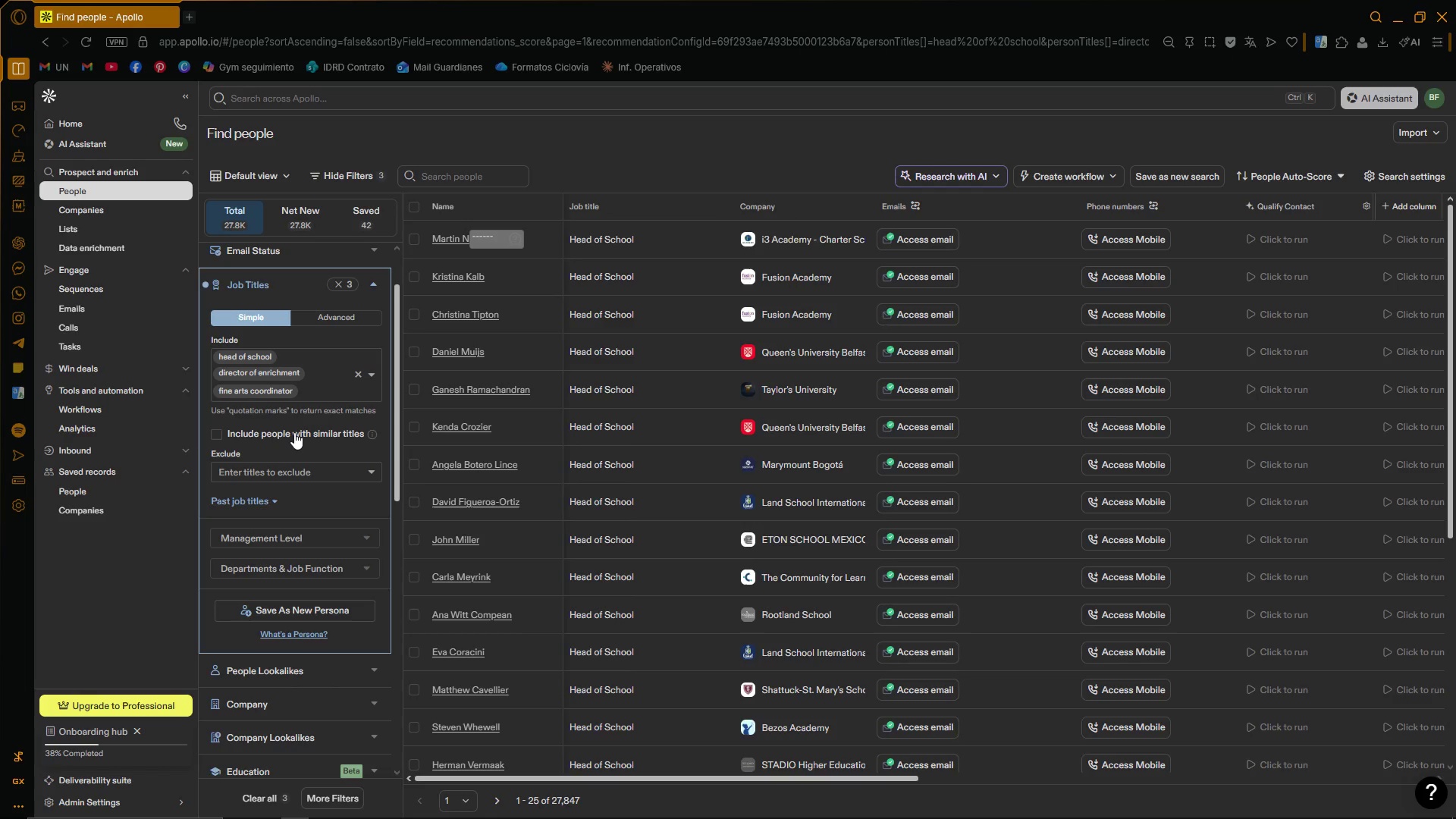 
wait(5.22)
 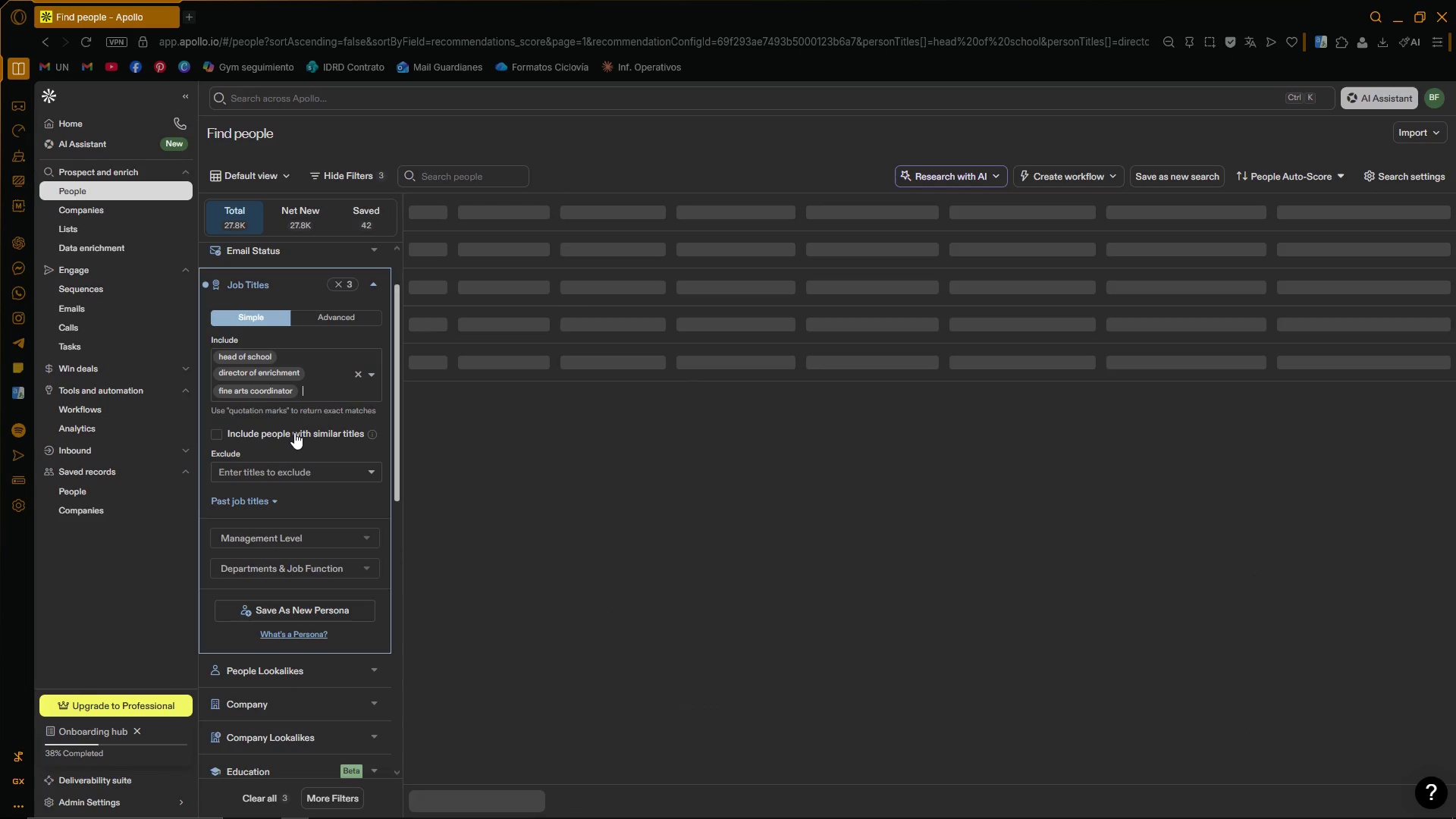 
type(arte)
key(Backspace)
type(s )
 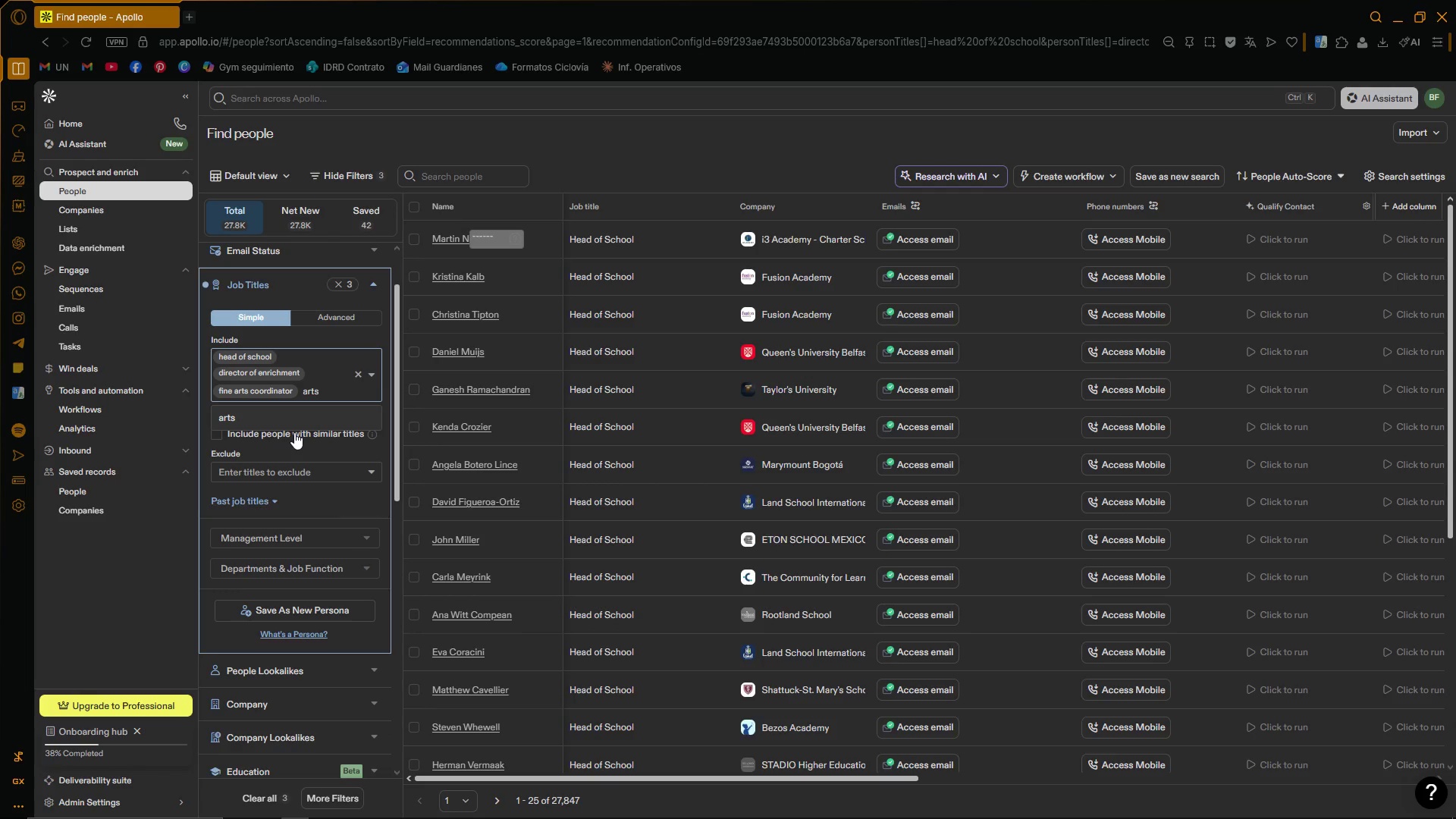 
wait(9.09)
 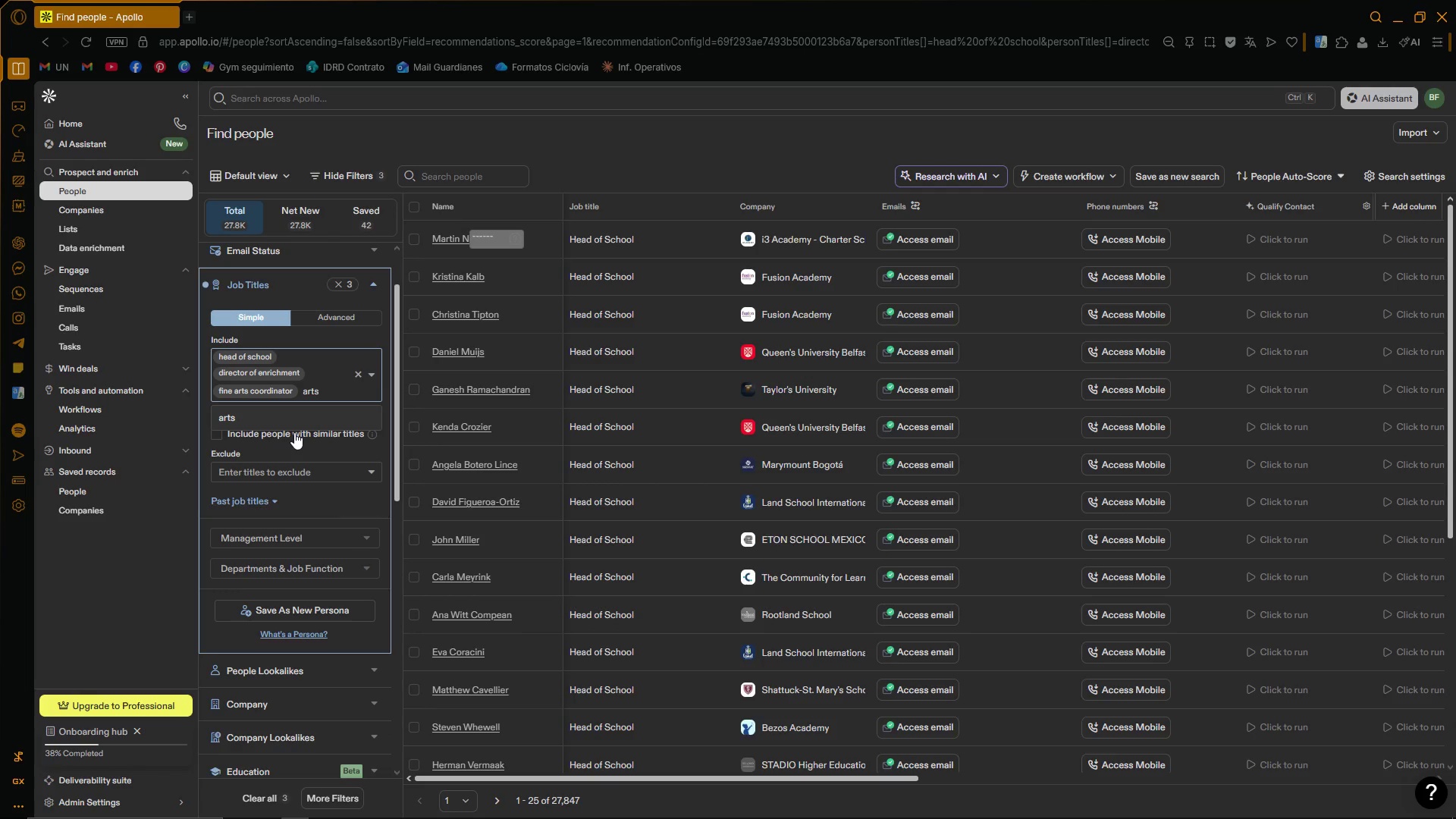 
type(director)
 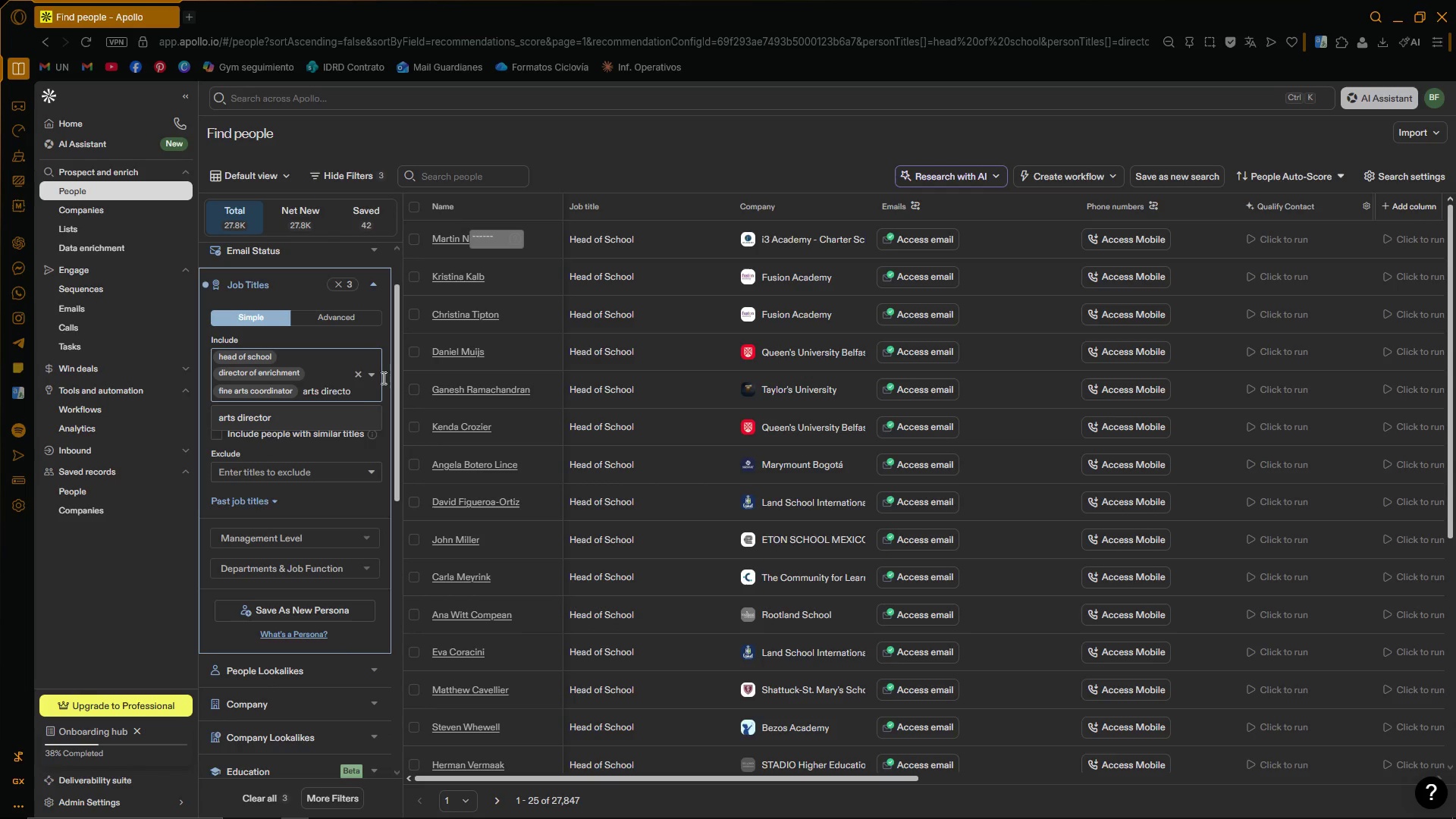 
left_click([357, 396])
 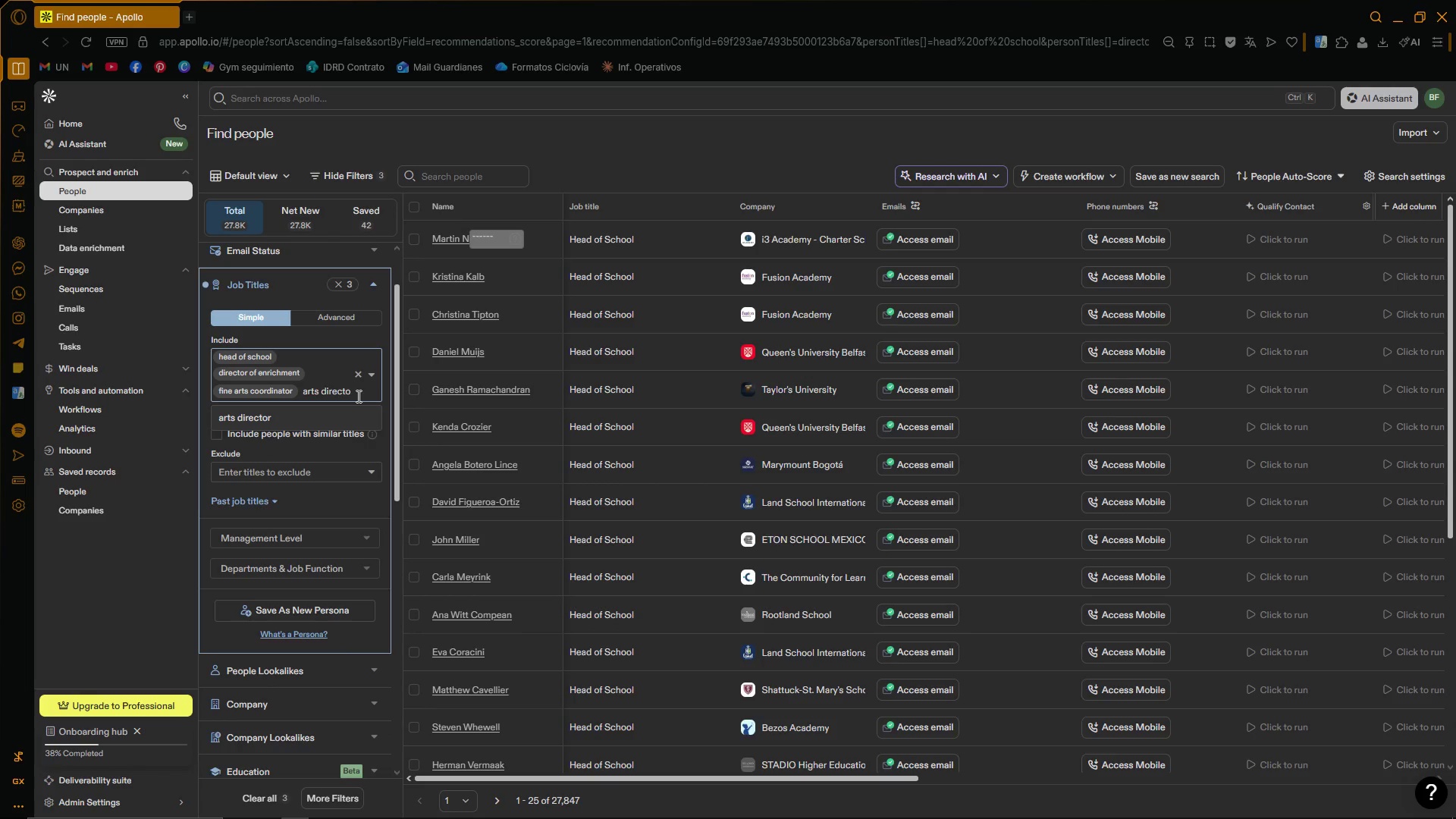 
key(R)
 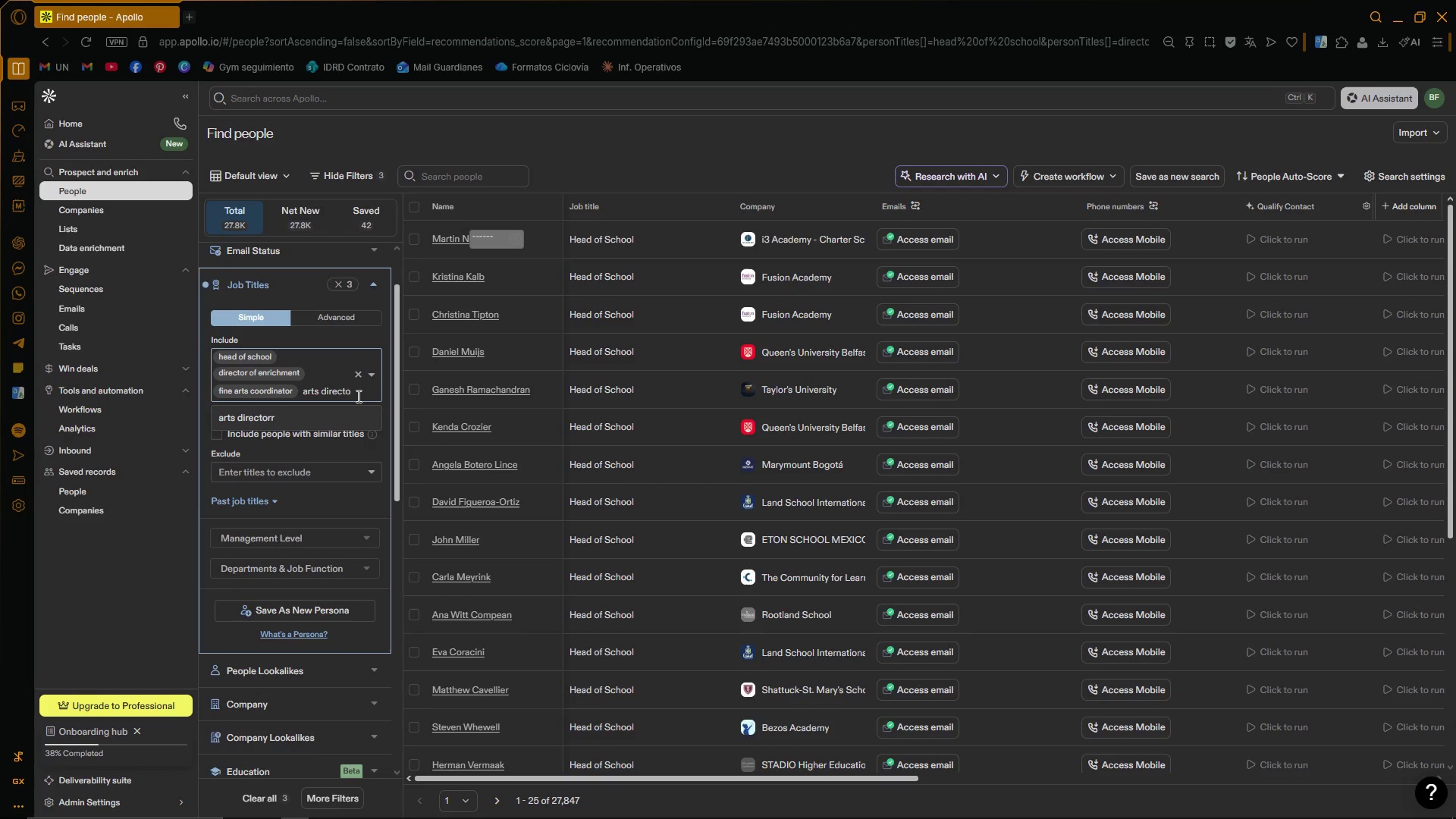 
hold_key(key=Backspace, duration=0.7)
 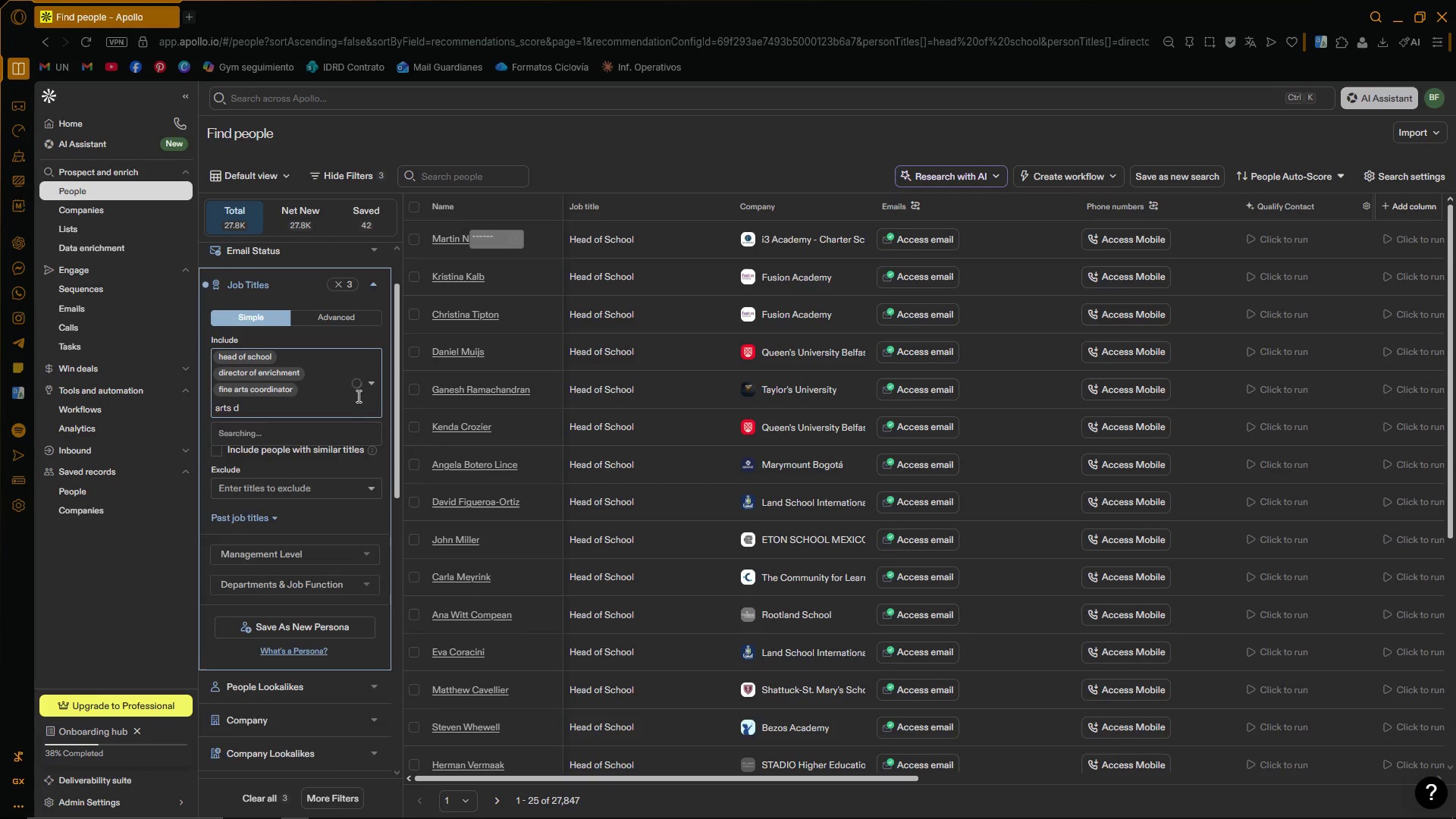 
key(Backspace)
key(Backspace)
key(Backspace)
key(Backspace)
key(Backspace)
key(Backspace)
type(director of arts)
 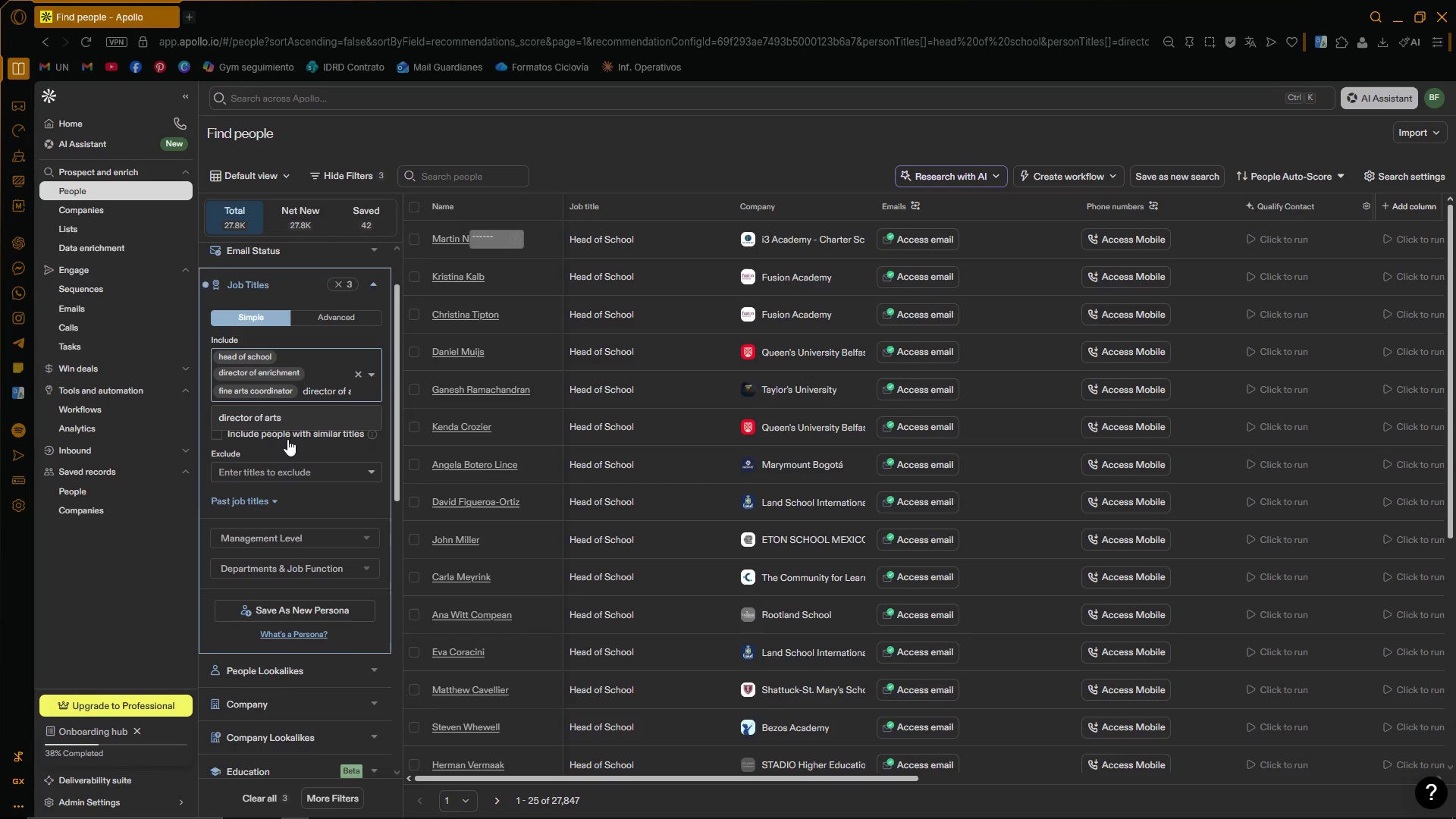 
left_click([299, 420])
 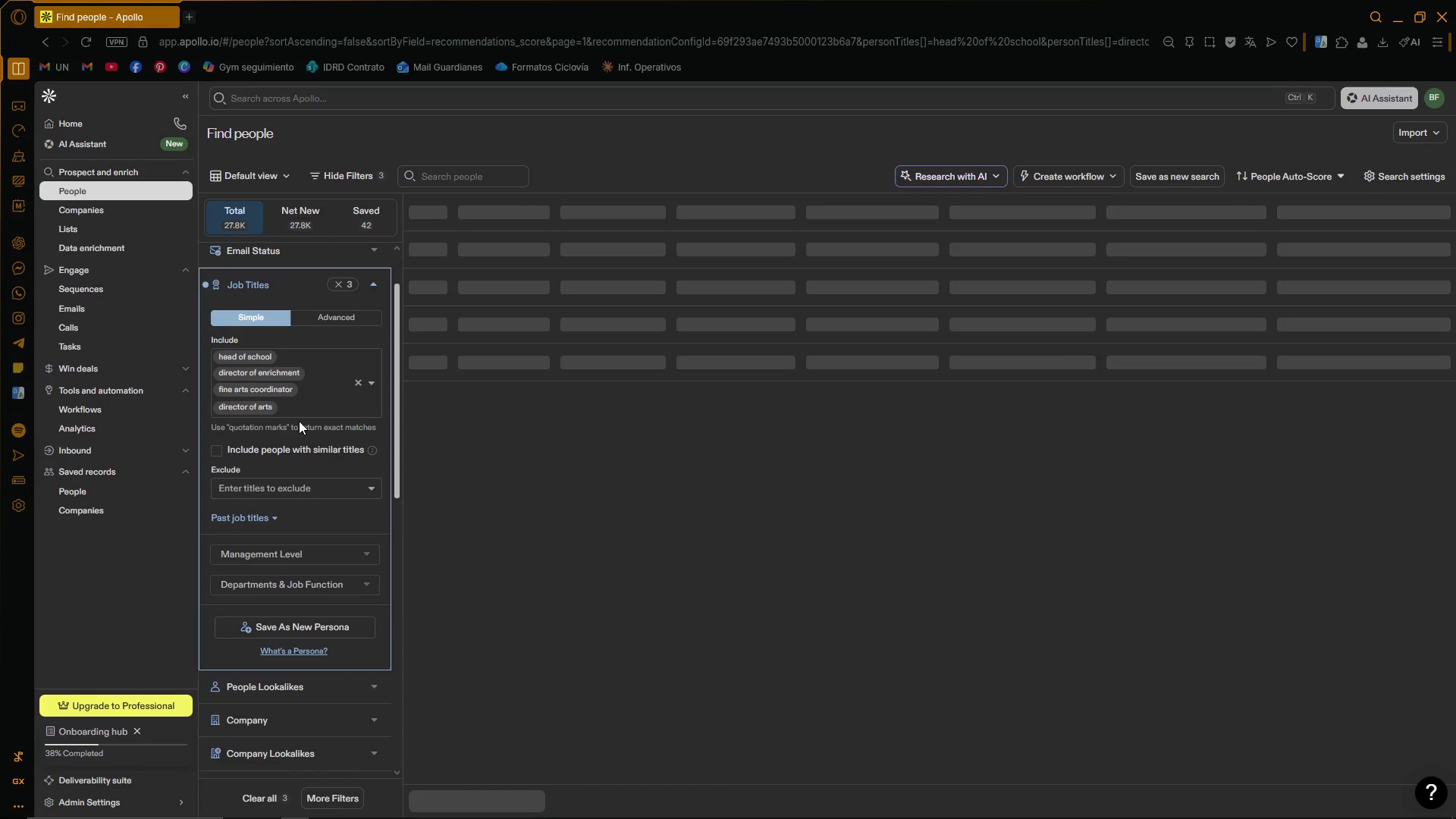 
left_click([292, 411])
 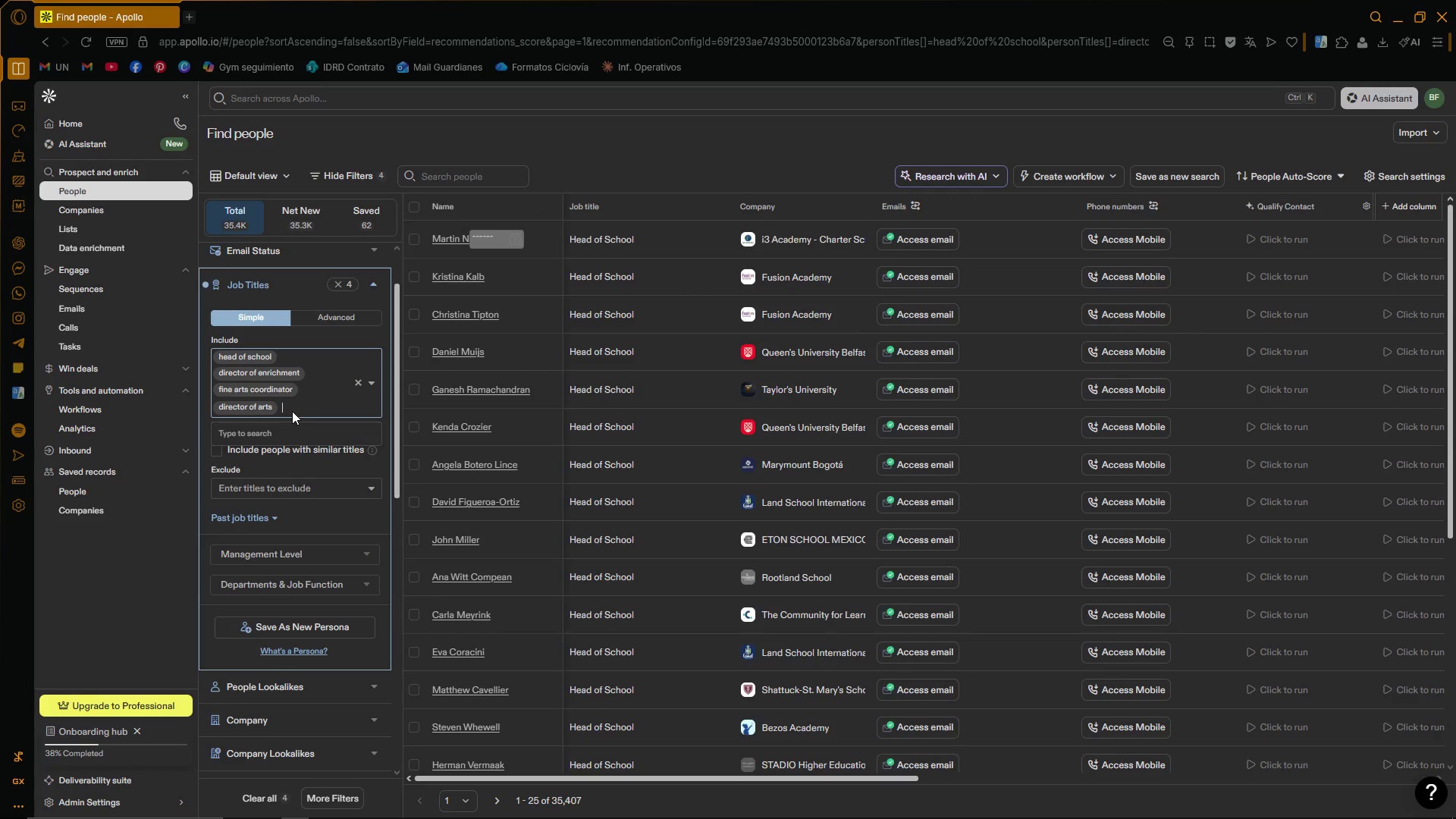 
wait(7.89)
 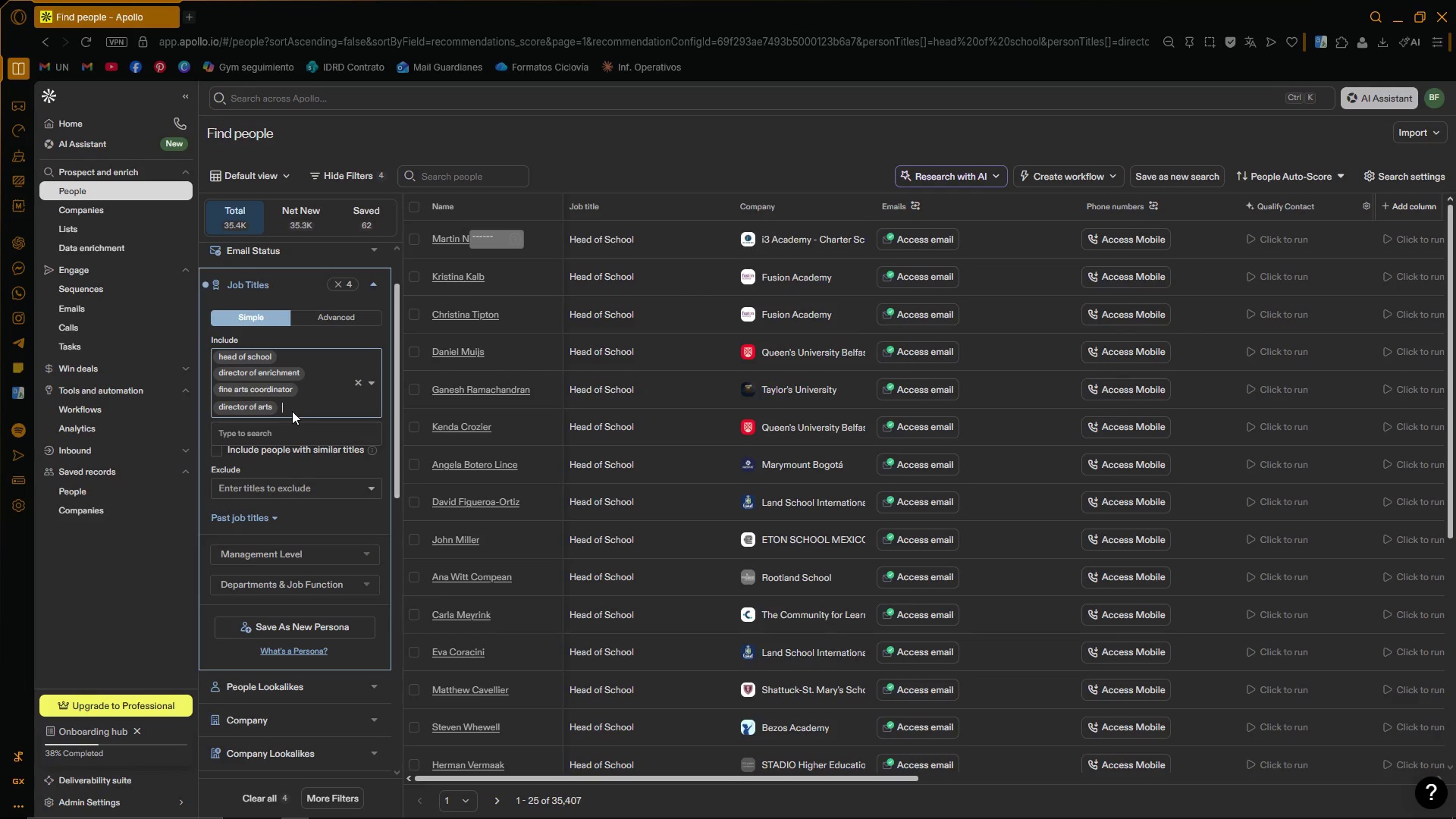 
left_click([264, 806])
 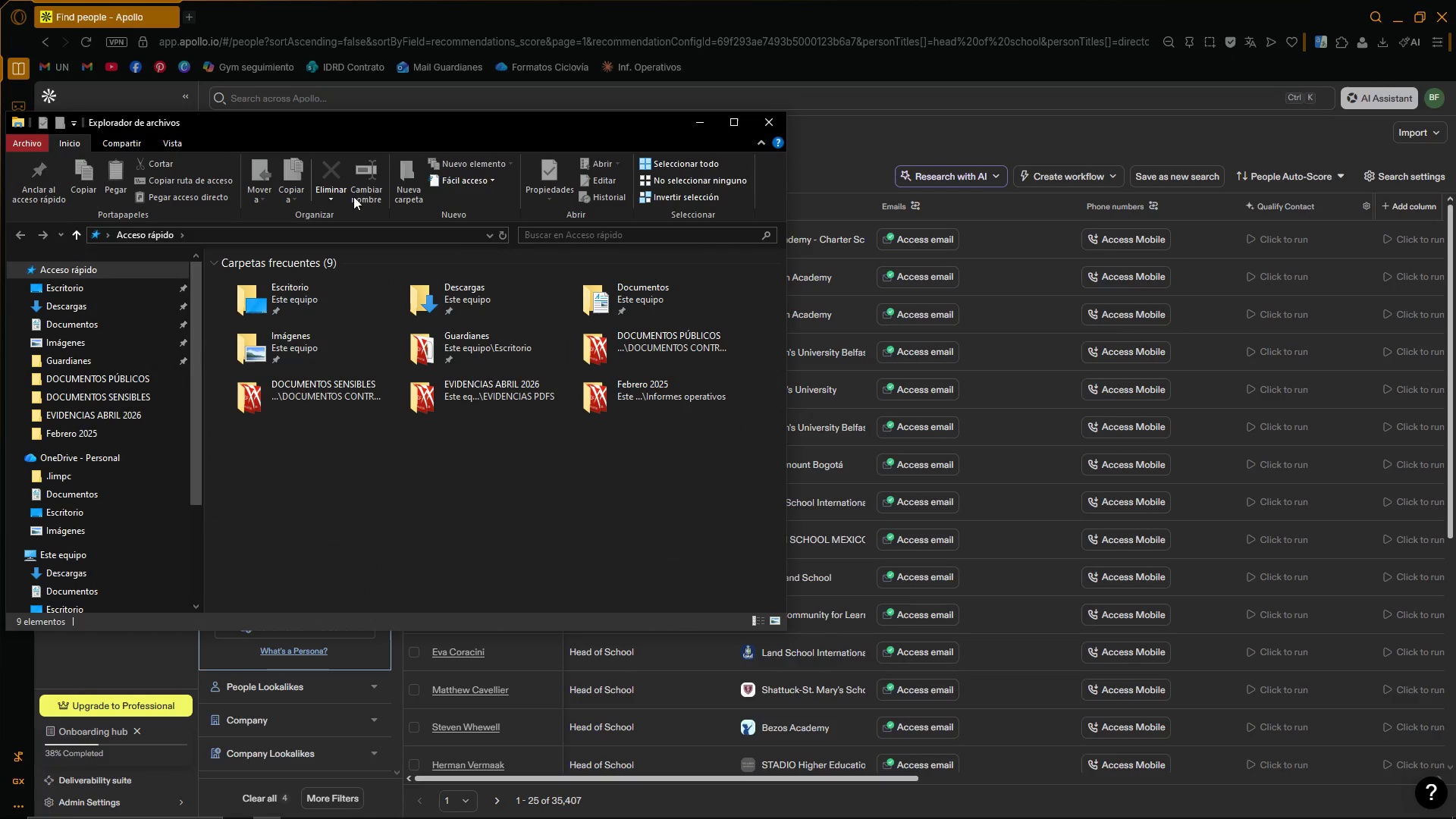 
left_click_drag(start_coordinate=[359, 131], to_coordinate=[381, 131])
 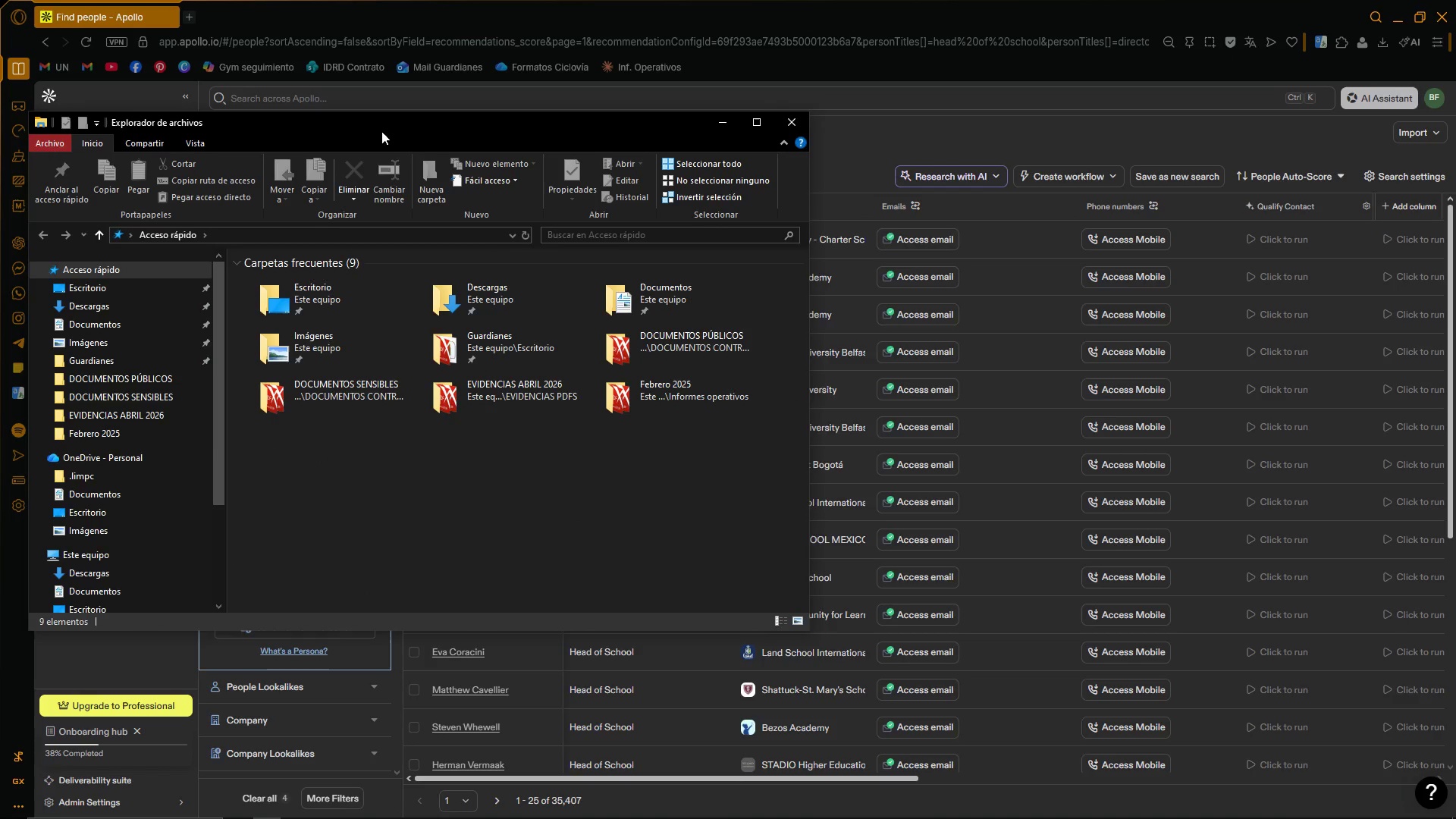 
left_click_drag(start_coordinate=[381, 131], to_coordinate=[403, 132])
 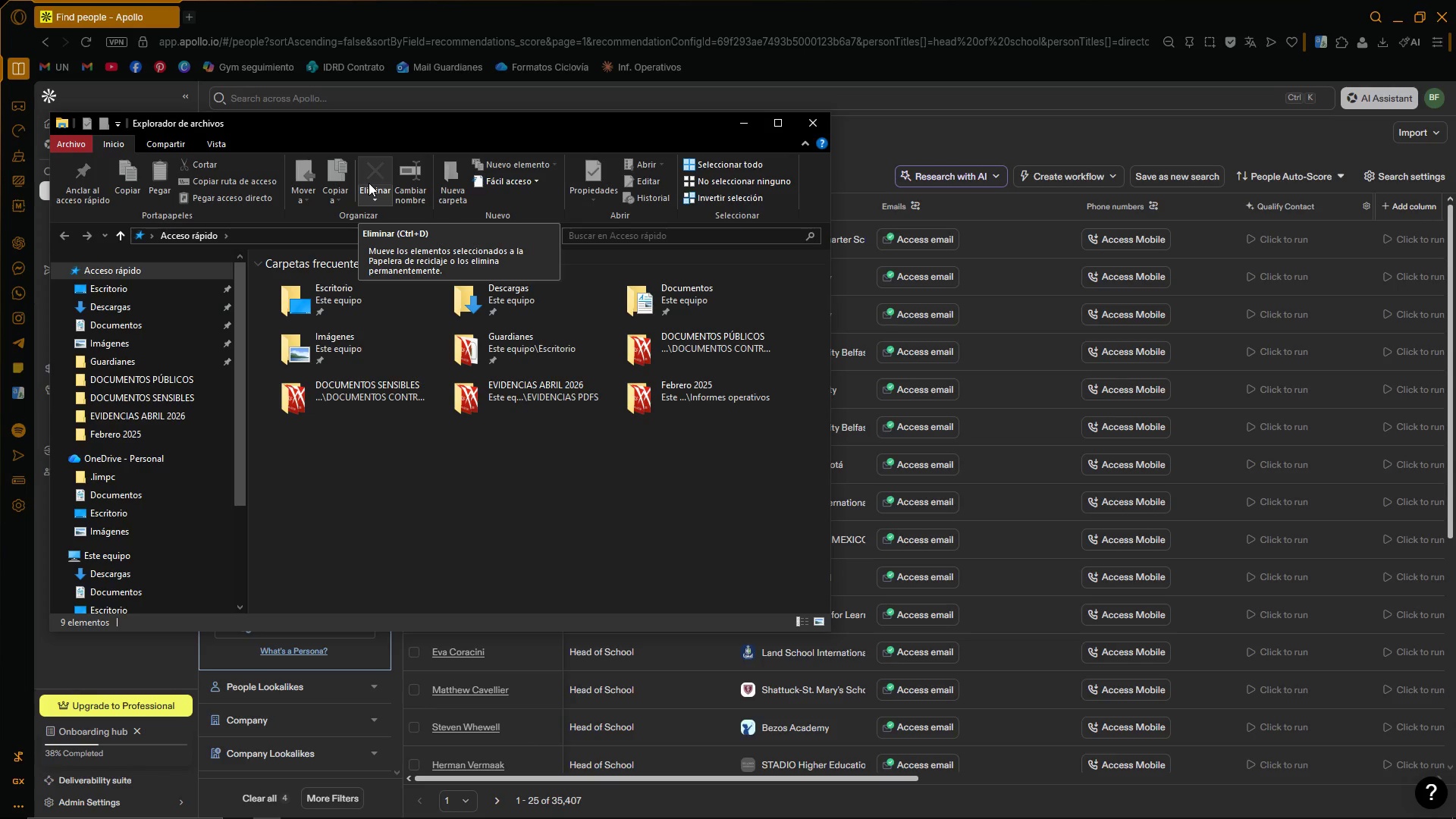 
wait(14.77)
 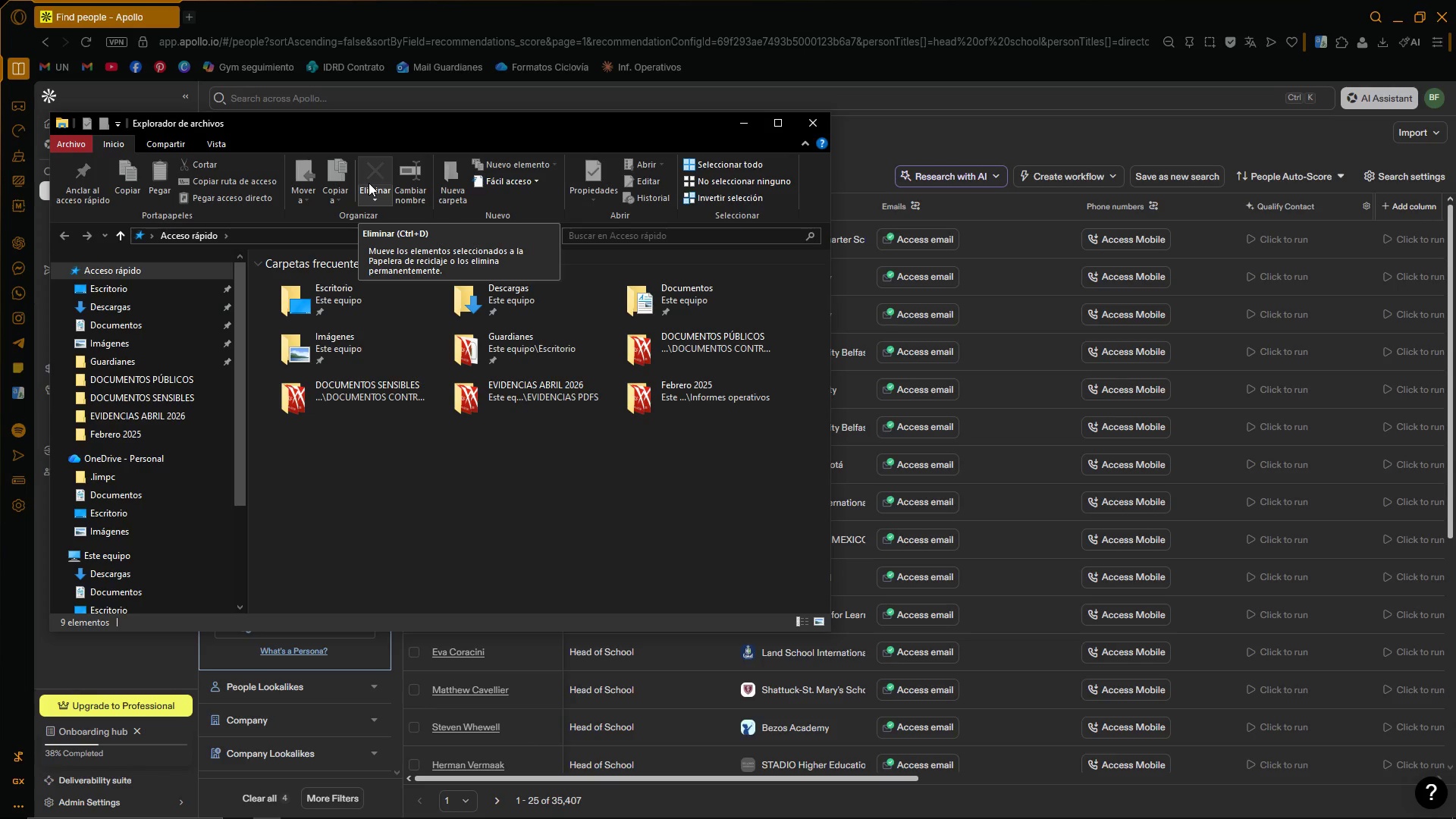 
left_click([425, 466])
 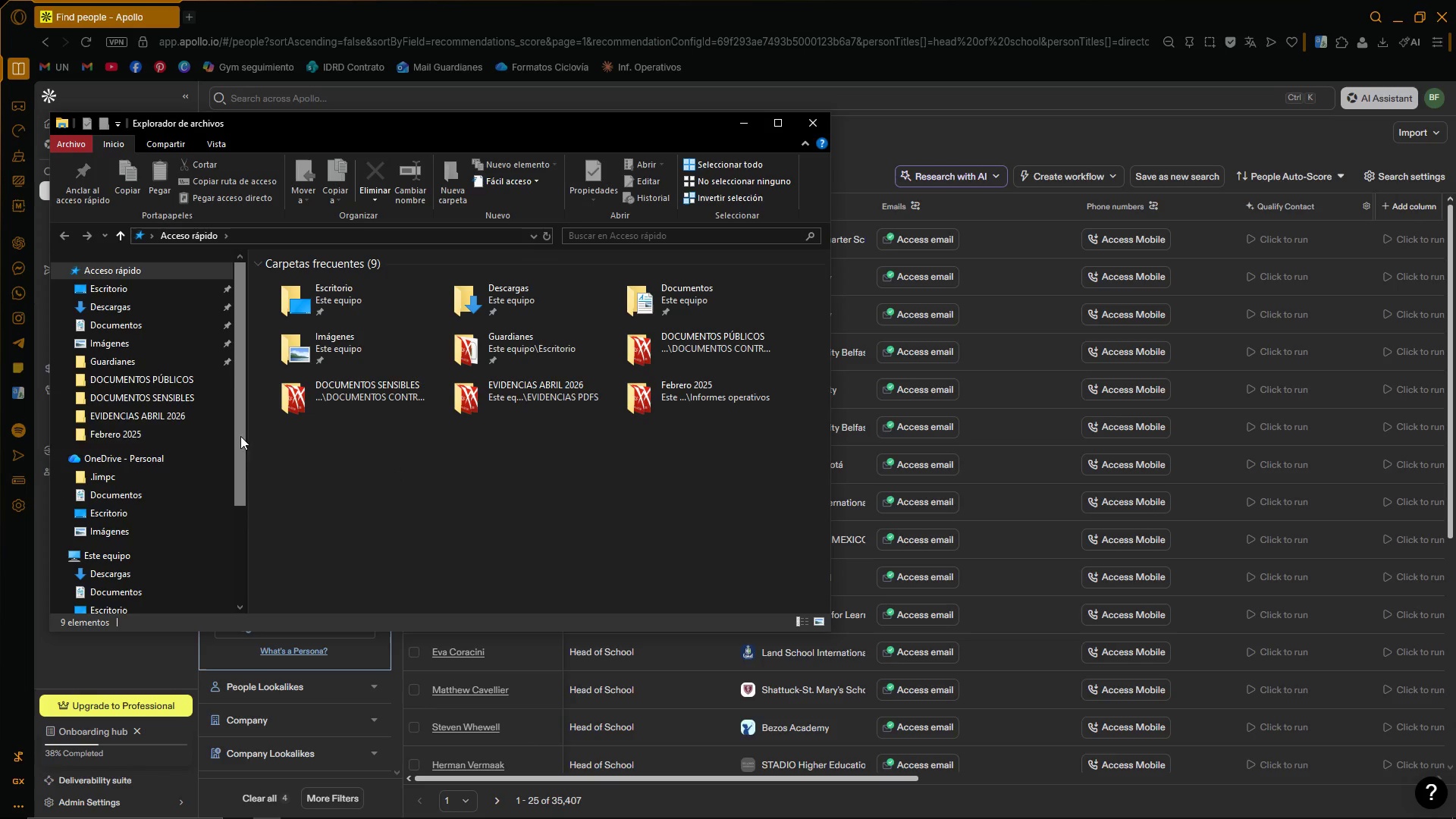 
left_click([113, 298])
 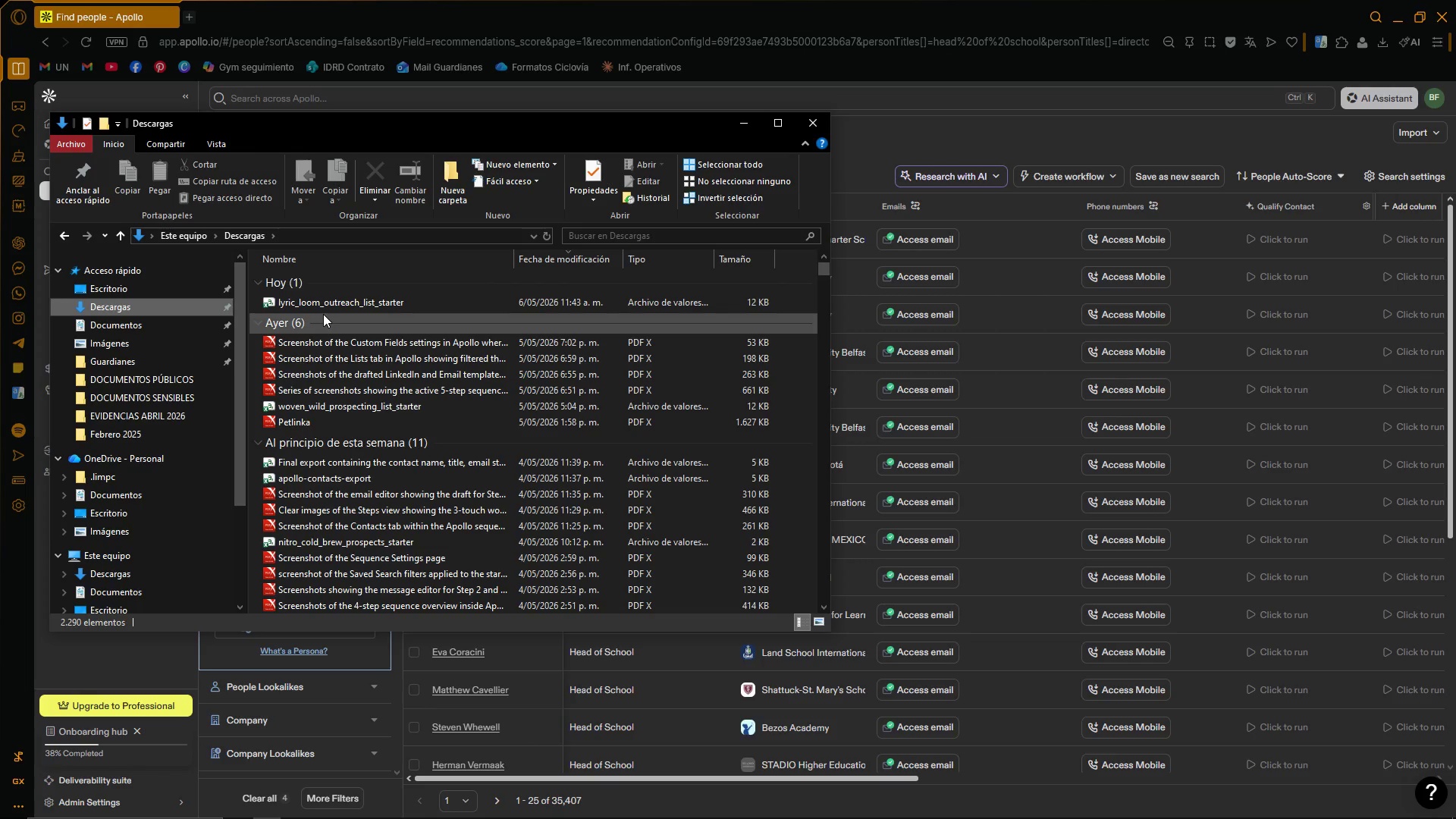 
double_click([328, 307])
 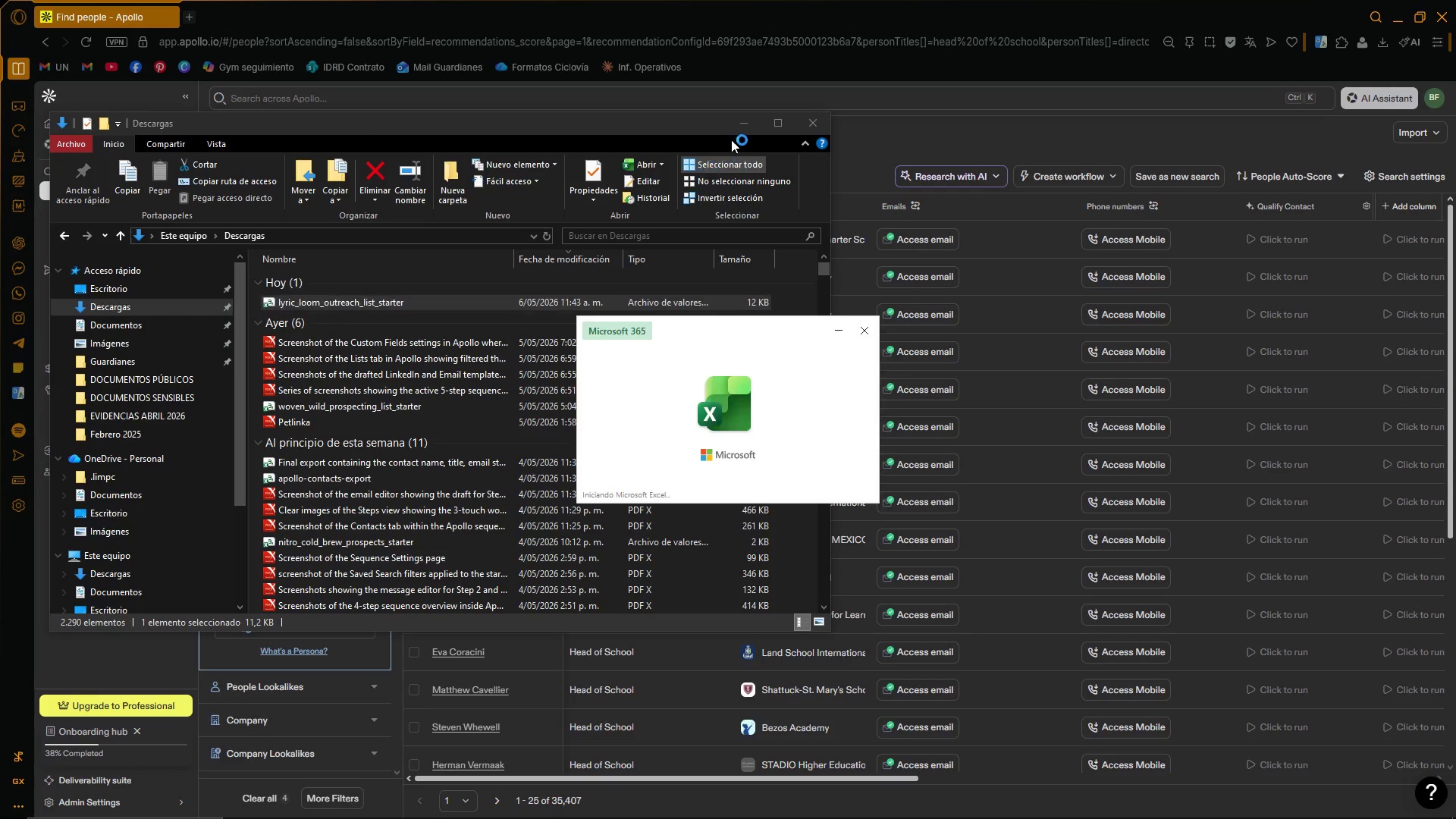 
left_click([745, 118])
 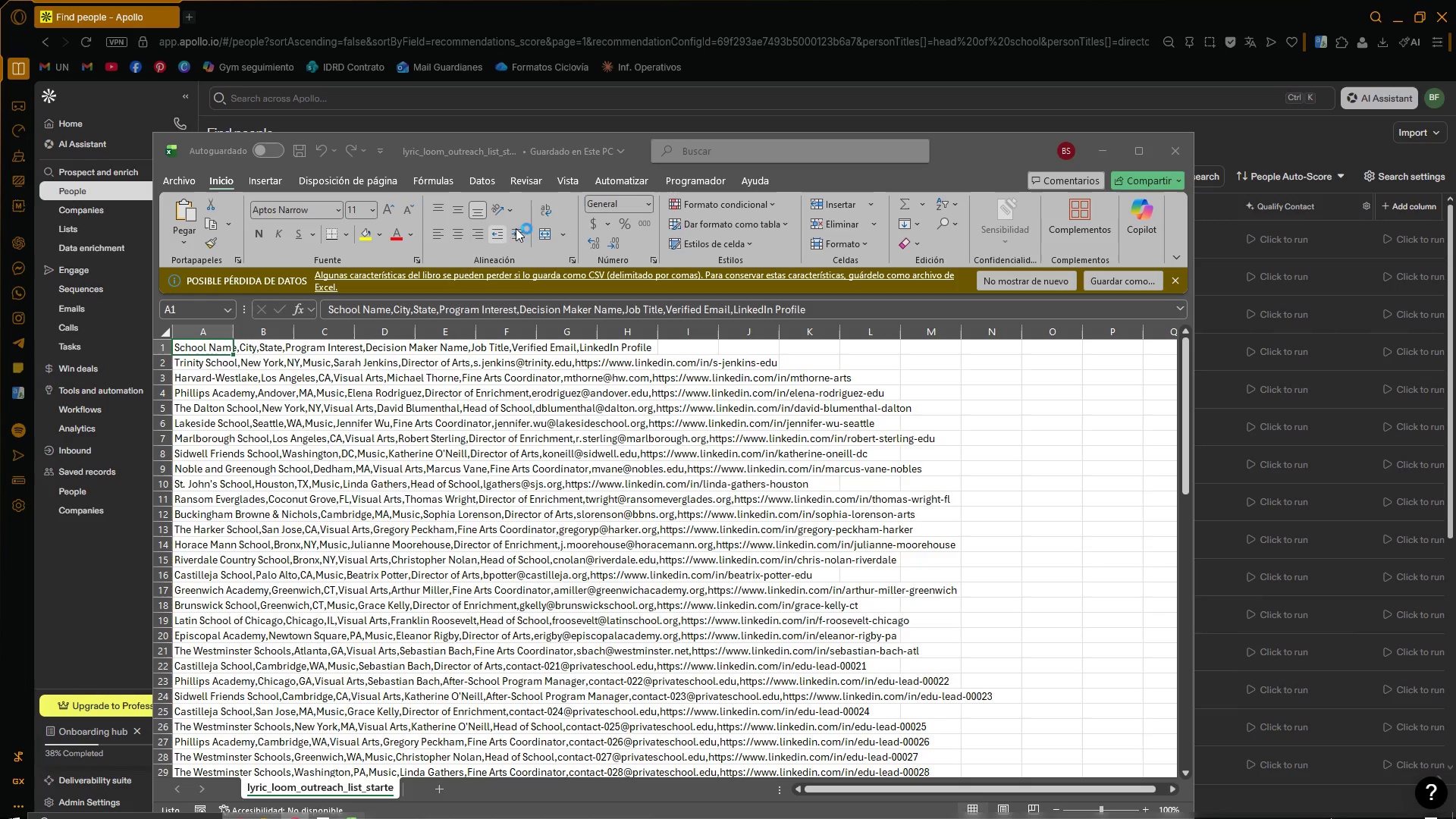 
left_click_drag(start_coordinate=[634, 144], to_coordinate=[670, 81])
 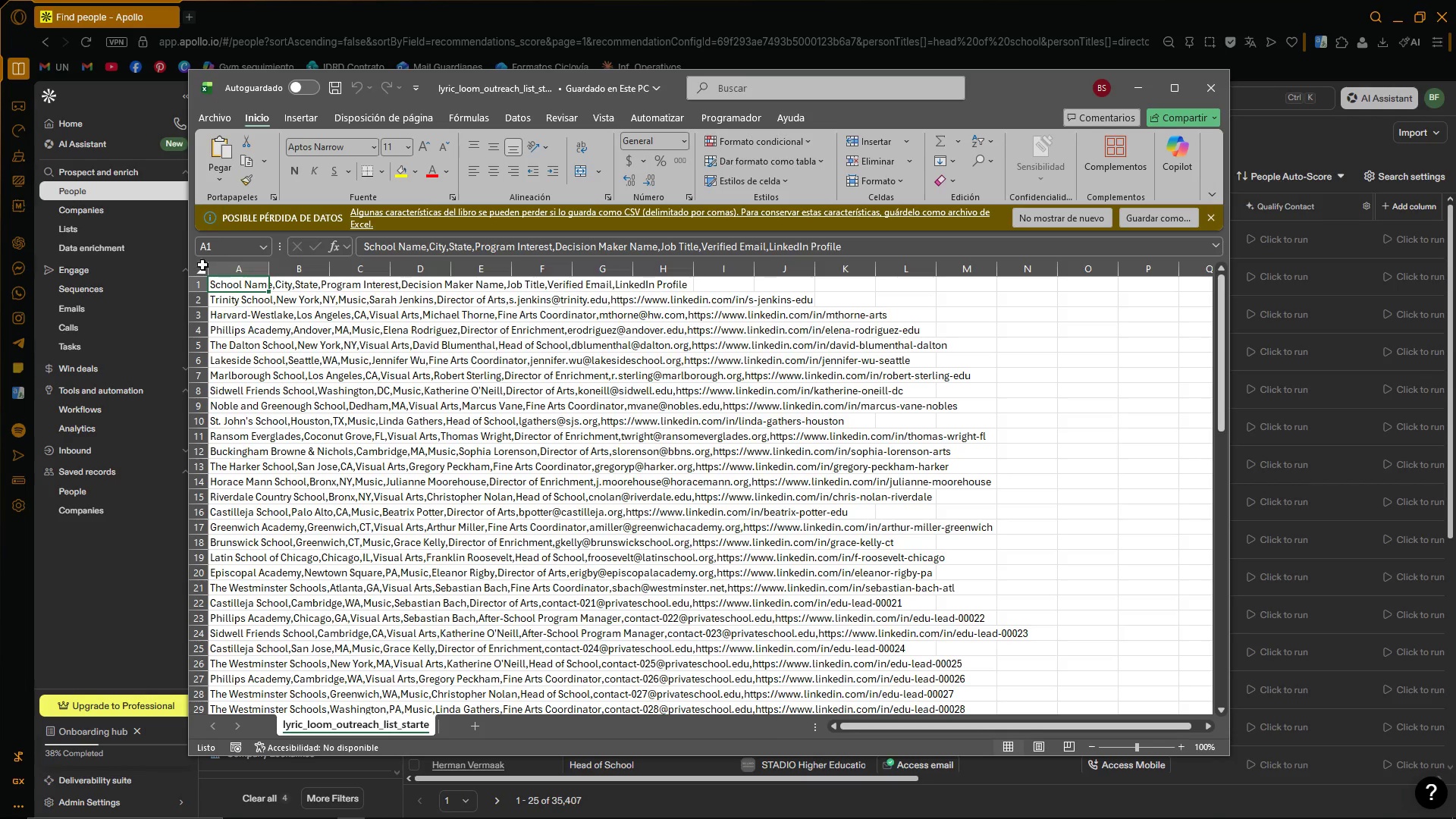 
left_click([224, 275])
 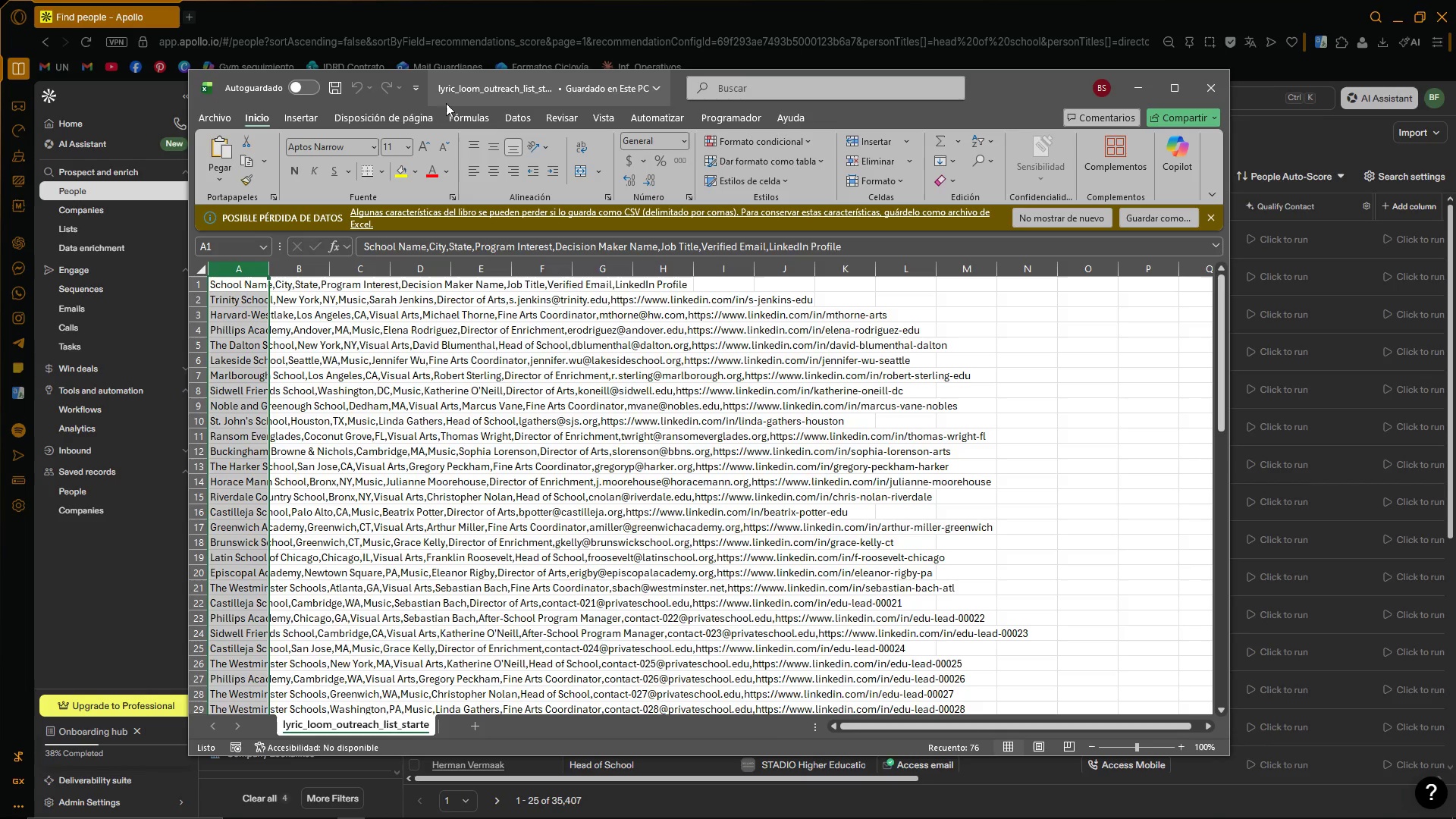 
left_click([515, 112])
 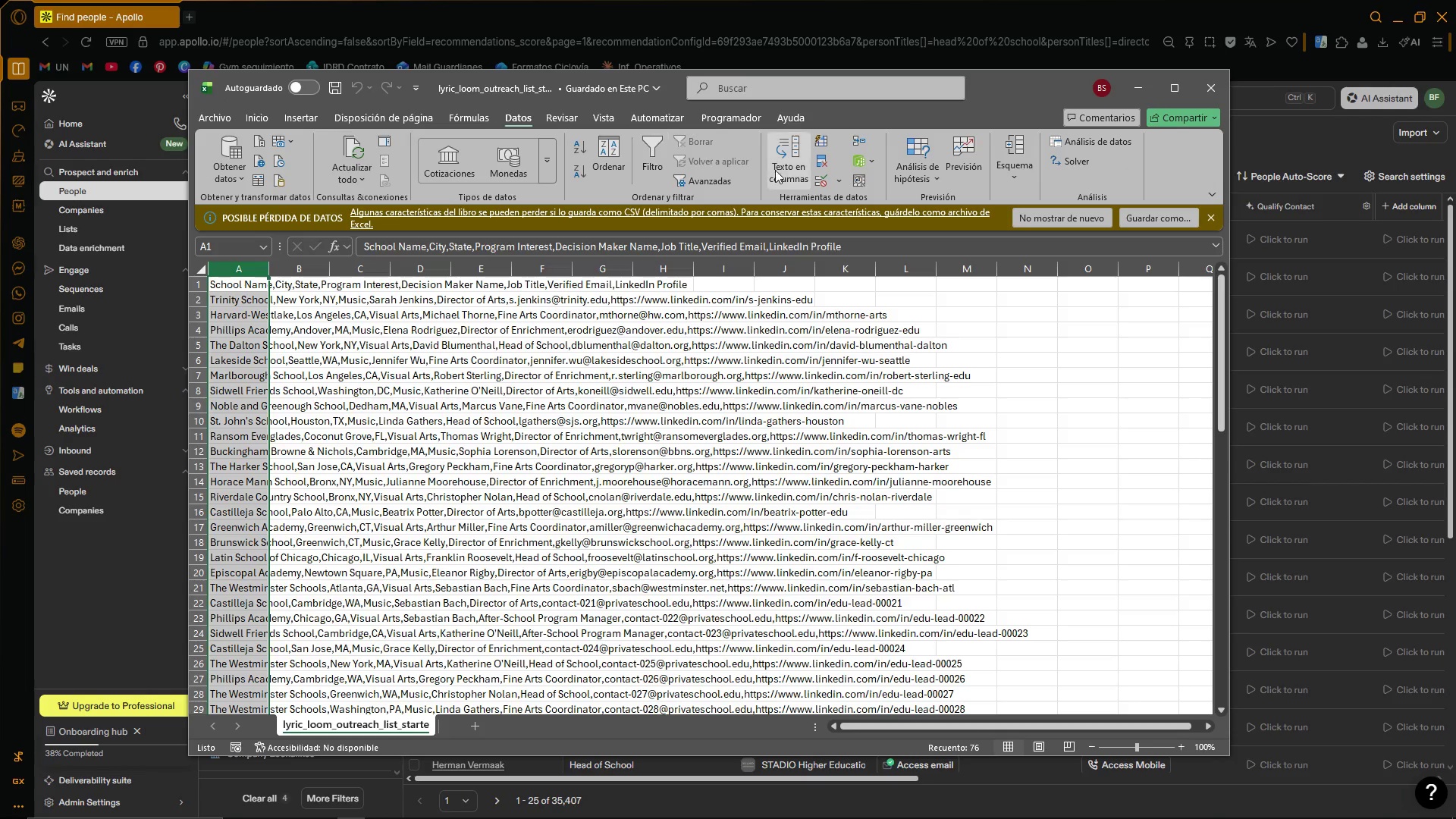 
left_click([786, 172])
 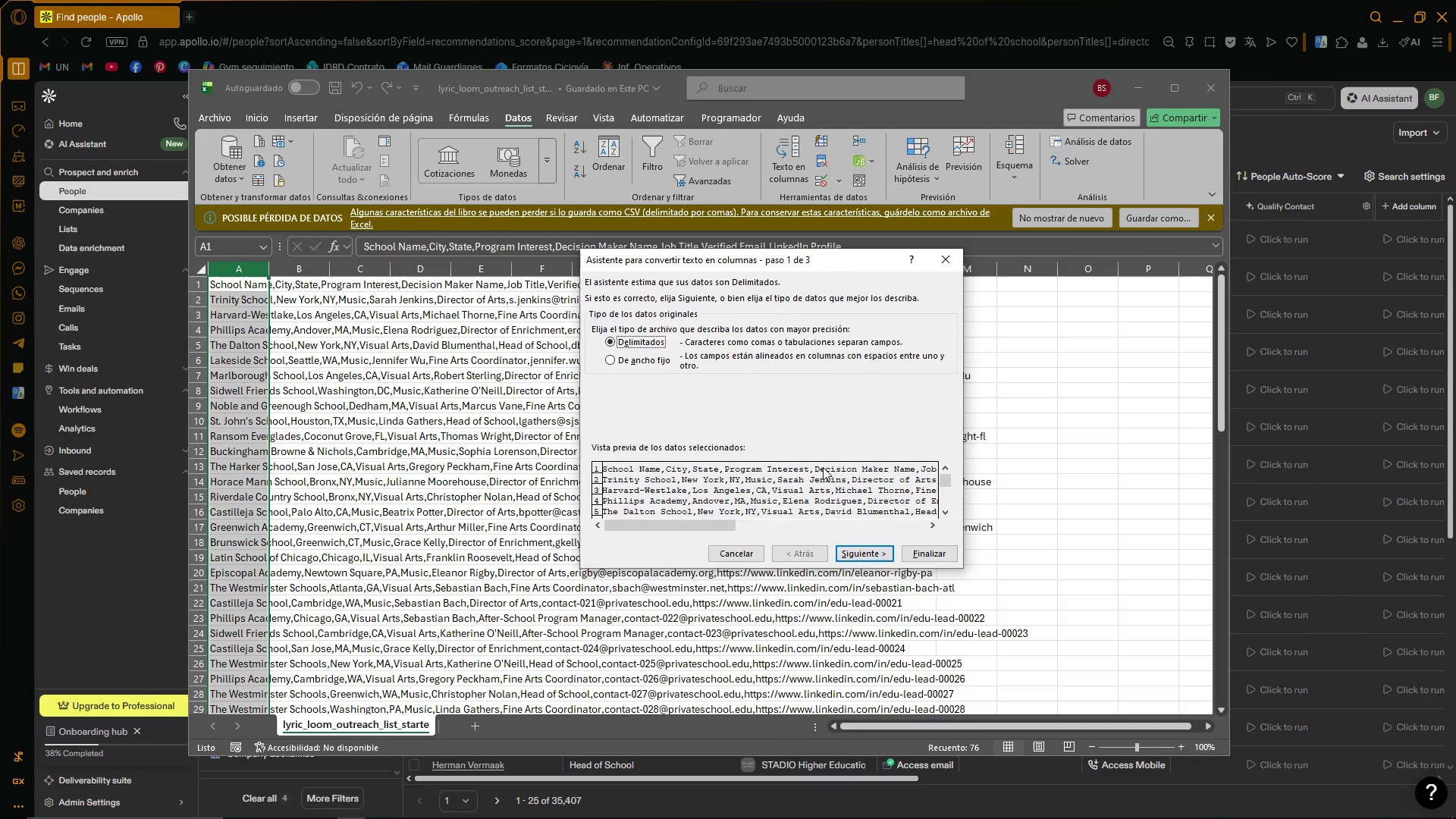 
left_click([852, 553])
 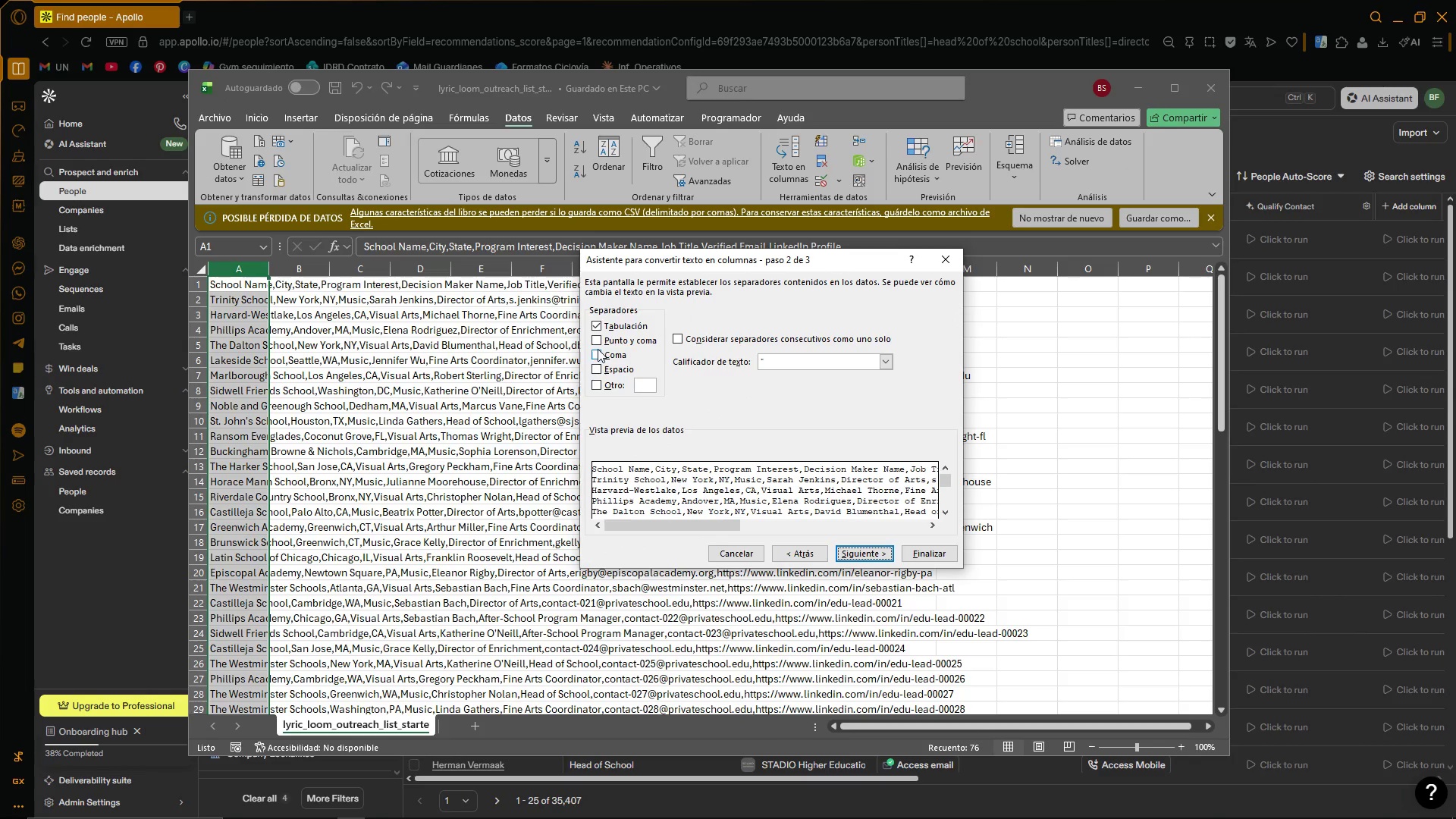 
left_click([595, 355])
 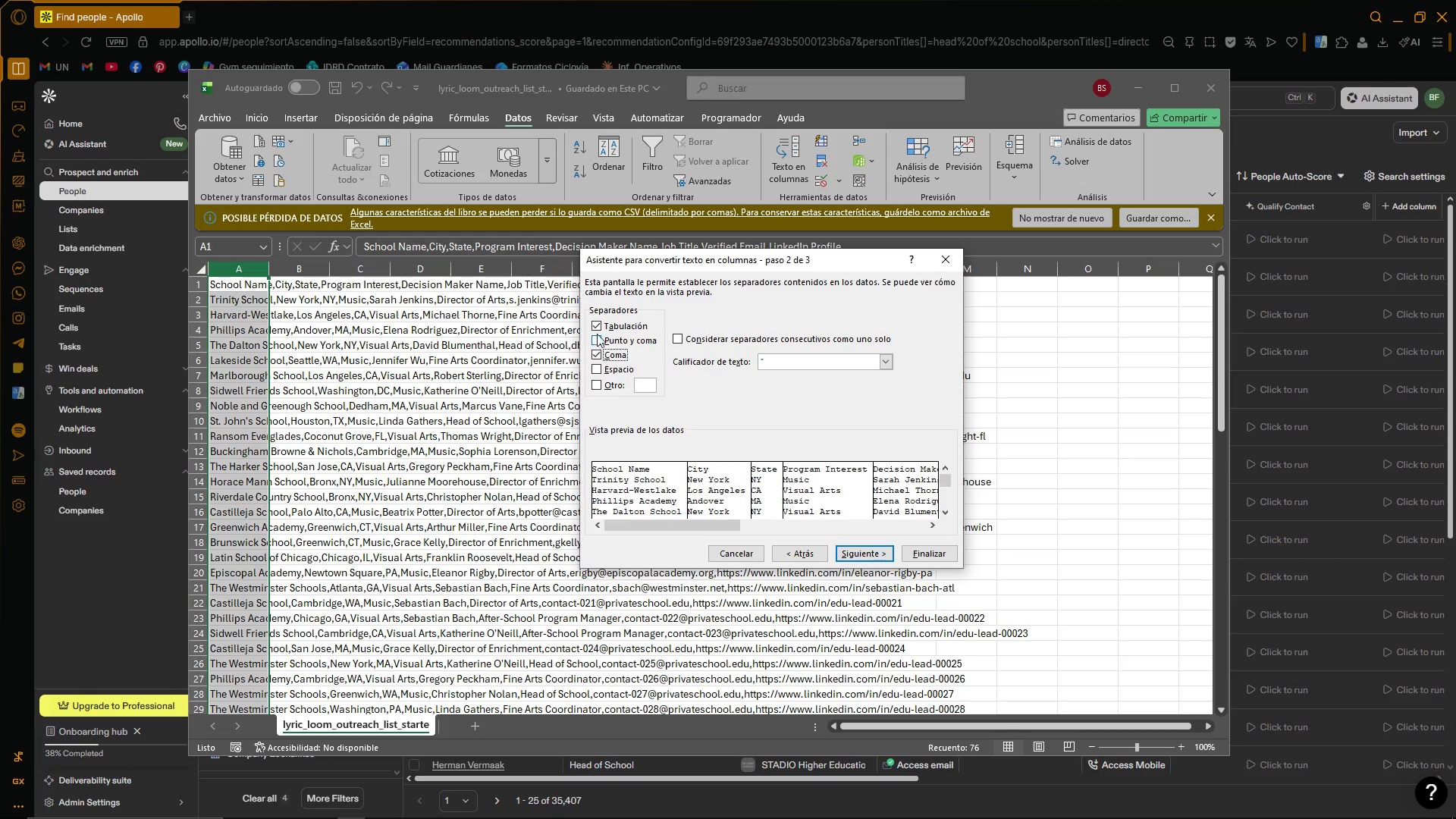 
left_click([598, 326])
 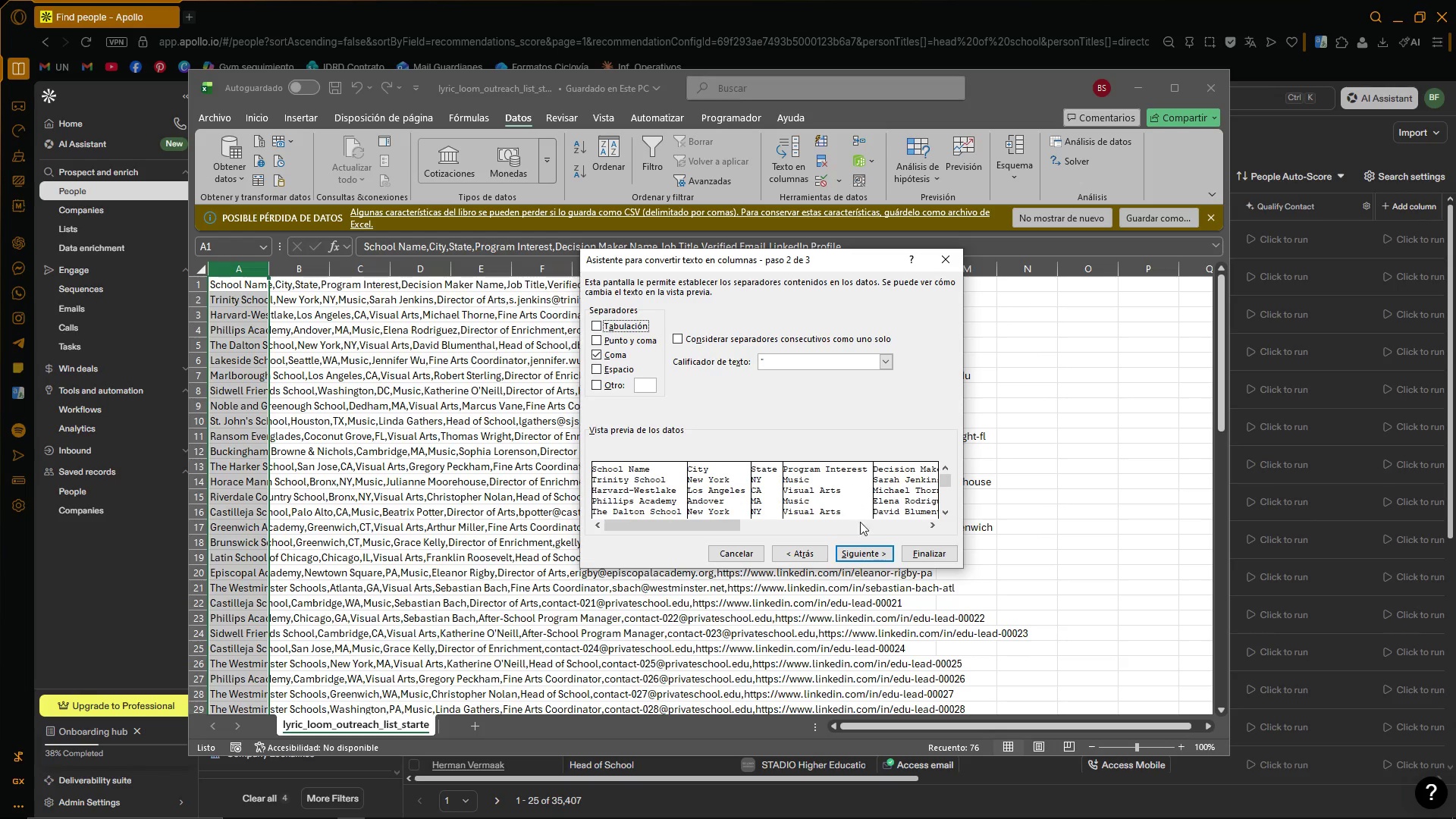 
left_click([862, 553])
 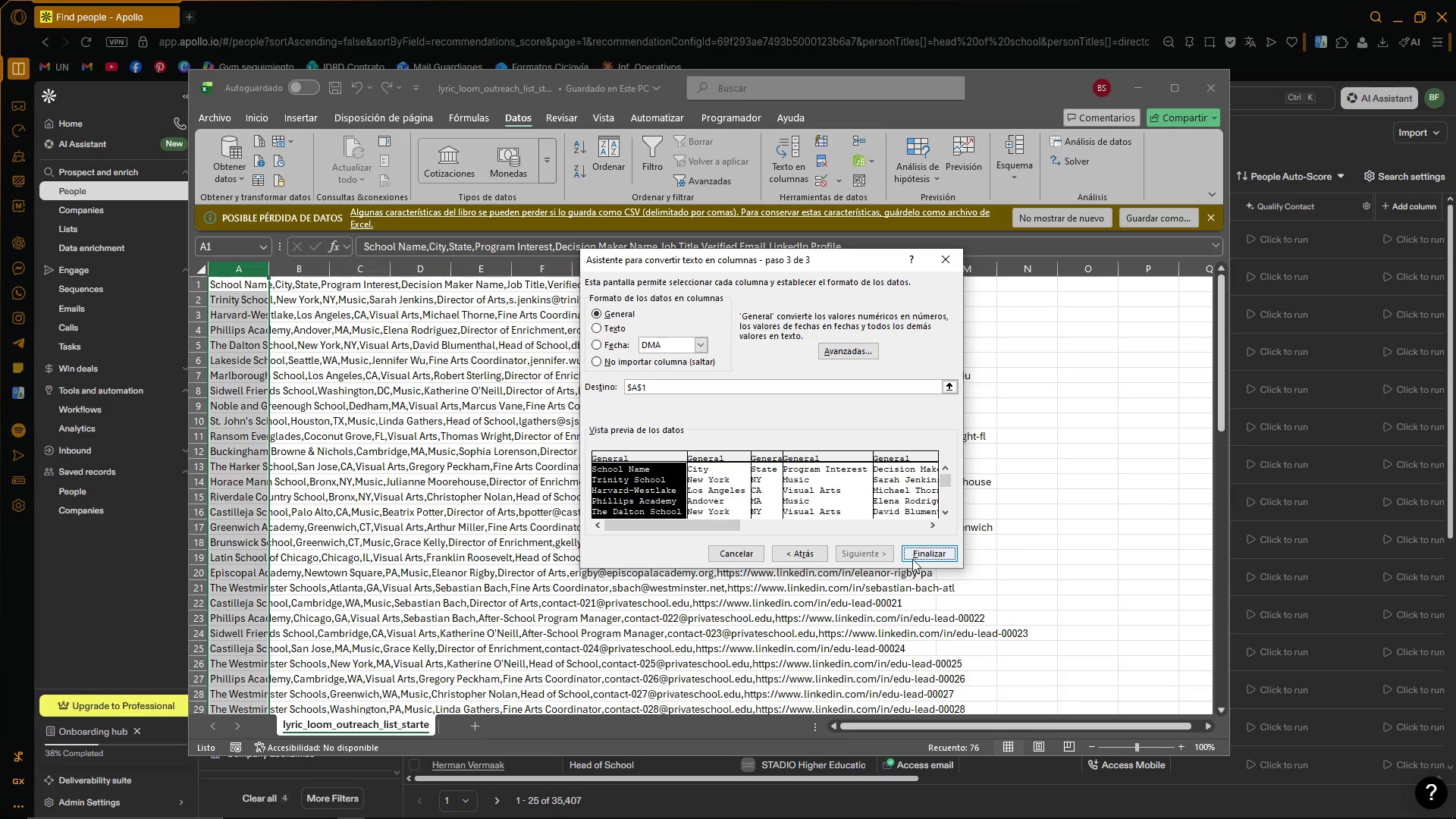 
left_click([915, 557])
 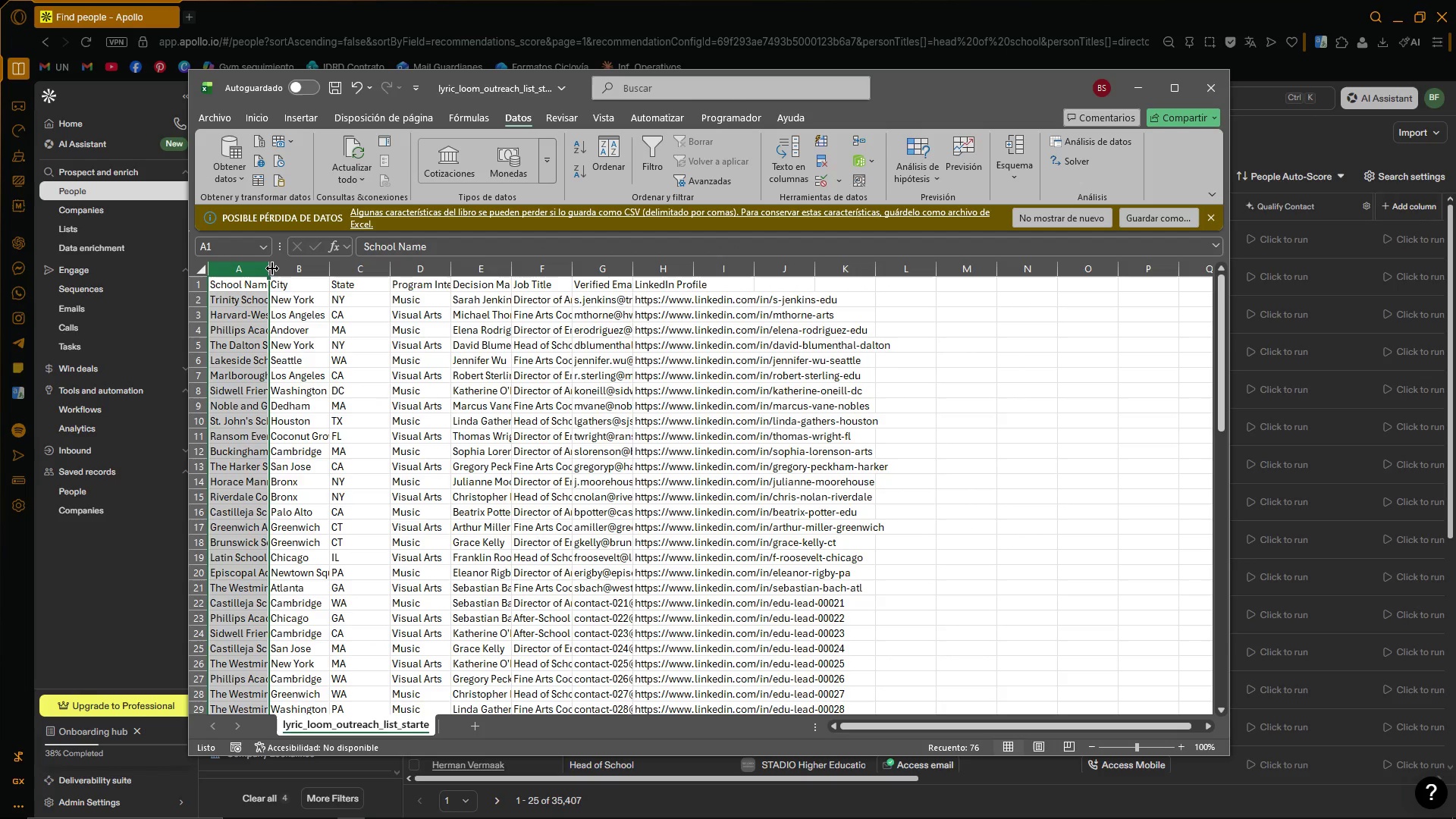 
double_click([271, 269])
 